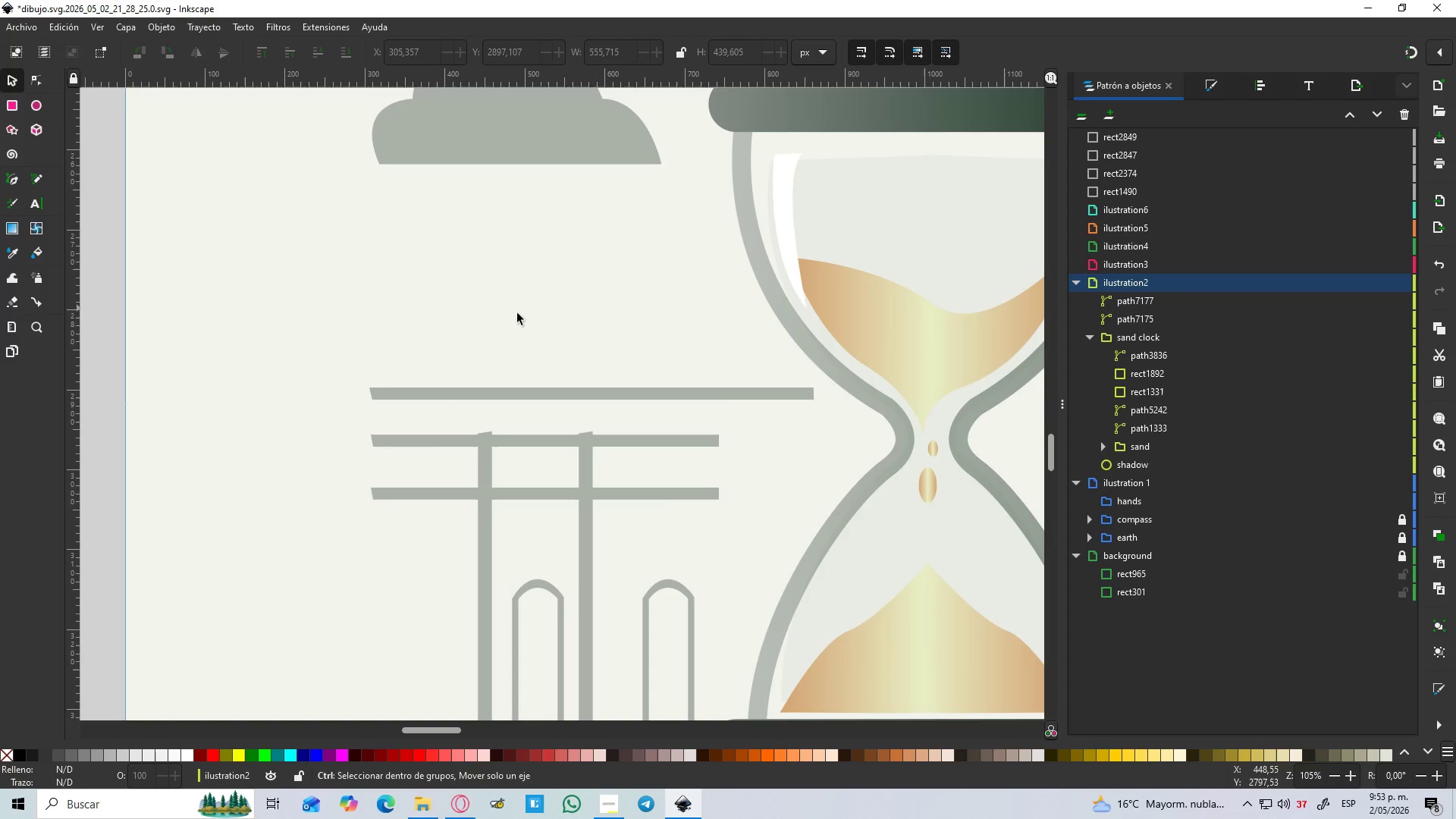 
hold_key(key=ControlLeft, duration=0.61)
scroll: coordinate [391, 329], scroll_direction: up, amount: 3.0
 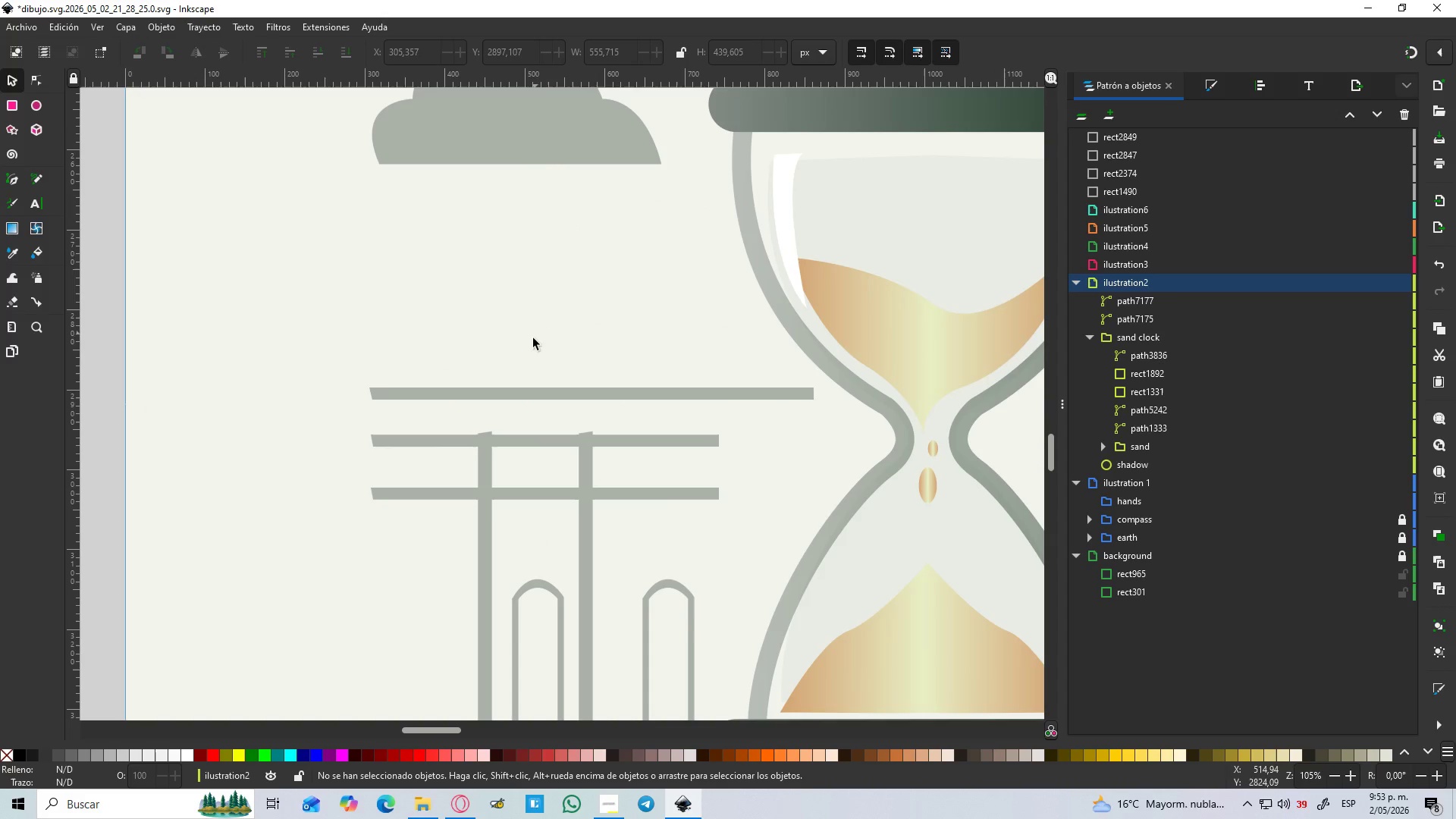 
key(B)
 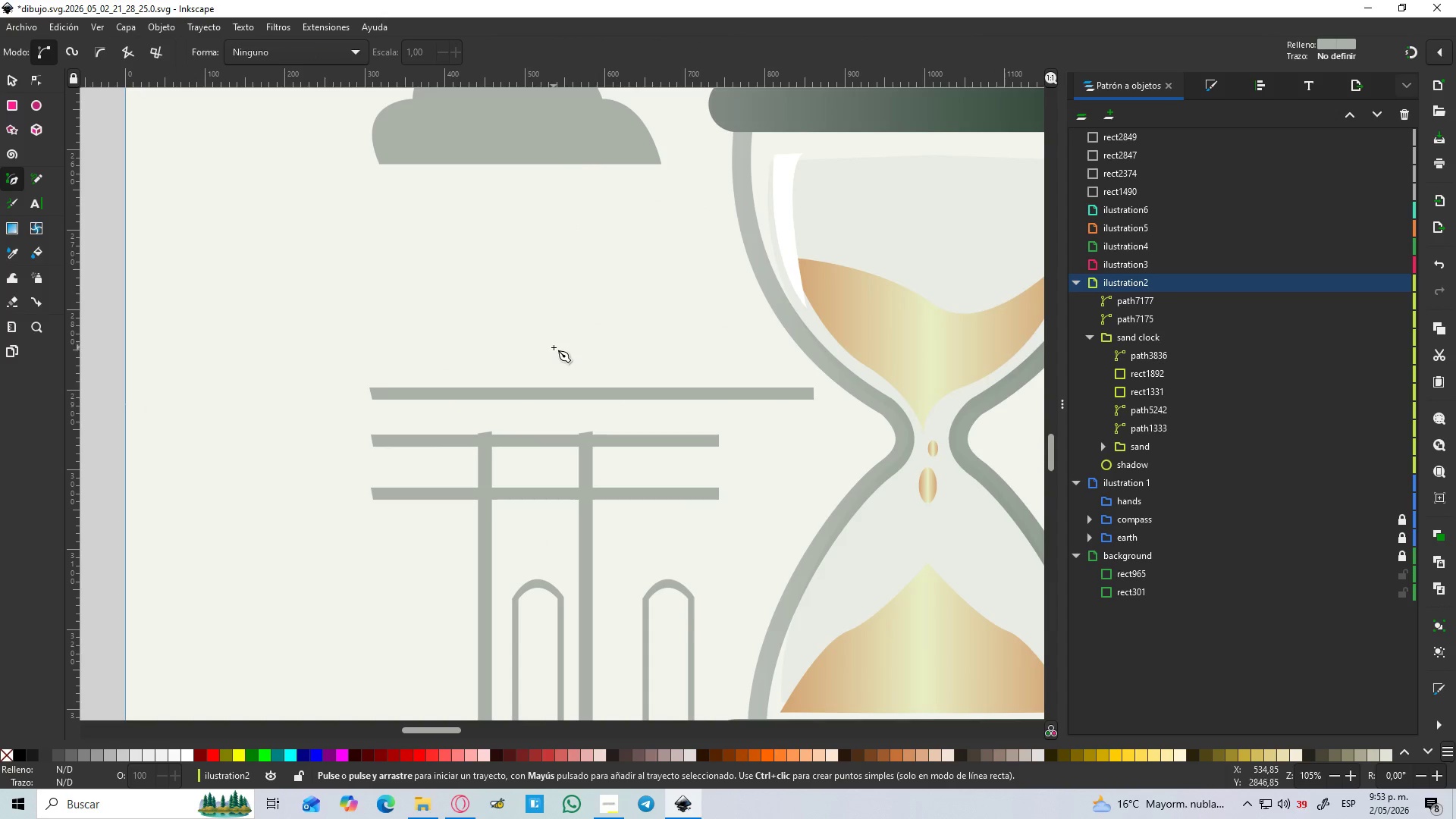 
left_click([557, 353])
 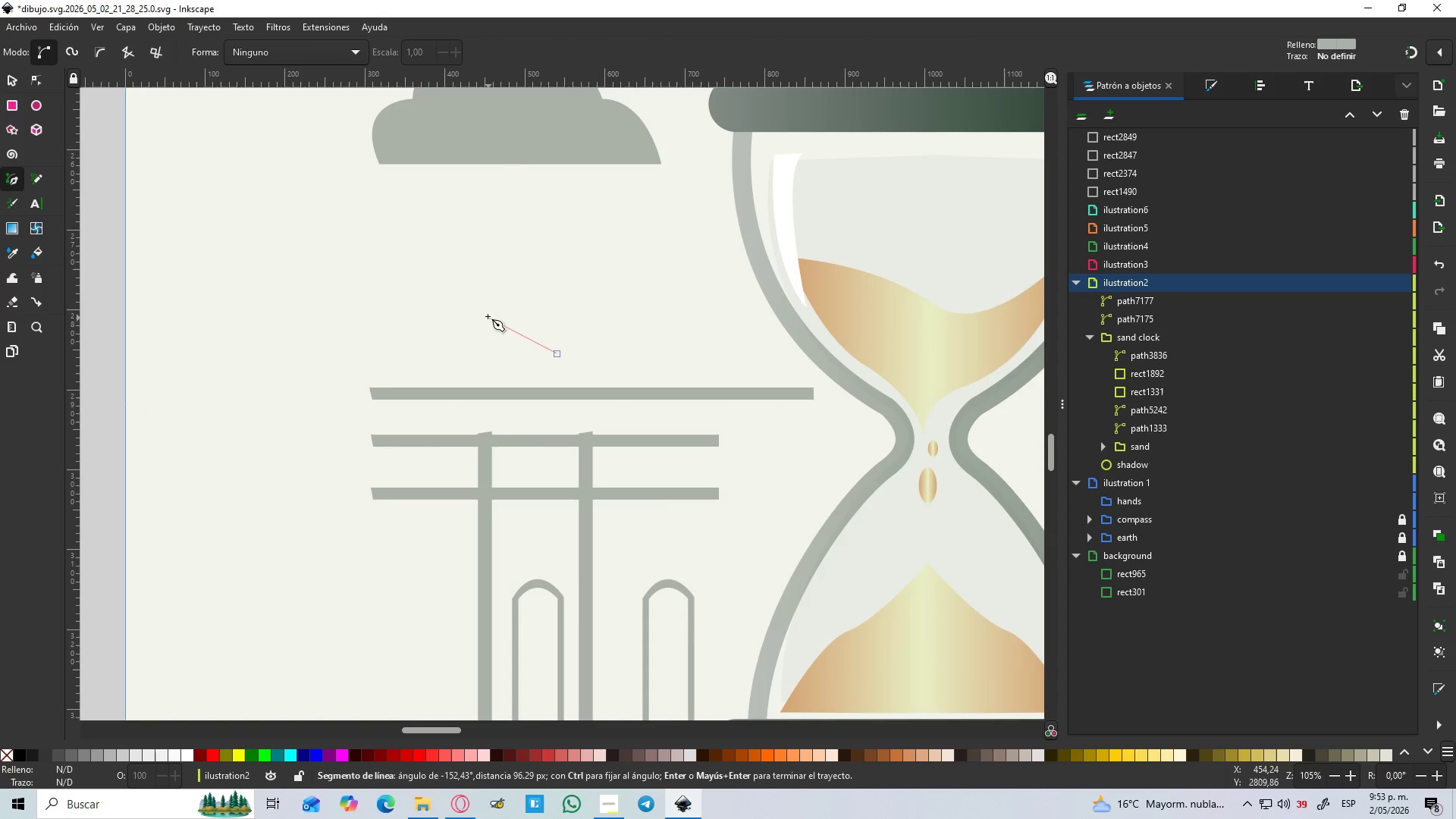 
left_click_drag(start_coordinate=[485, 315], to_coordinate=[449, 319])
 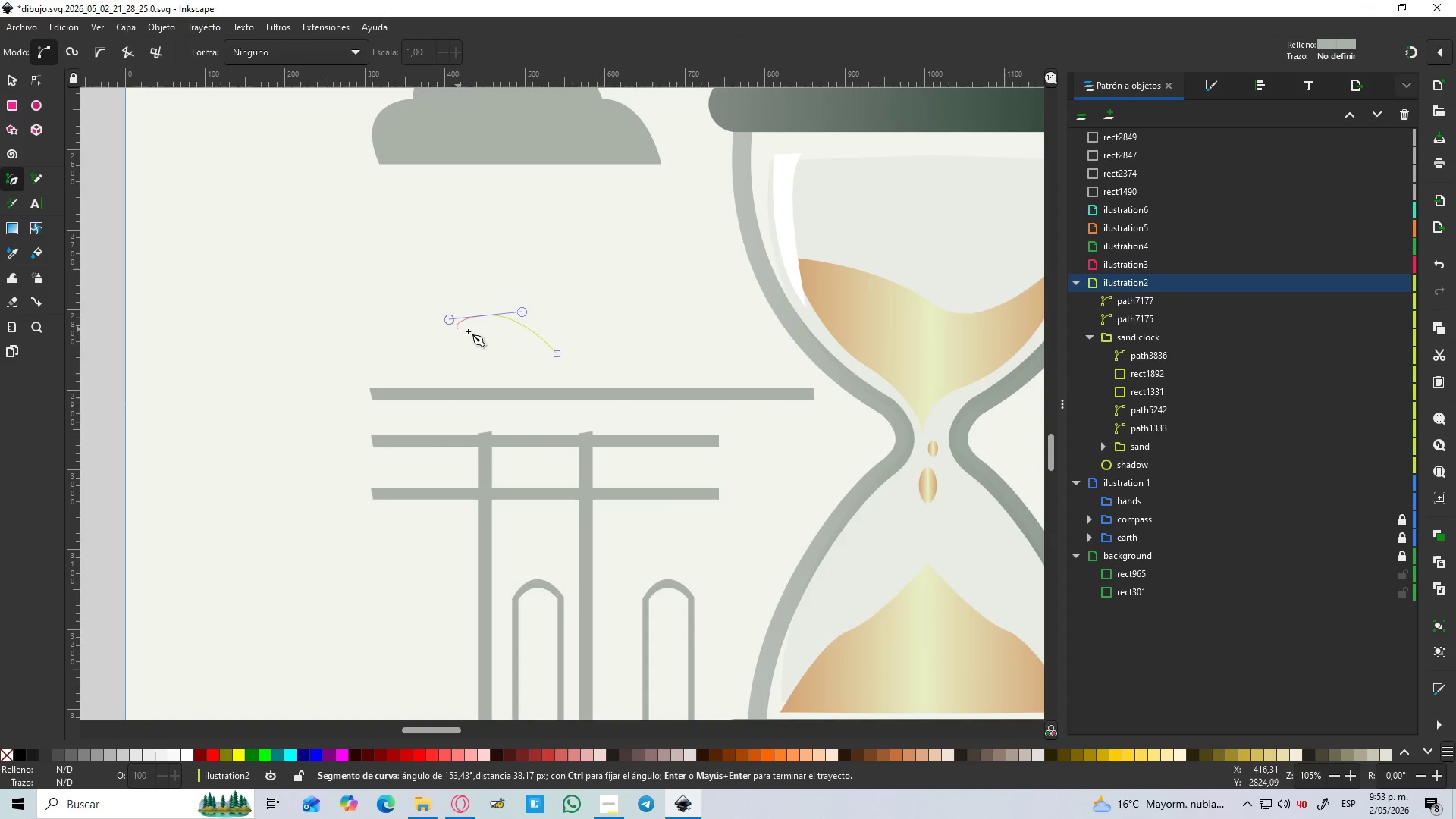 
key(Shift+L)
 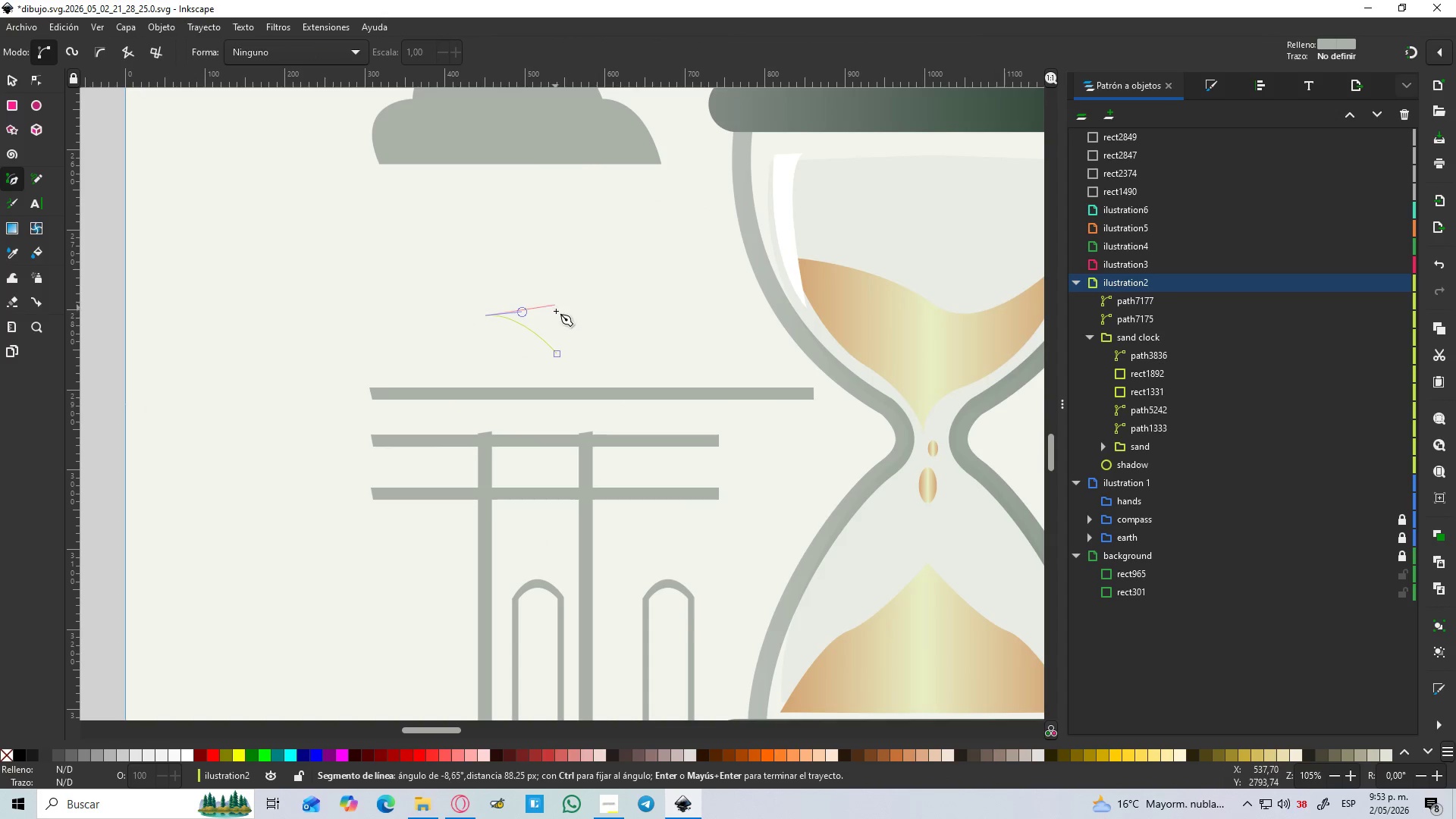 
left_click_drag(start_coordinate=[549, 331], to_coordinate=[566, 359])
 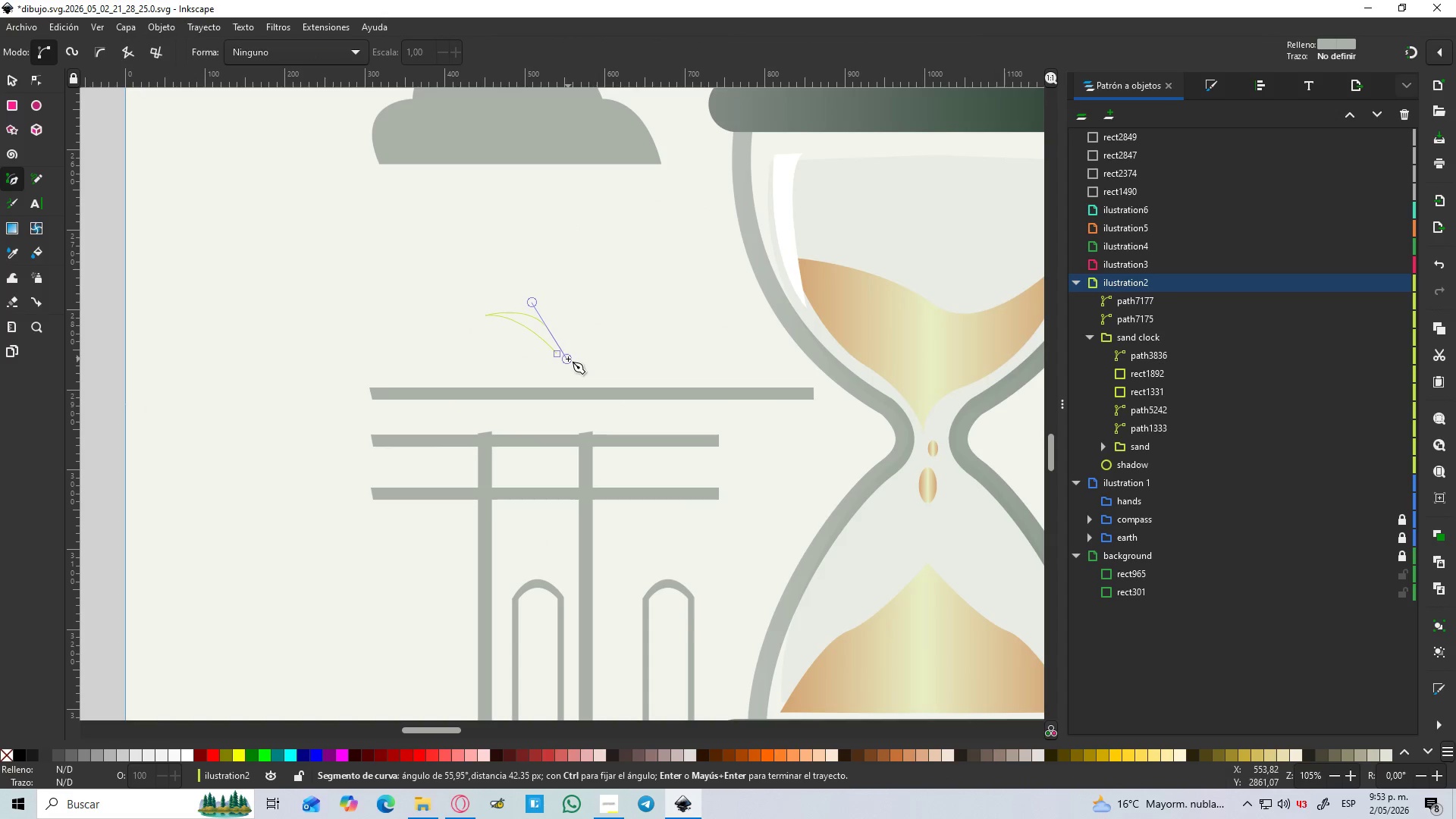 
key(Shift+L)
 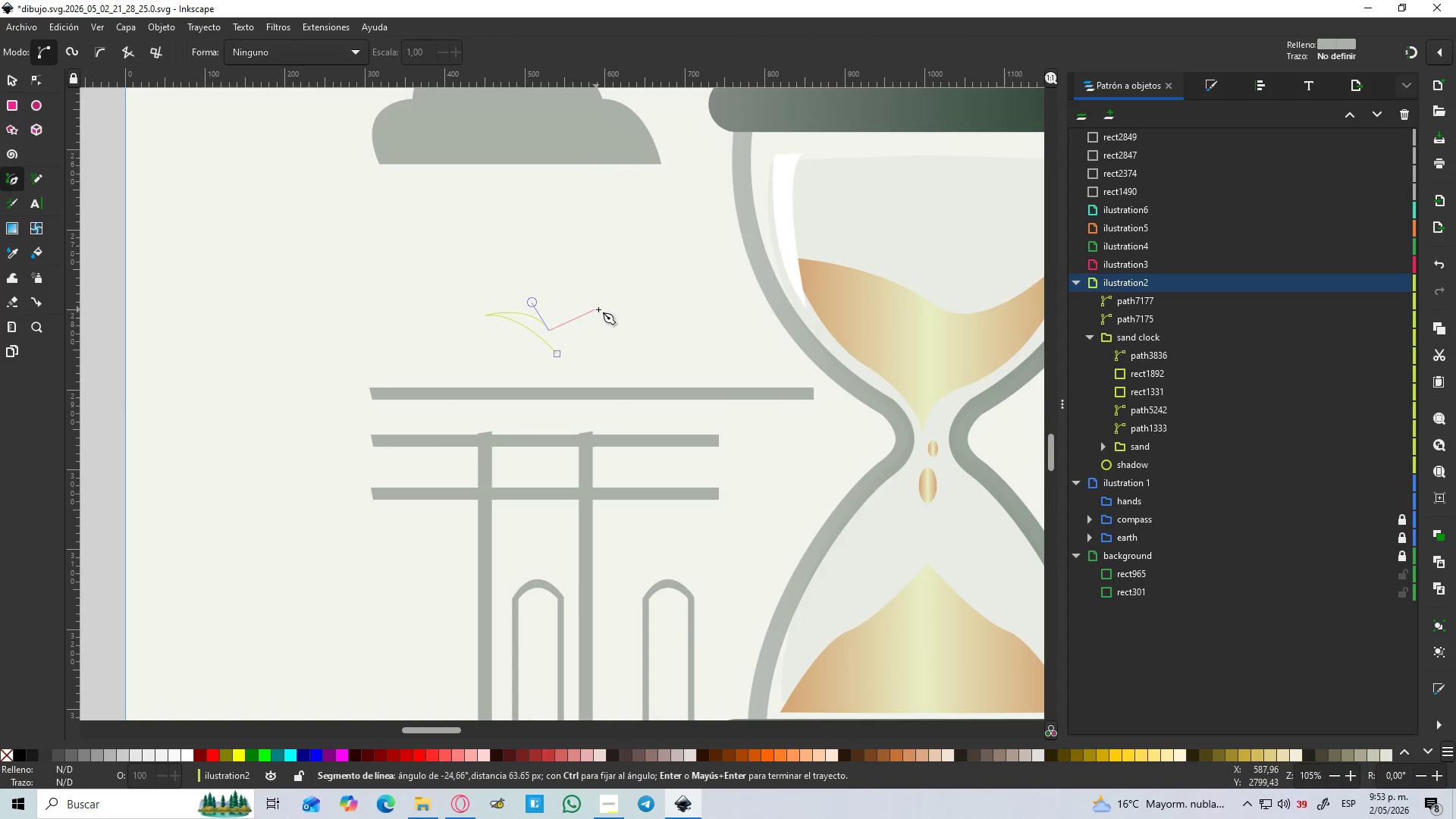 
left_click_drag(start_coordinate=[598, 305], to_coordinate=[637, 297])
 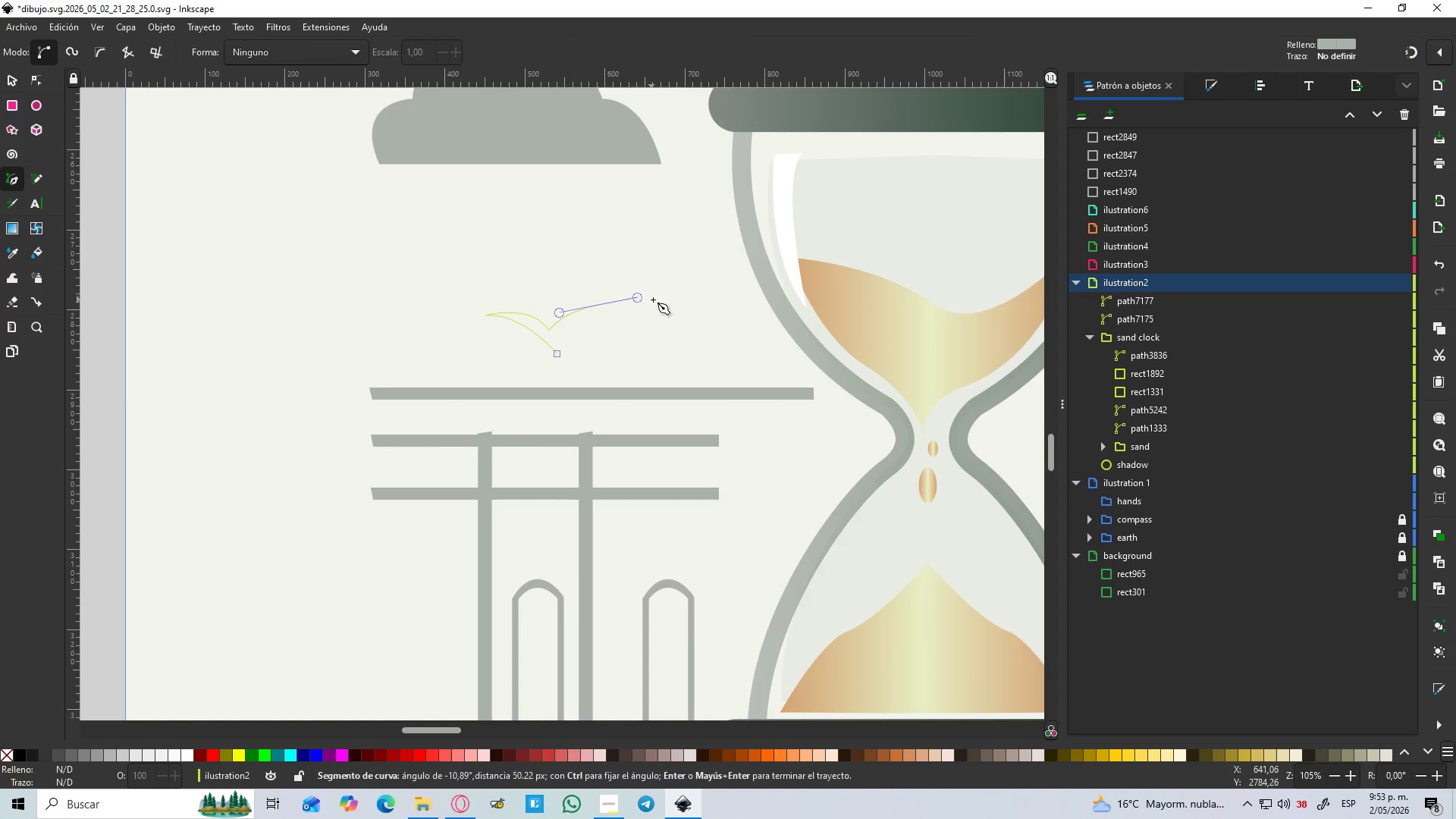 
key(Shift+L)
 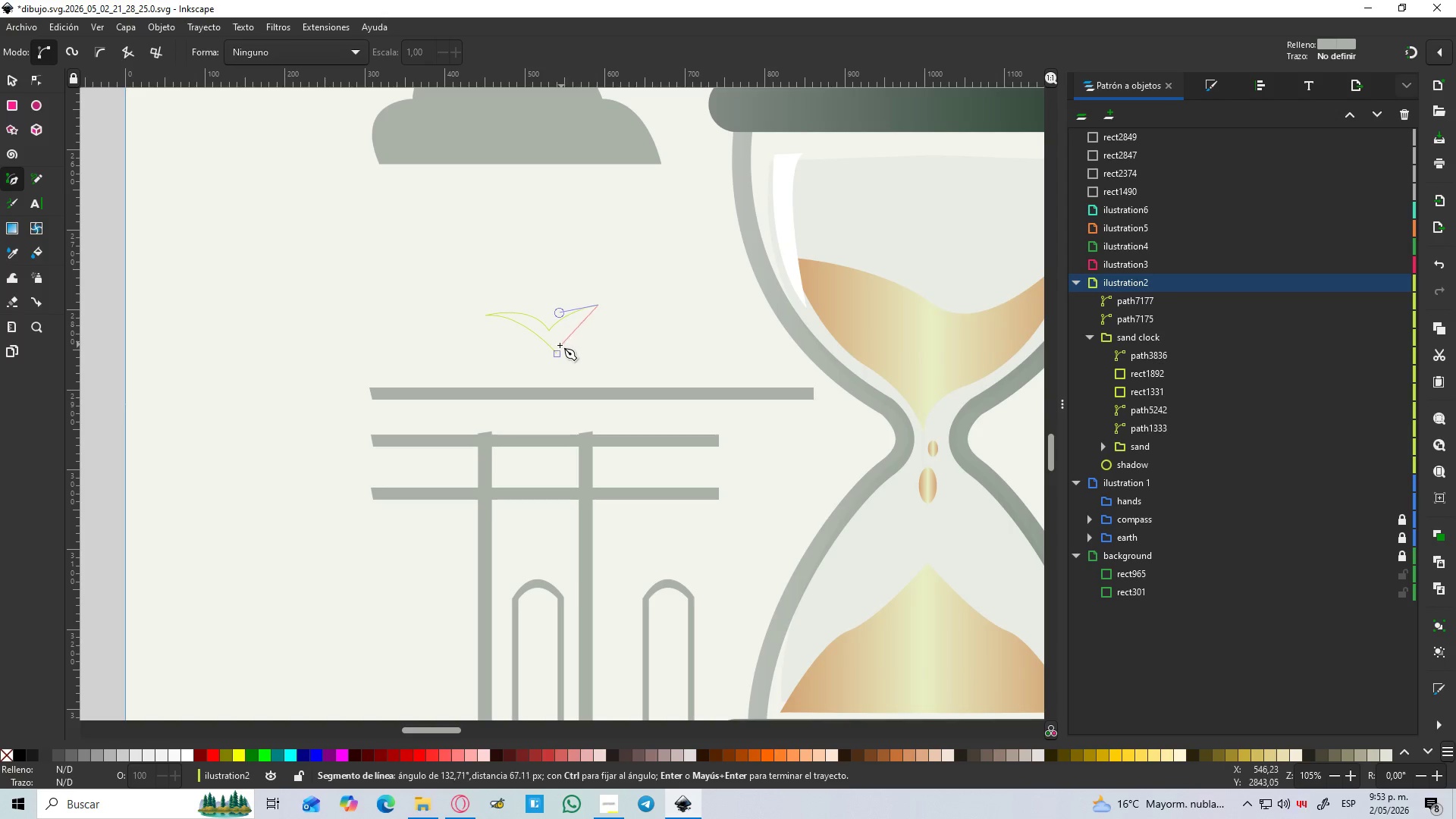 
left_click_drag(start_coordinate=[557, 353], to_coordinate=[559, 378])
 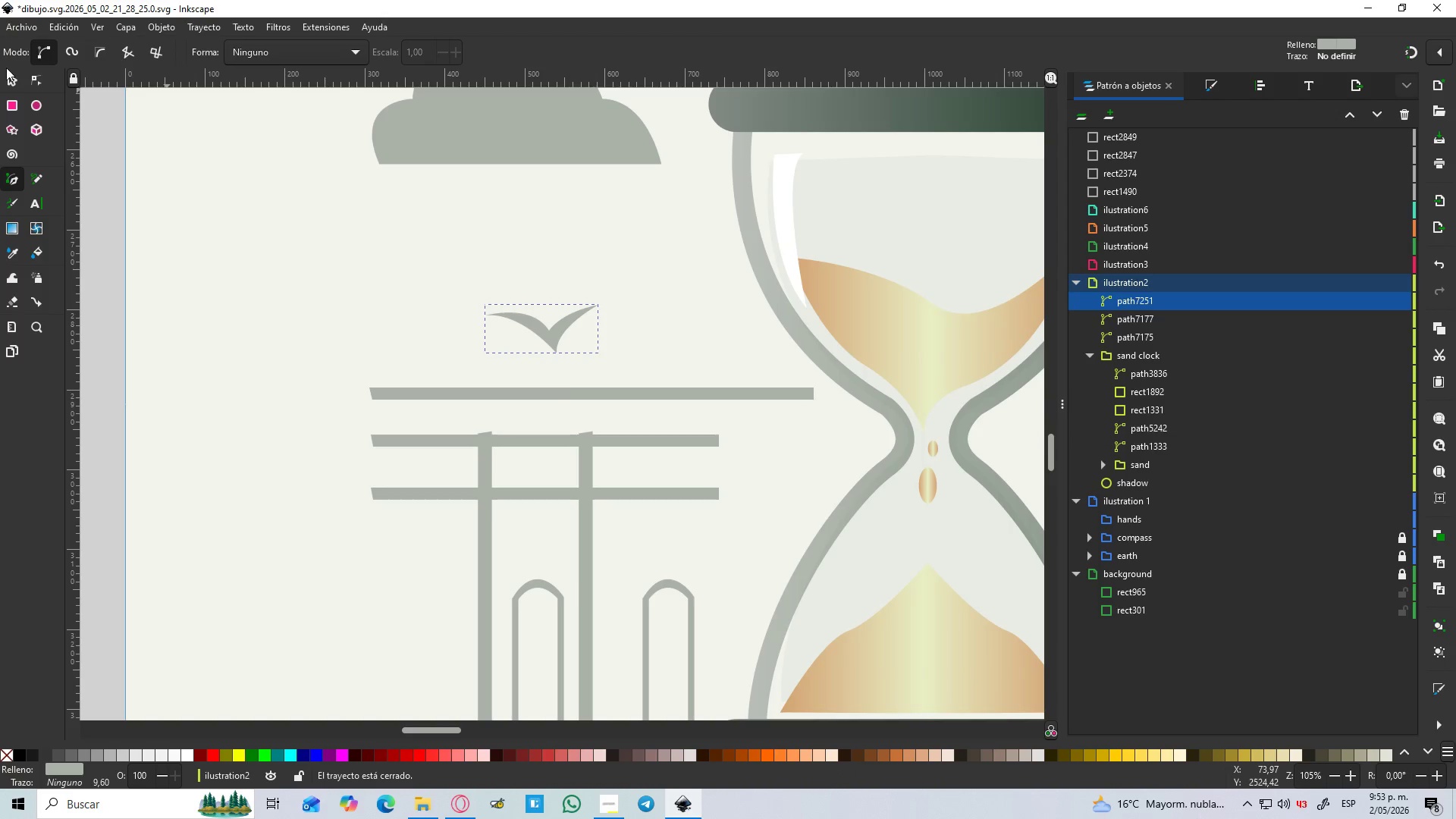 
left_click([12, 80])
 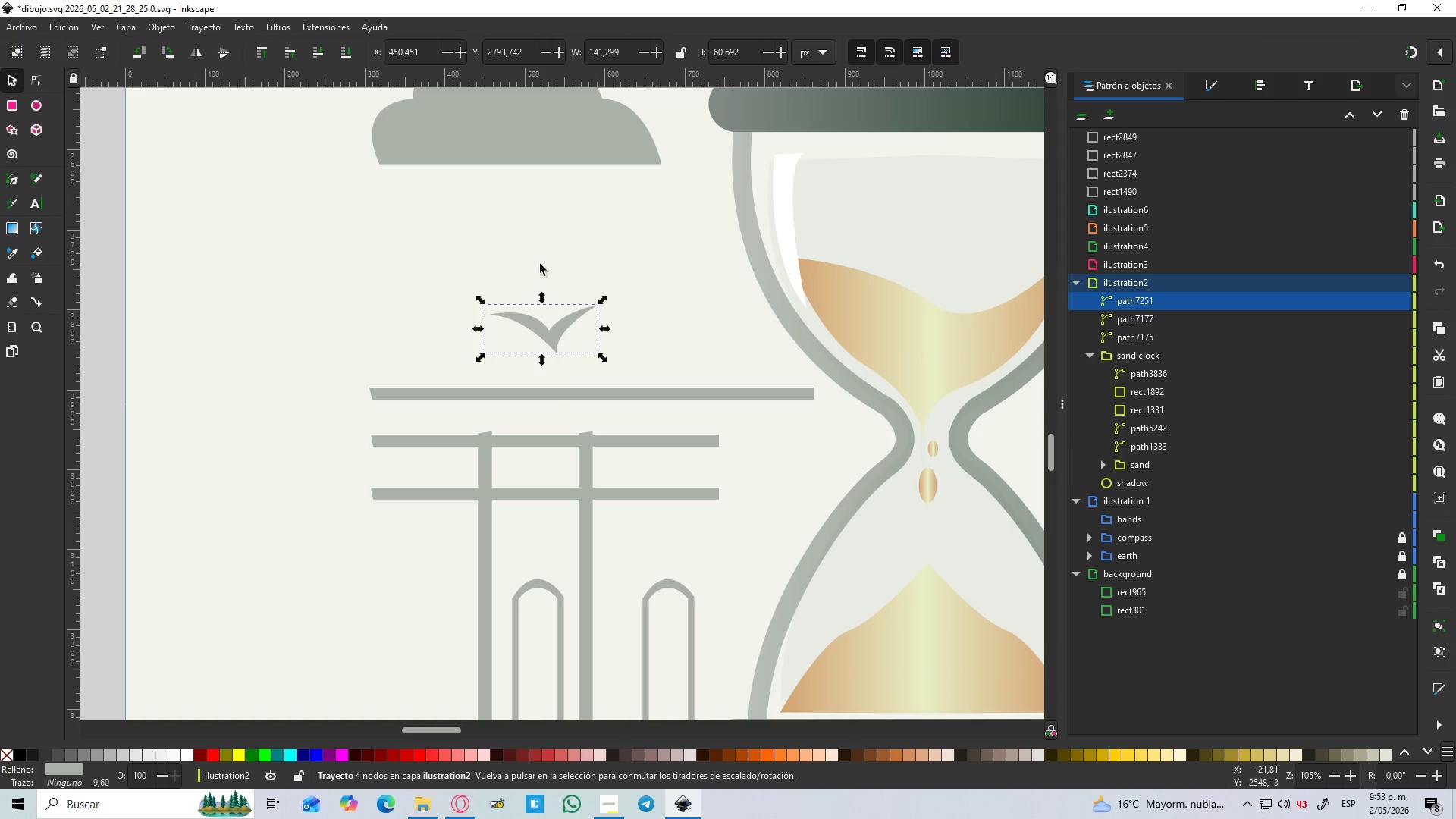 
key(Control+D)
 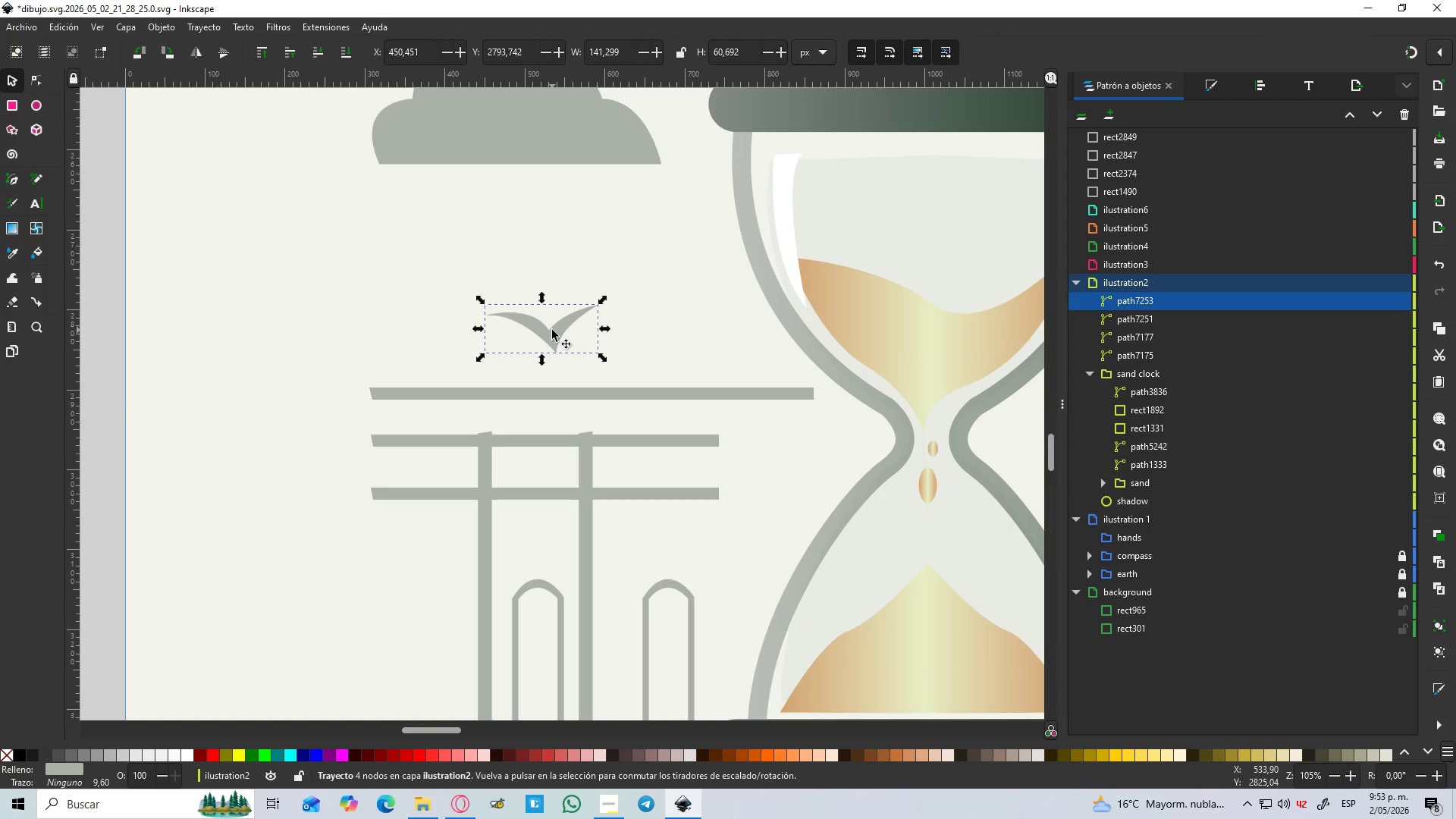 
left_click_drag(start_coordinate=[552, 330], to_coordinate=[571, 254])
 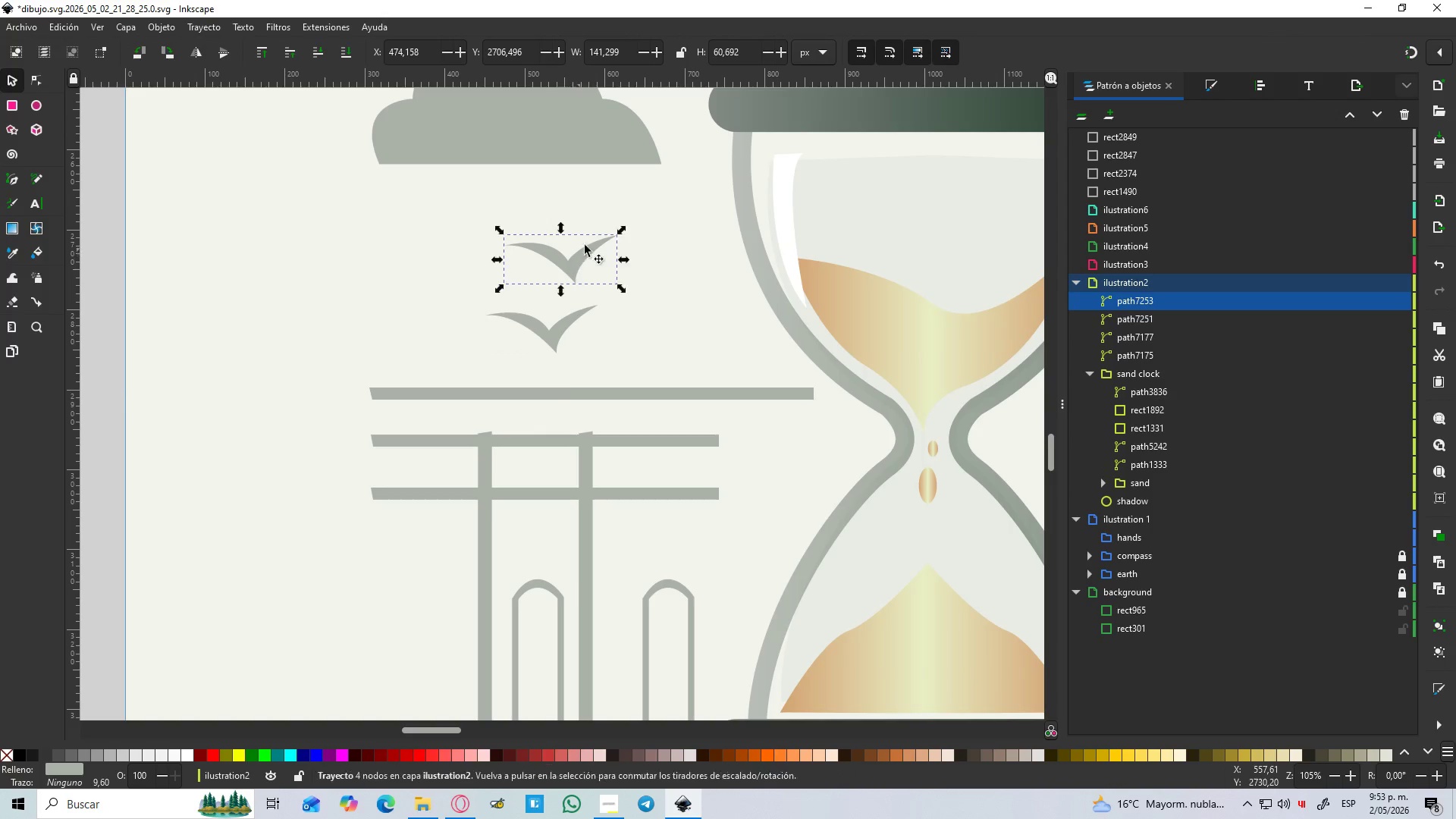 
hold_key(key=ControlLeft, duration=1.48)
left_click_drag(start_coordinate=[623, 230], to_coordinate=[607, 246])
 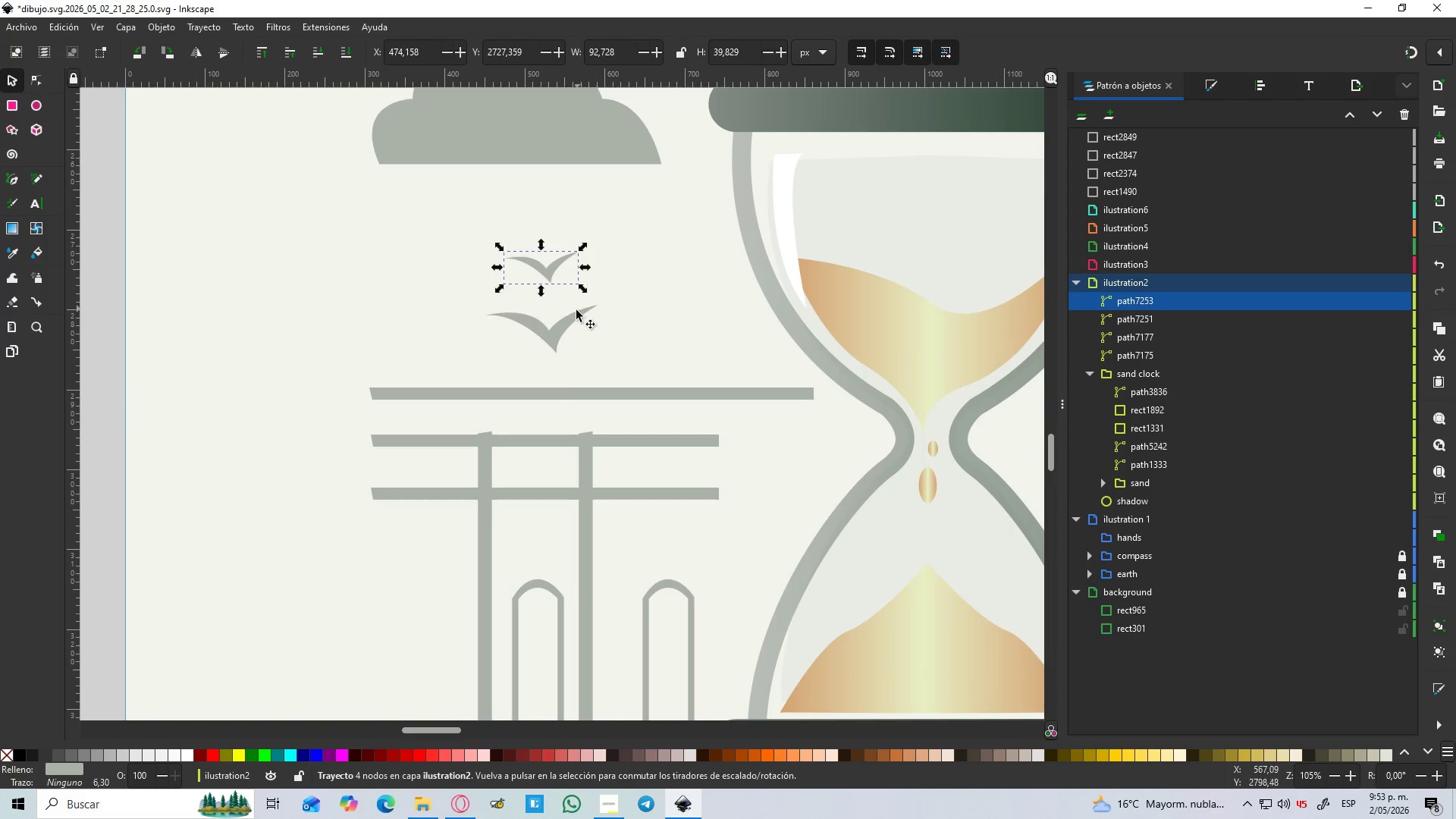 
key(Shift+ShiftLeft)
 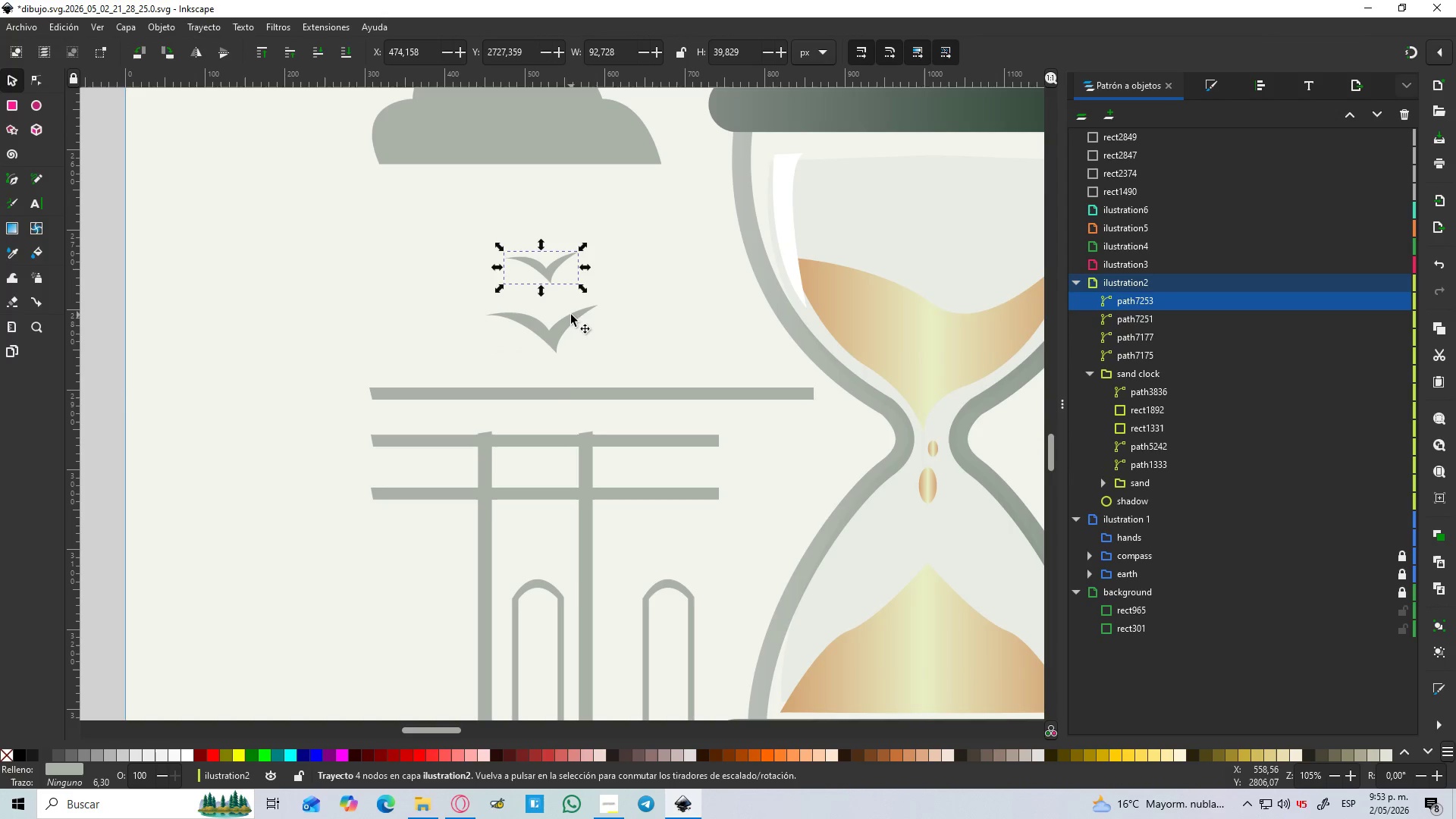 
left_click([570, 315])
 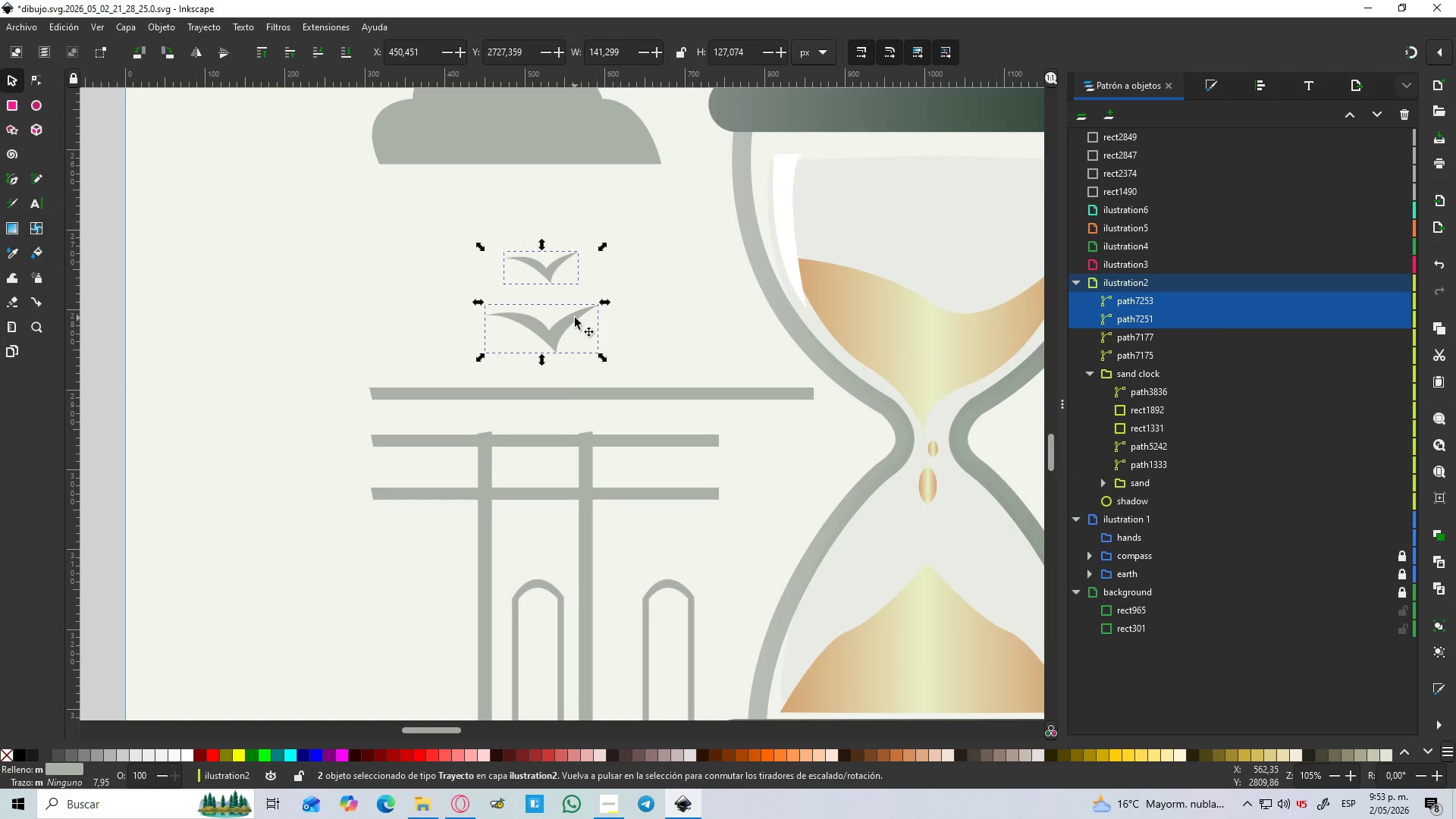 
key(Control+G)
 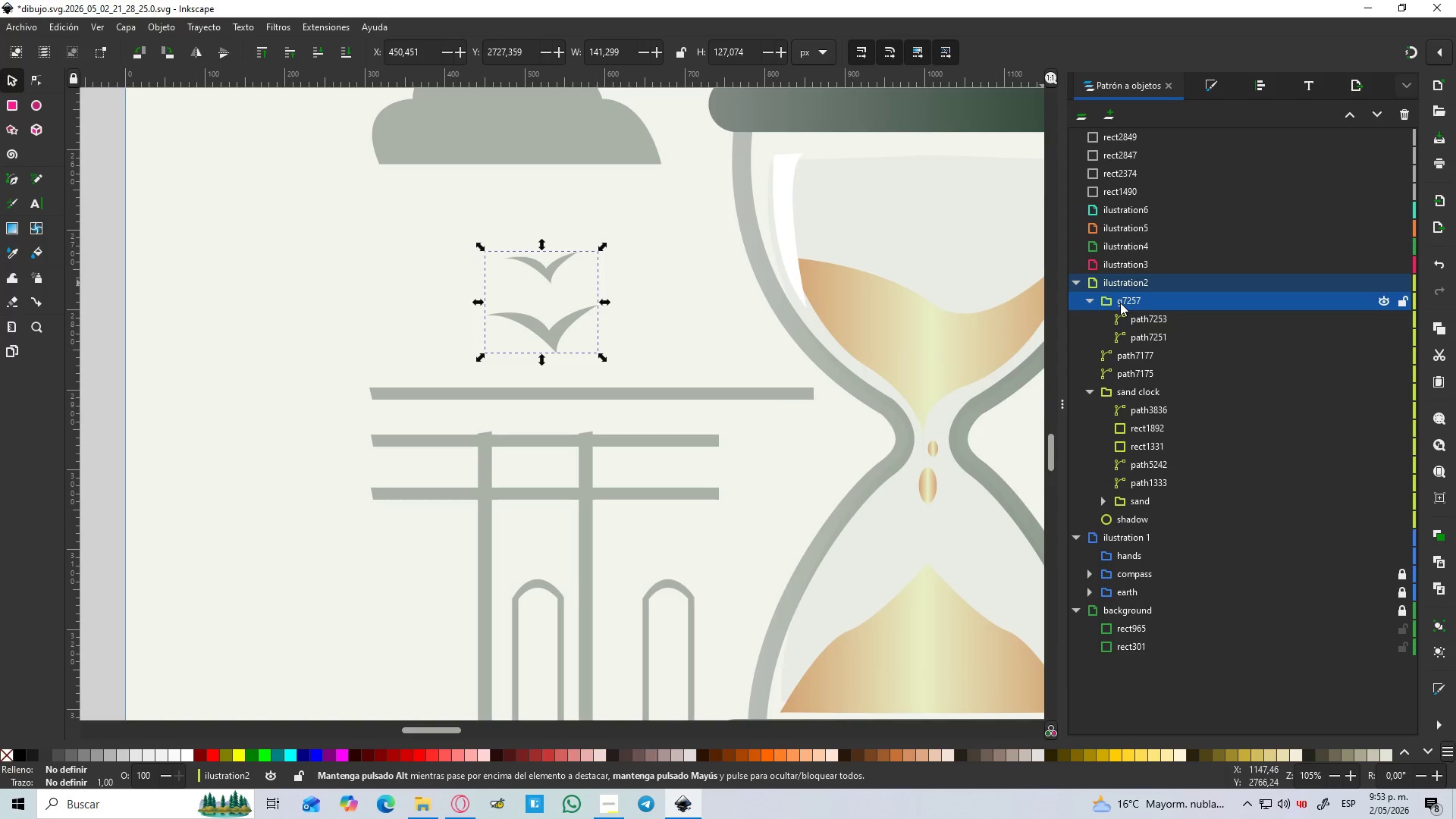 
double_click([1120, 303])
 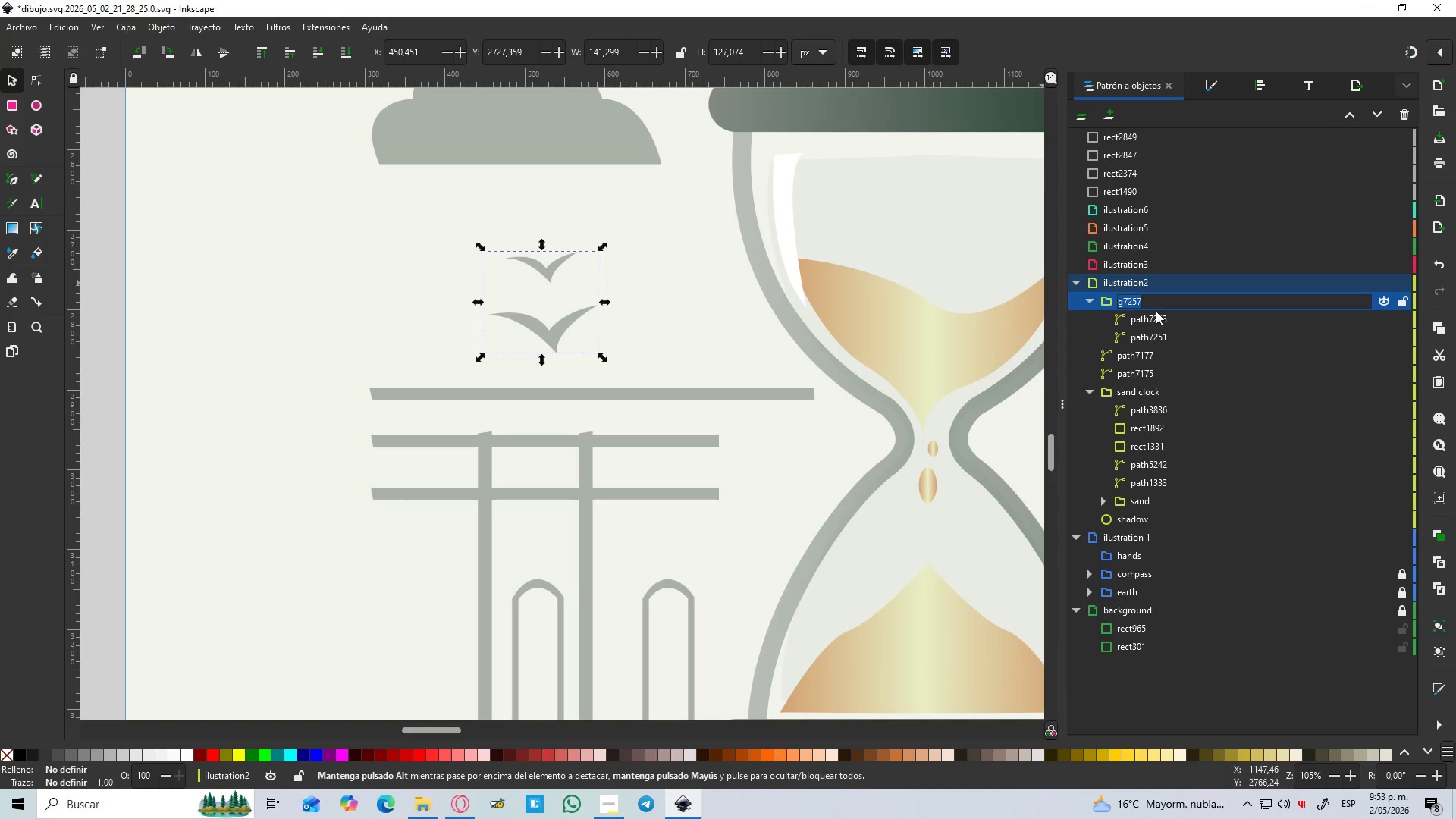 
type(birds)
 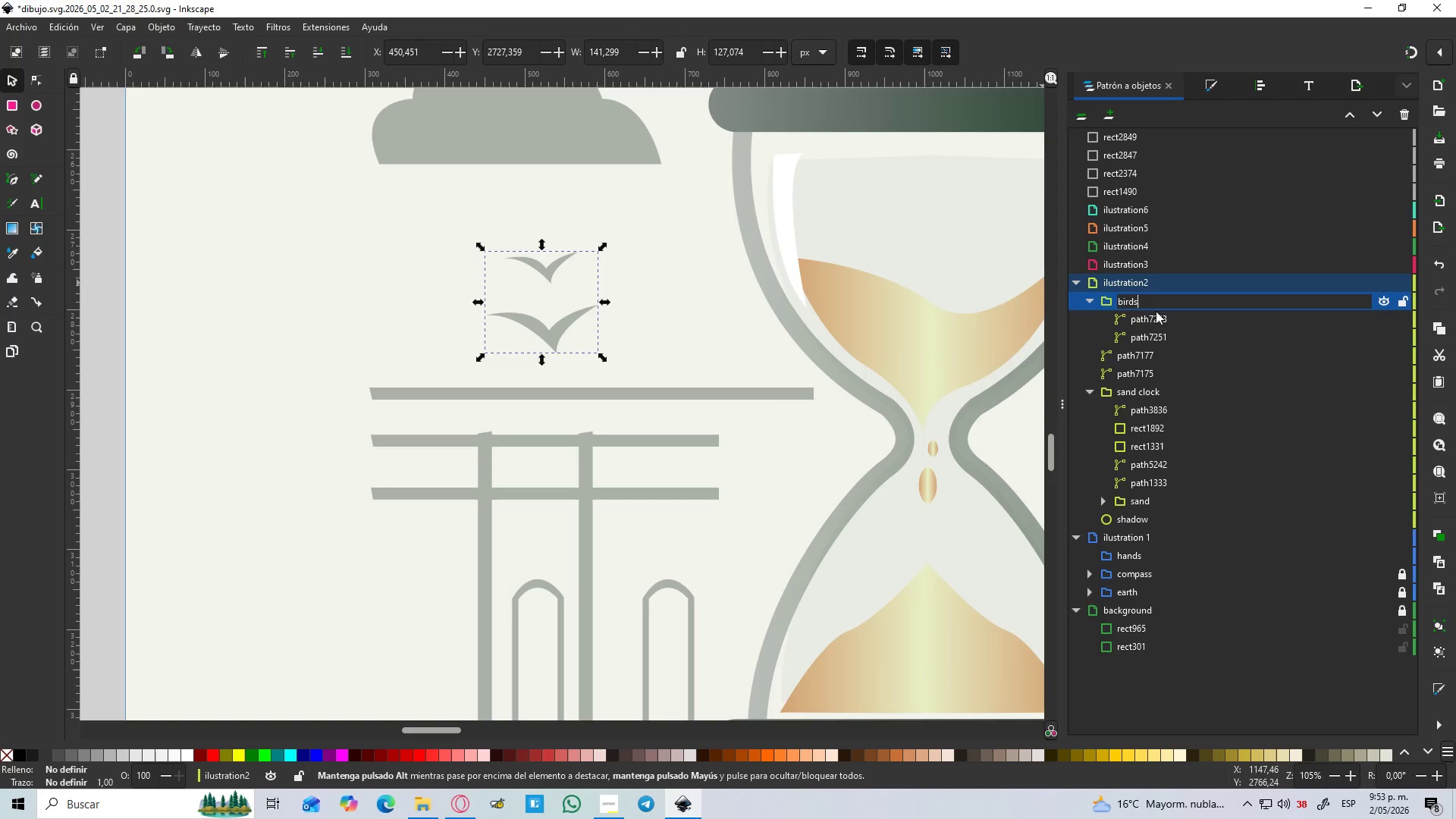 
key(Enter)
 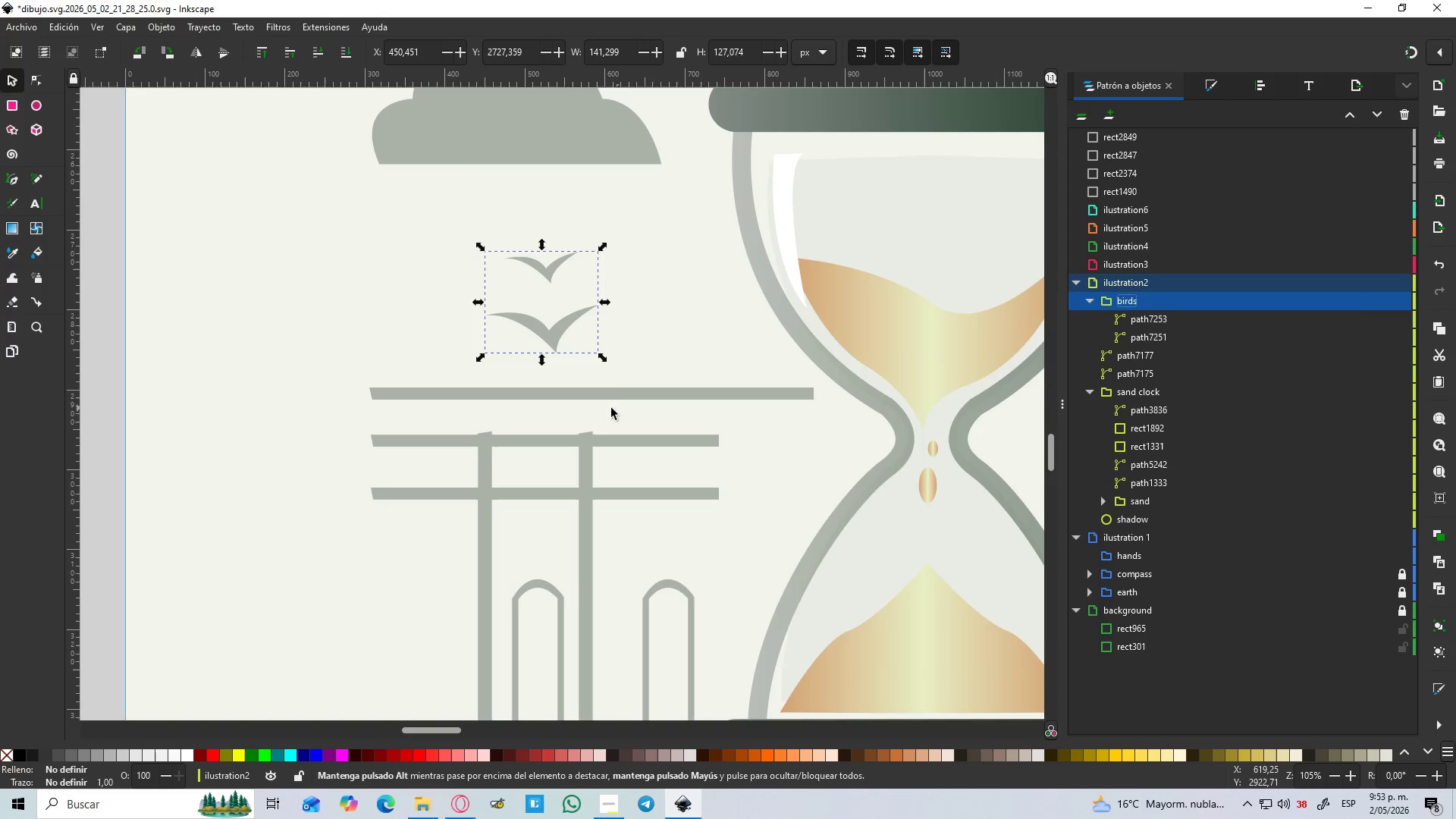 
left_click([598, 399])
 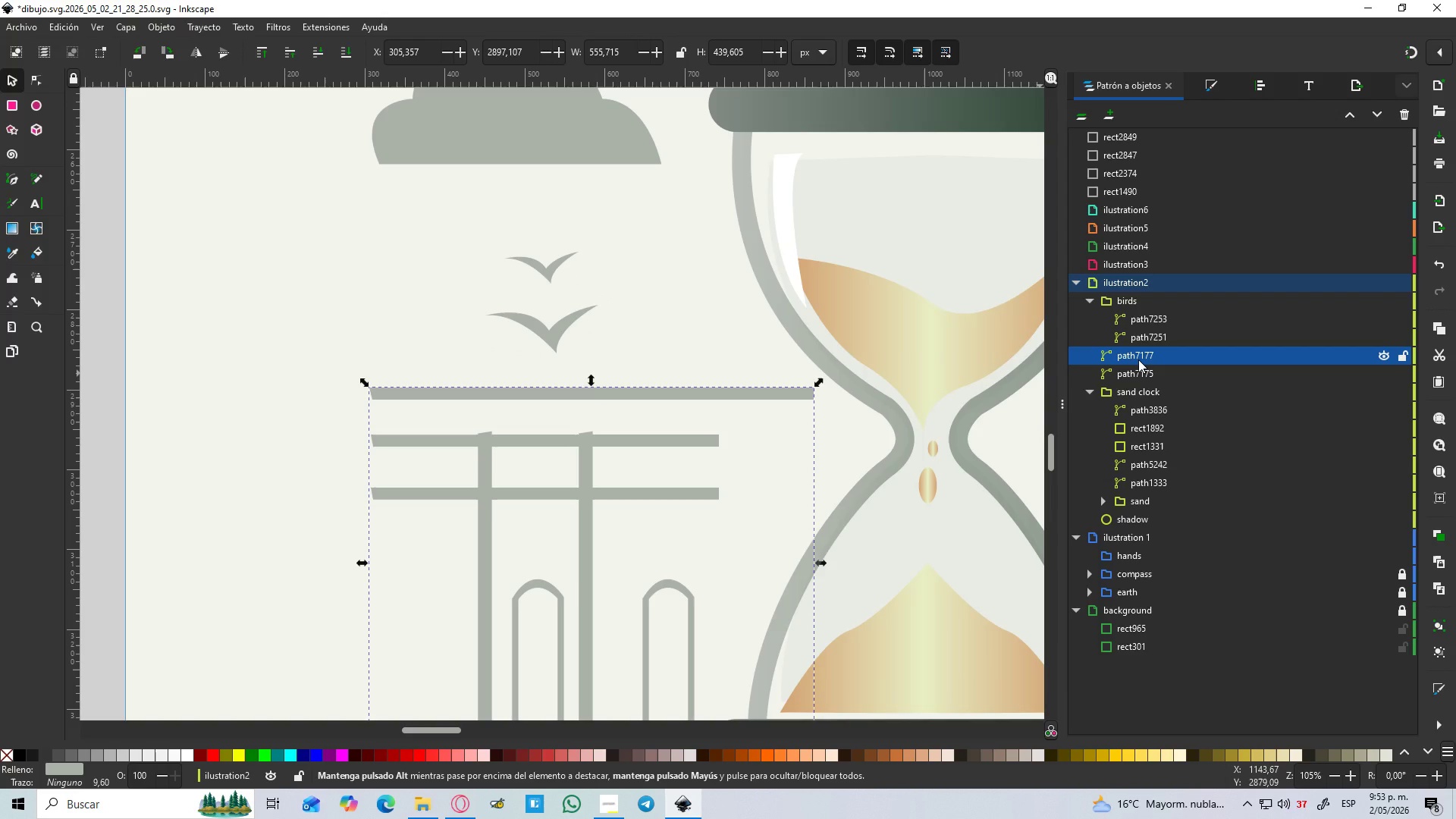 
double_click([1138, 359])
 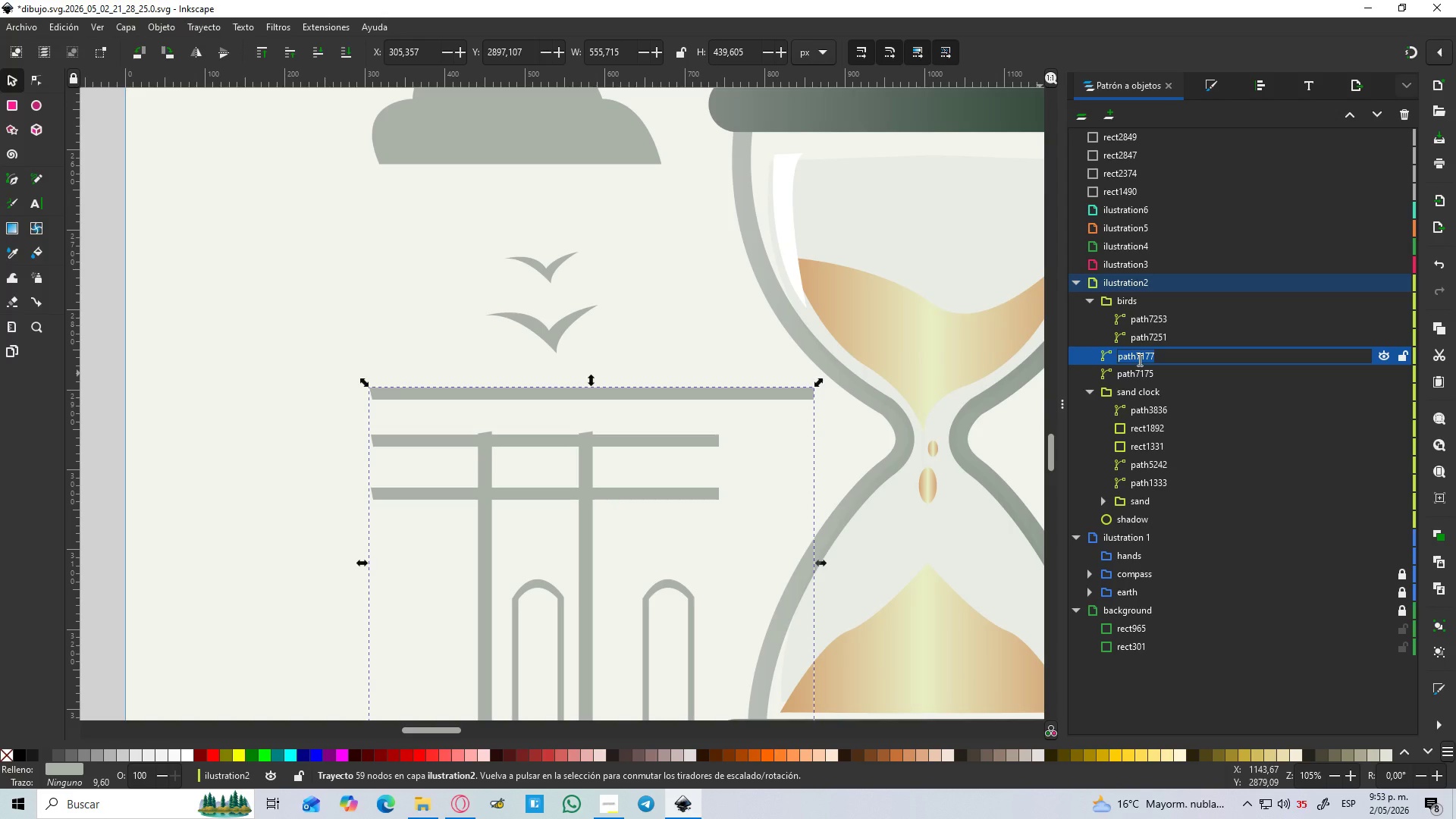 
wait(11.16)
 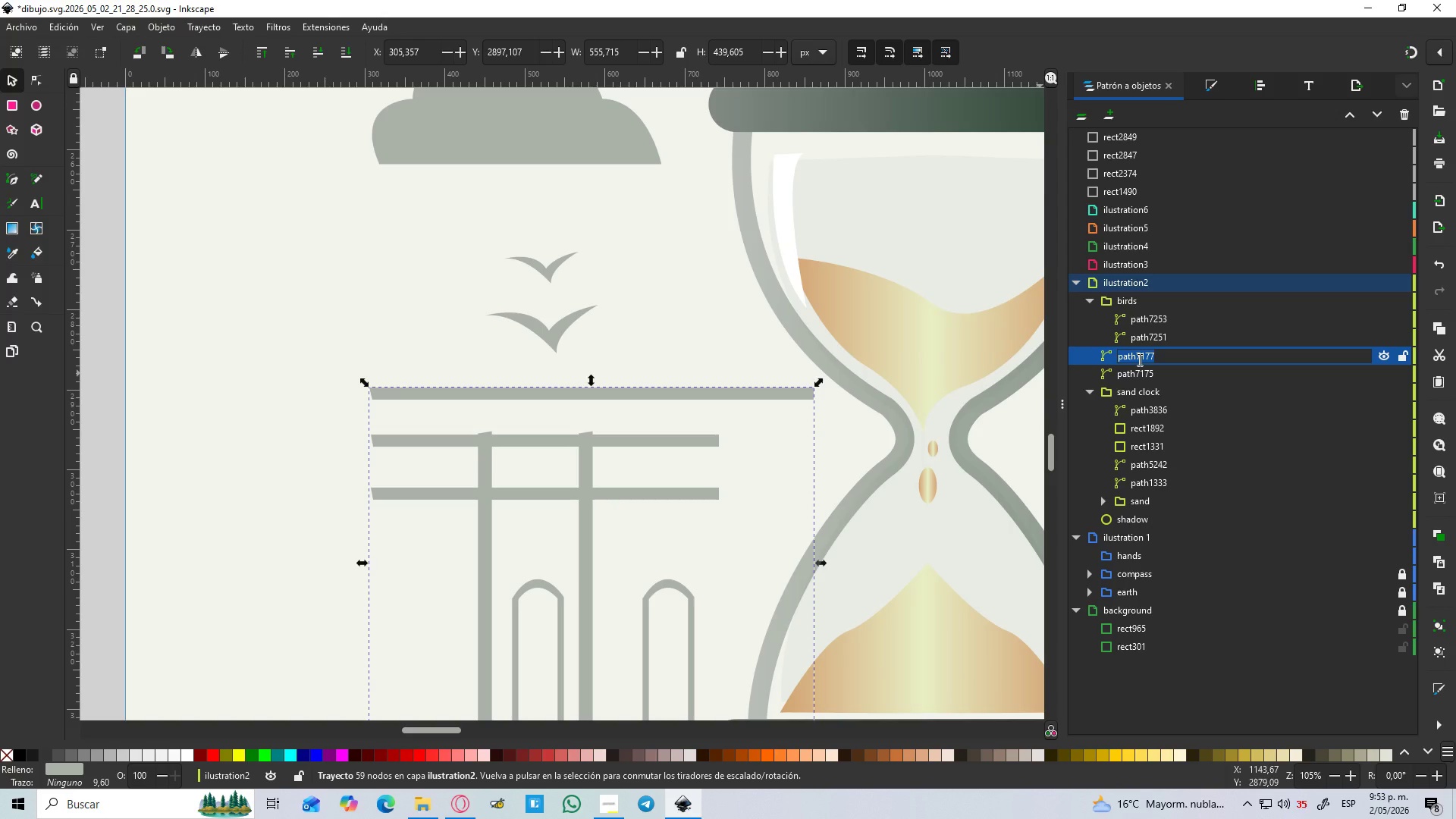 
hold_key(key=ControlLeft, duration=1.3)
scroll: coordinate [527, 657], scroll_direction: down, amount: 3.0
 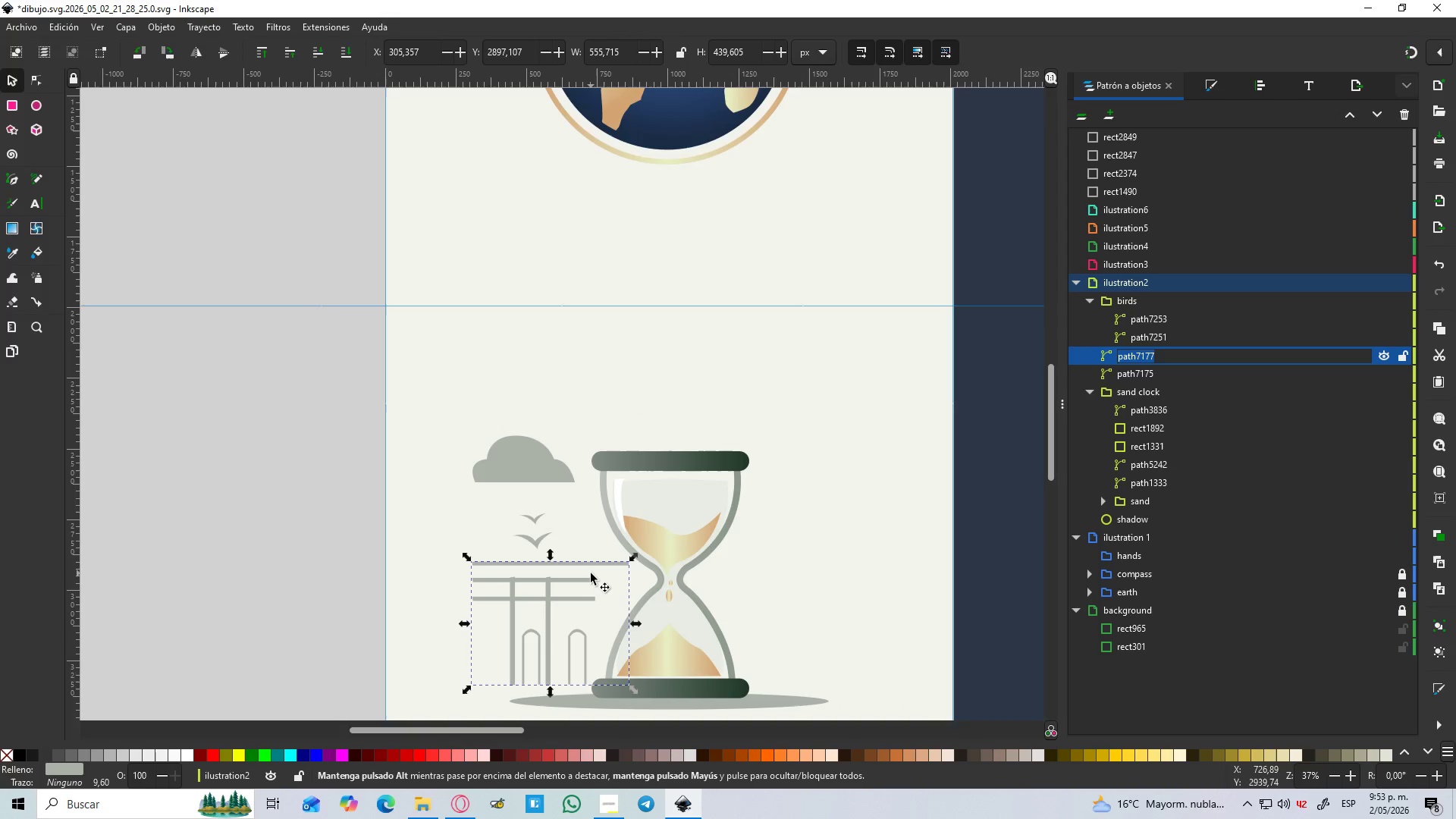 
hold_key(key=ControlLeft, duration=25.89)
 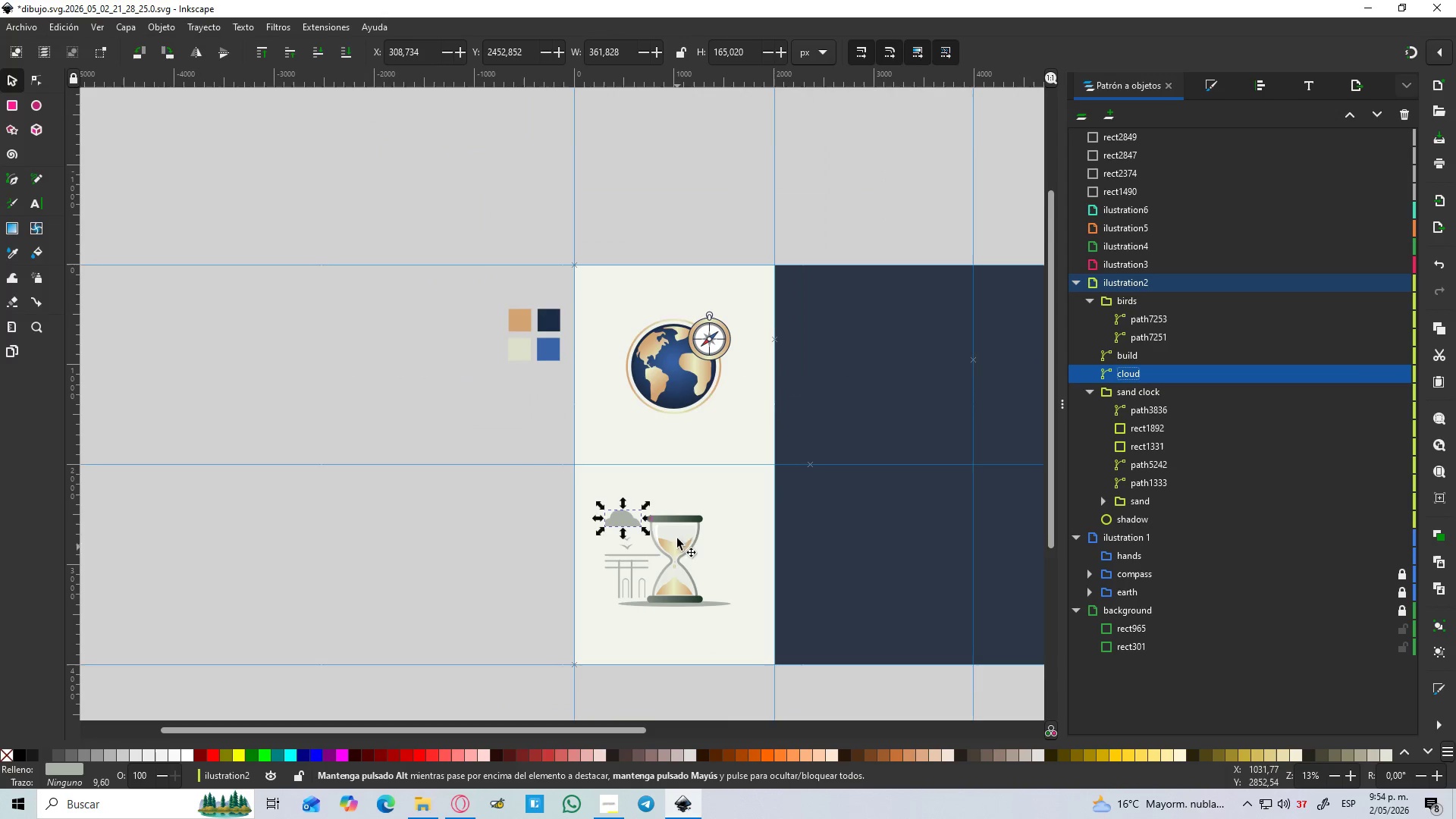 
type(build)
 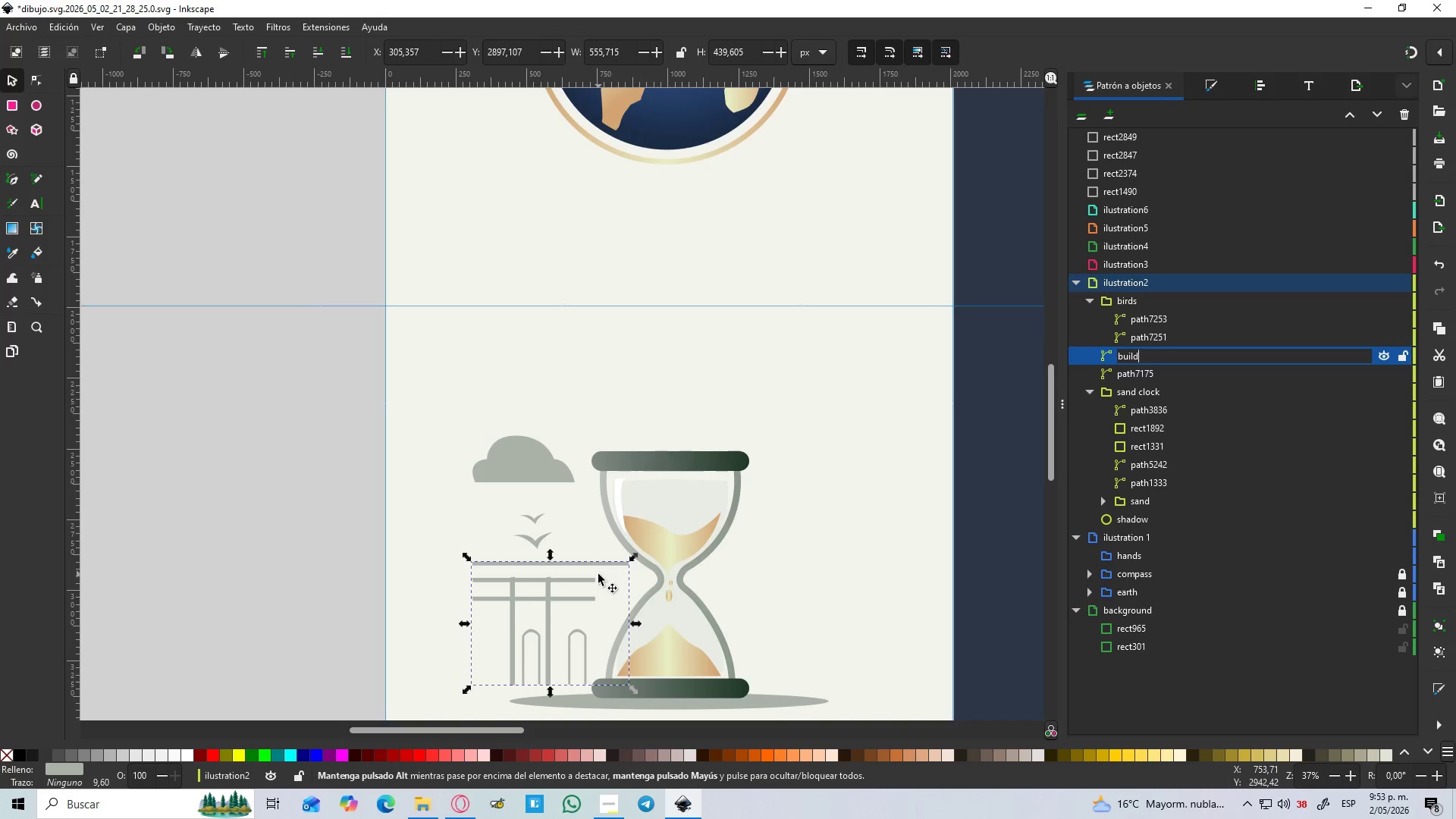 
key(Enter)
 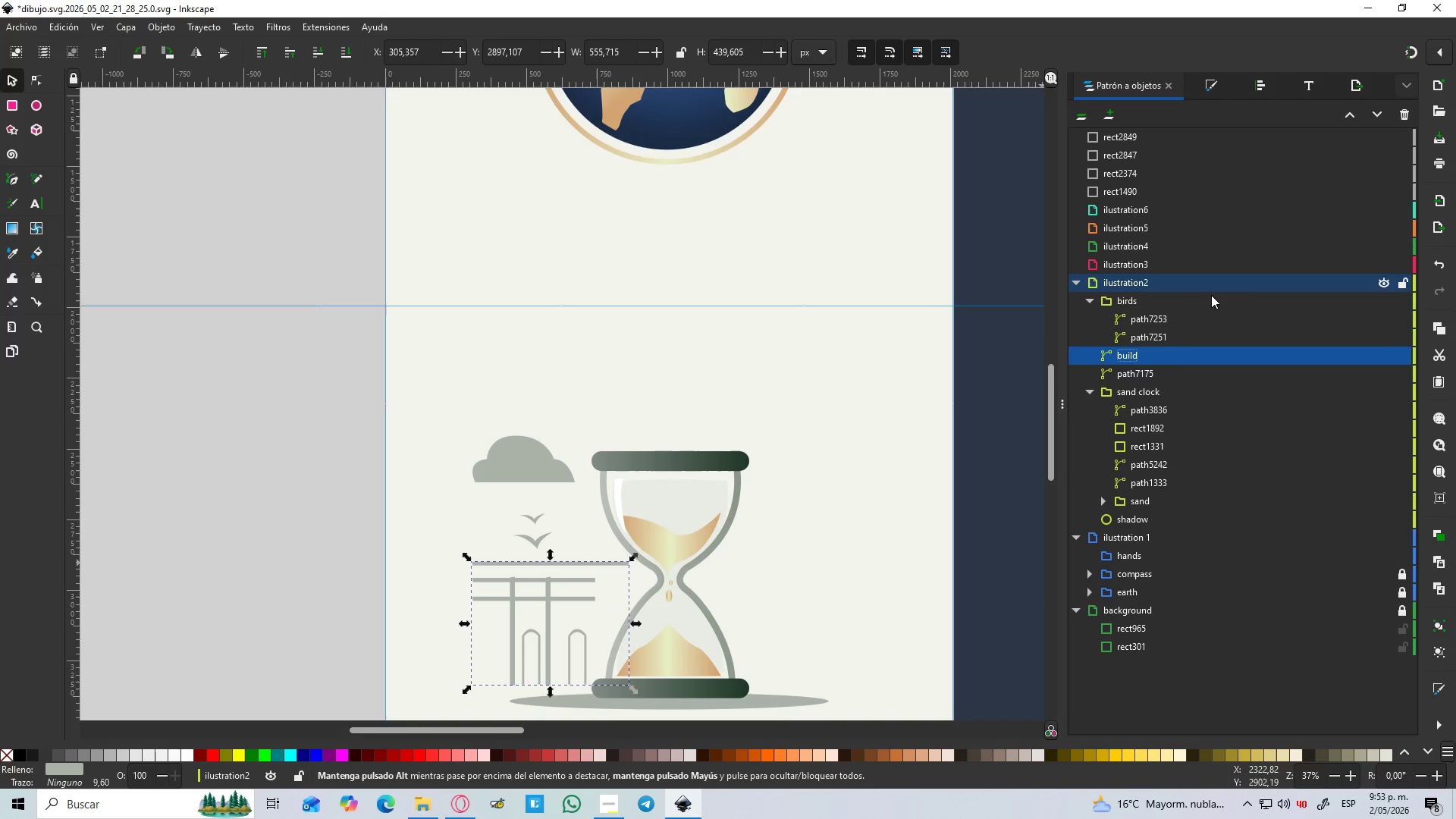 
left_click([1144, 377])
 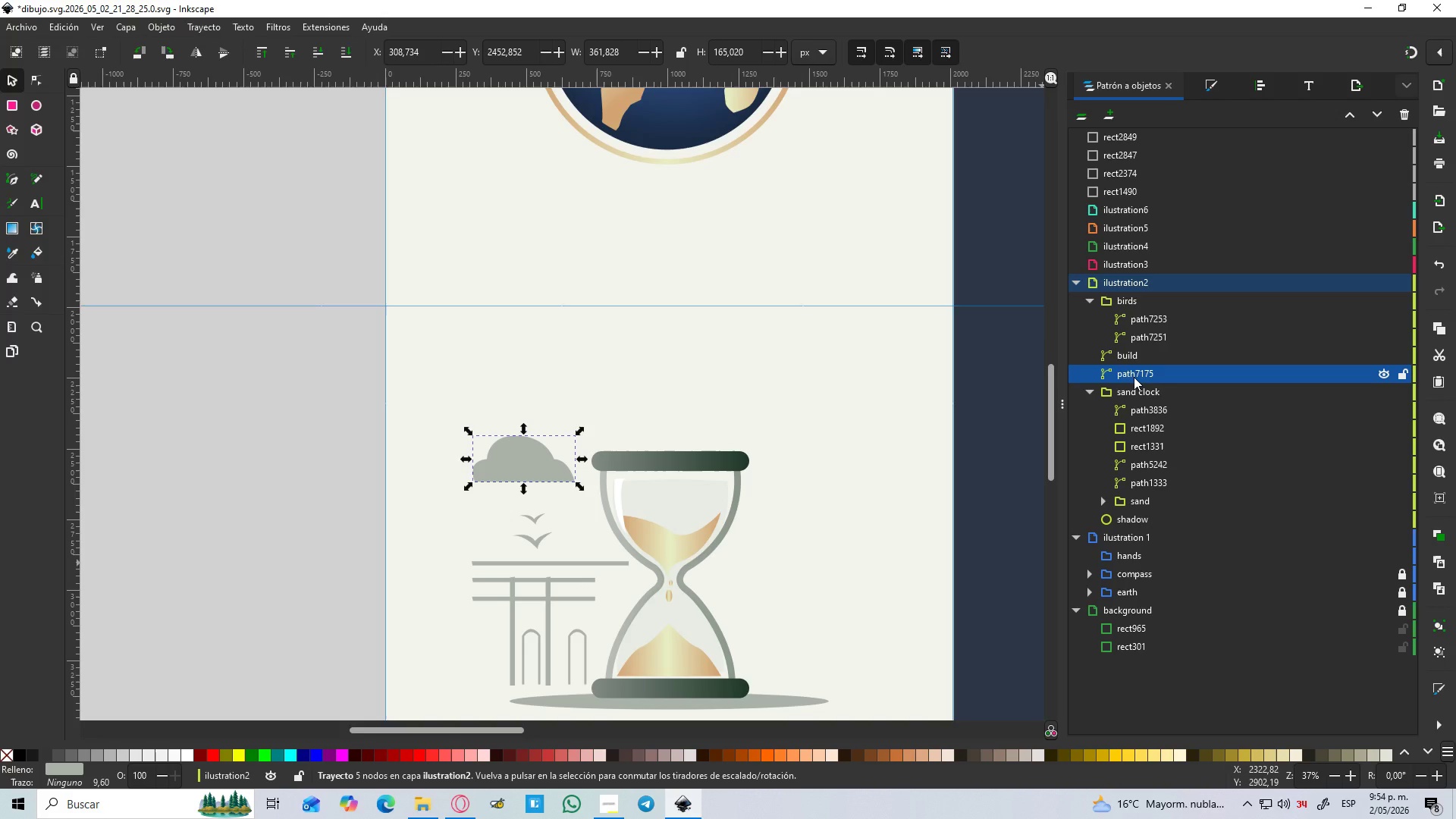 
double_click([1134, 377])
 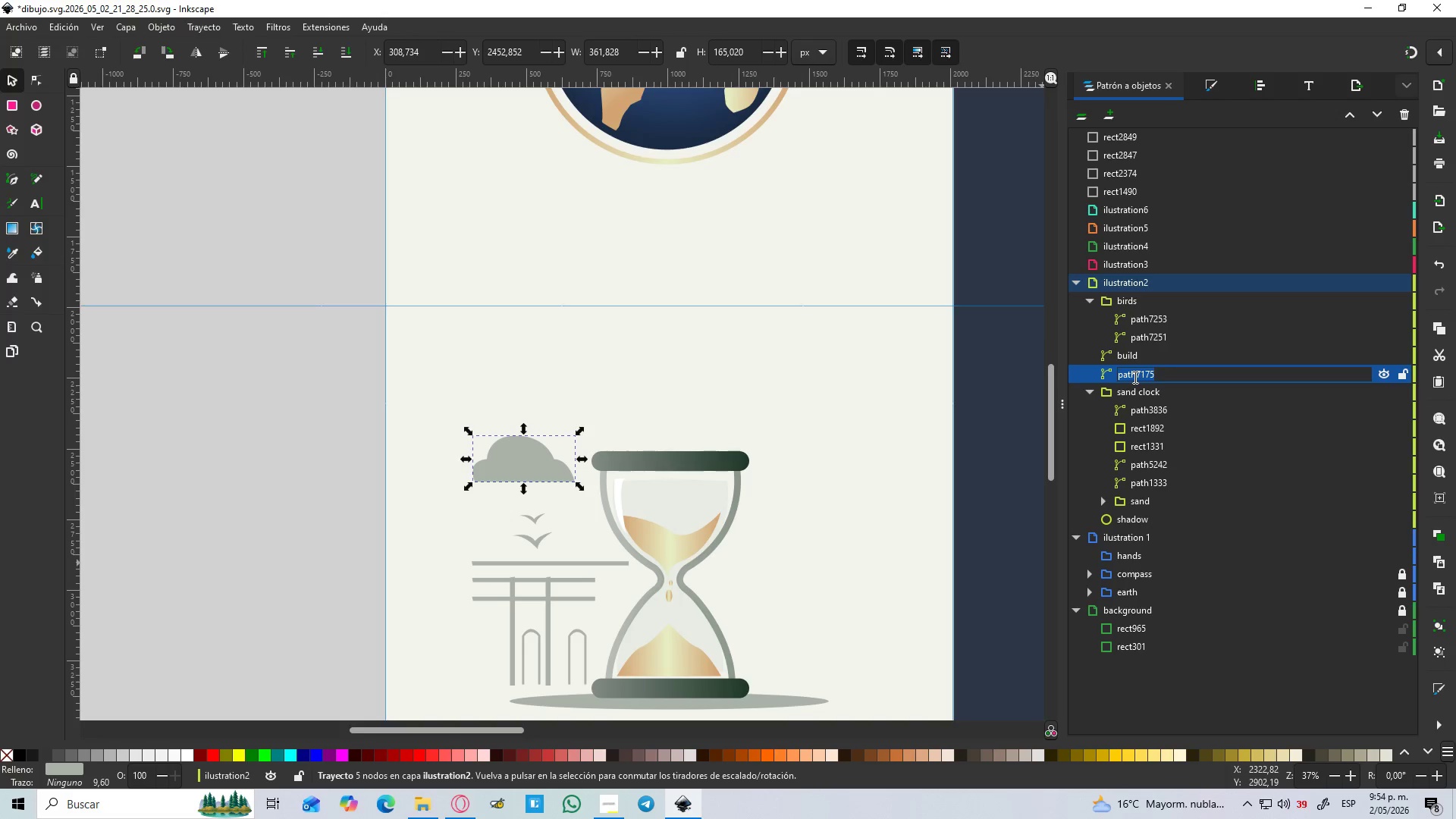 
type(cloud)
 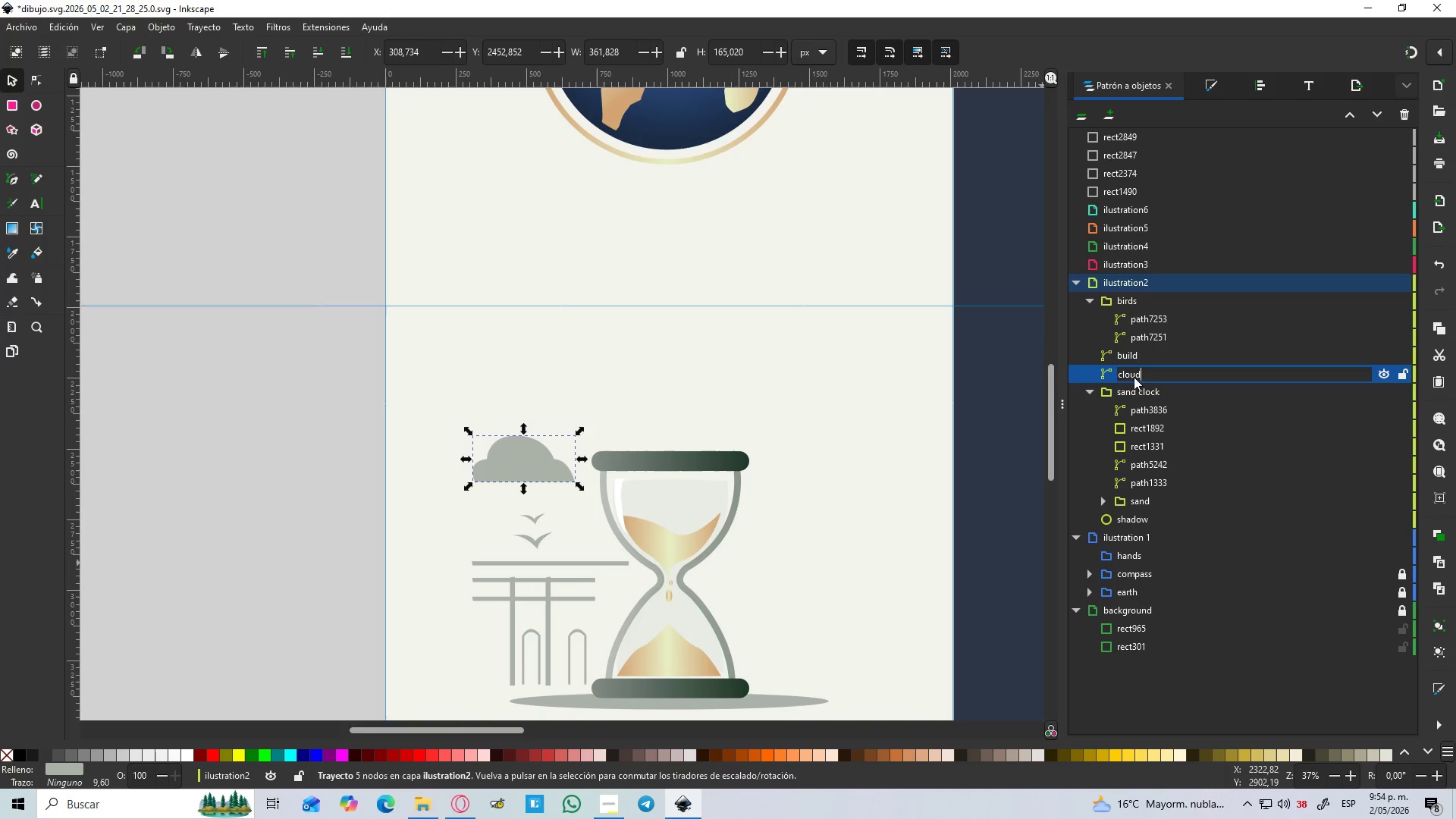 
key(Enter)
 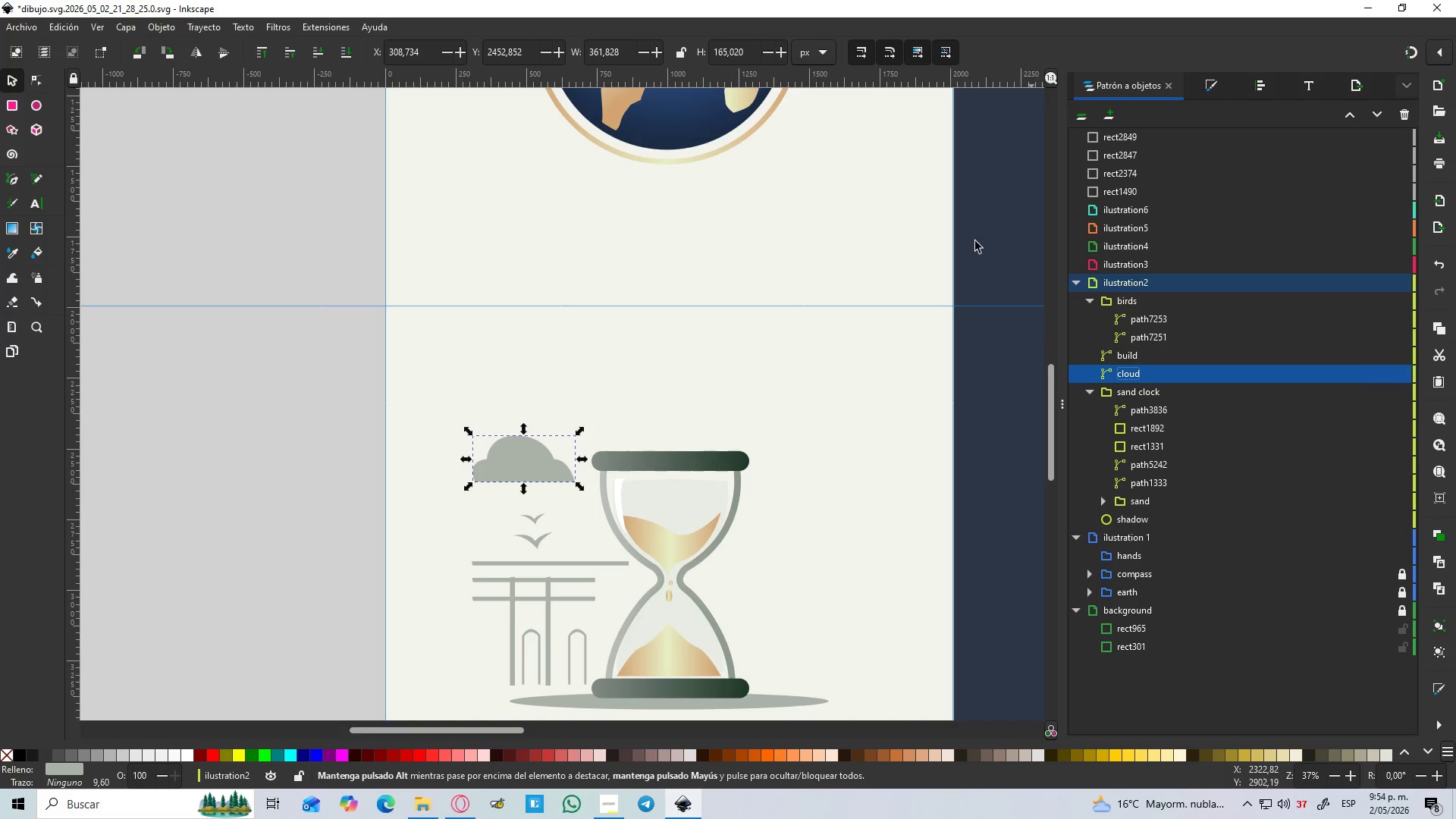 
hold_key(key=ControlLeft, duration=1.47)
scroll: coordinate [677, 551], scroll_direction: down, amount: 3.0
 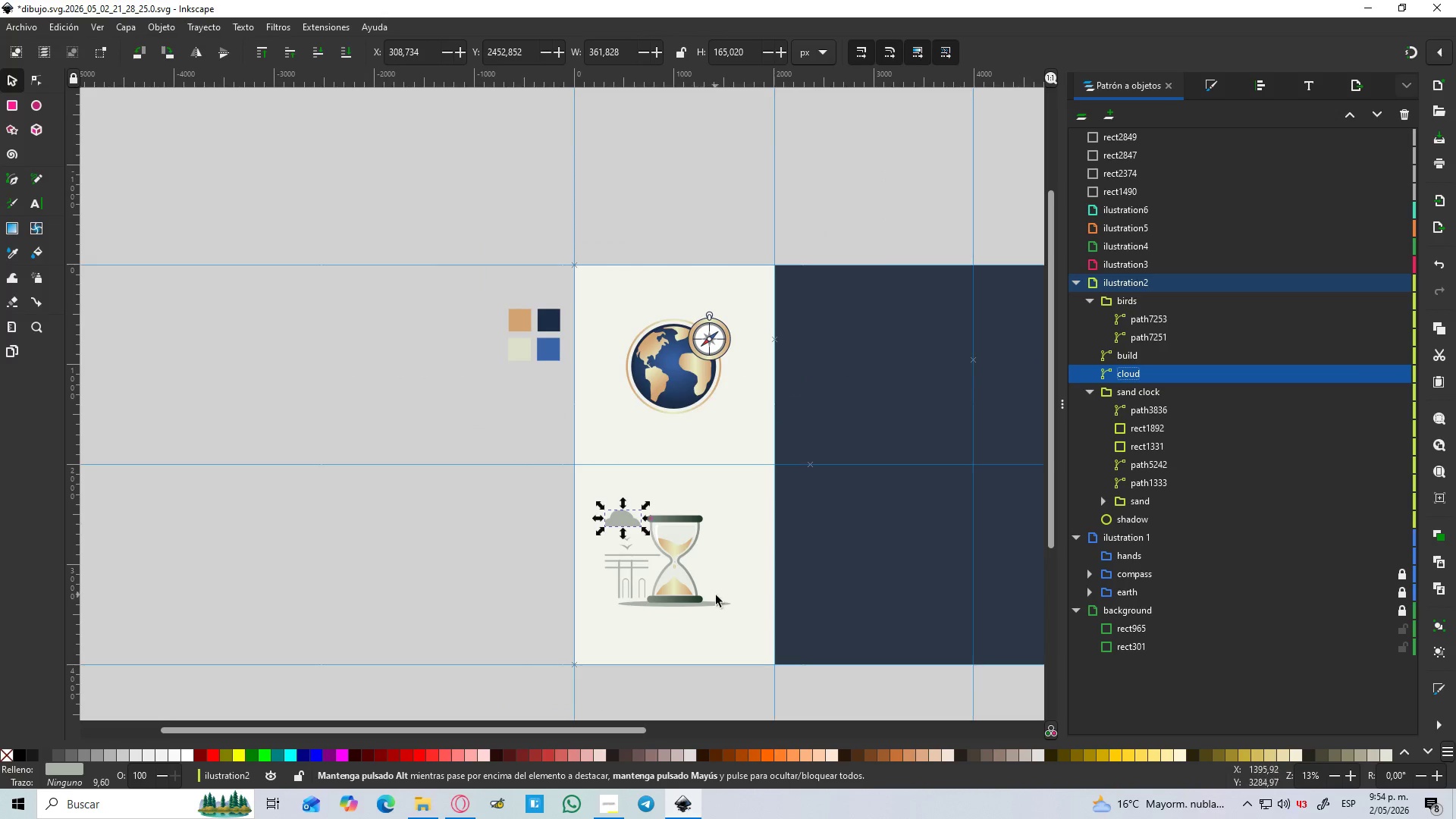 
scroll: coordinate [715, 596], scroll_direction: up, amount: 2.0
 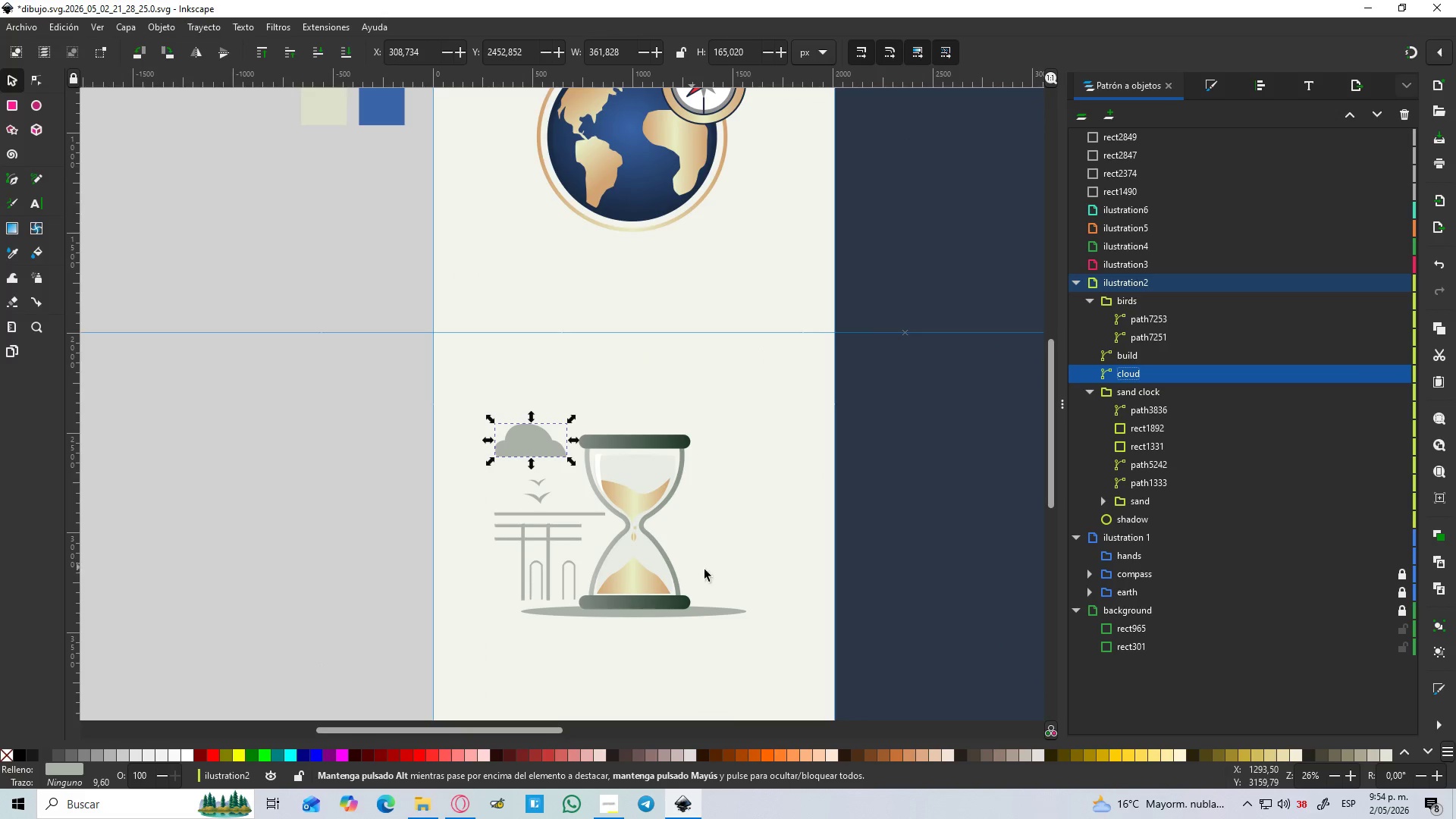 
key(Control+ControlLeft)
 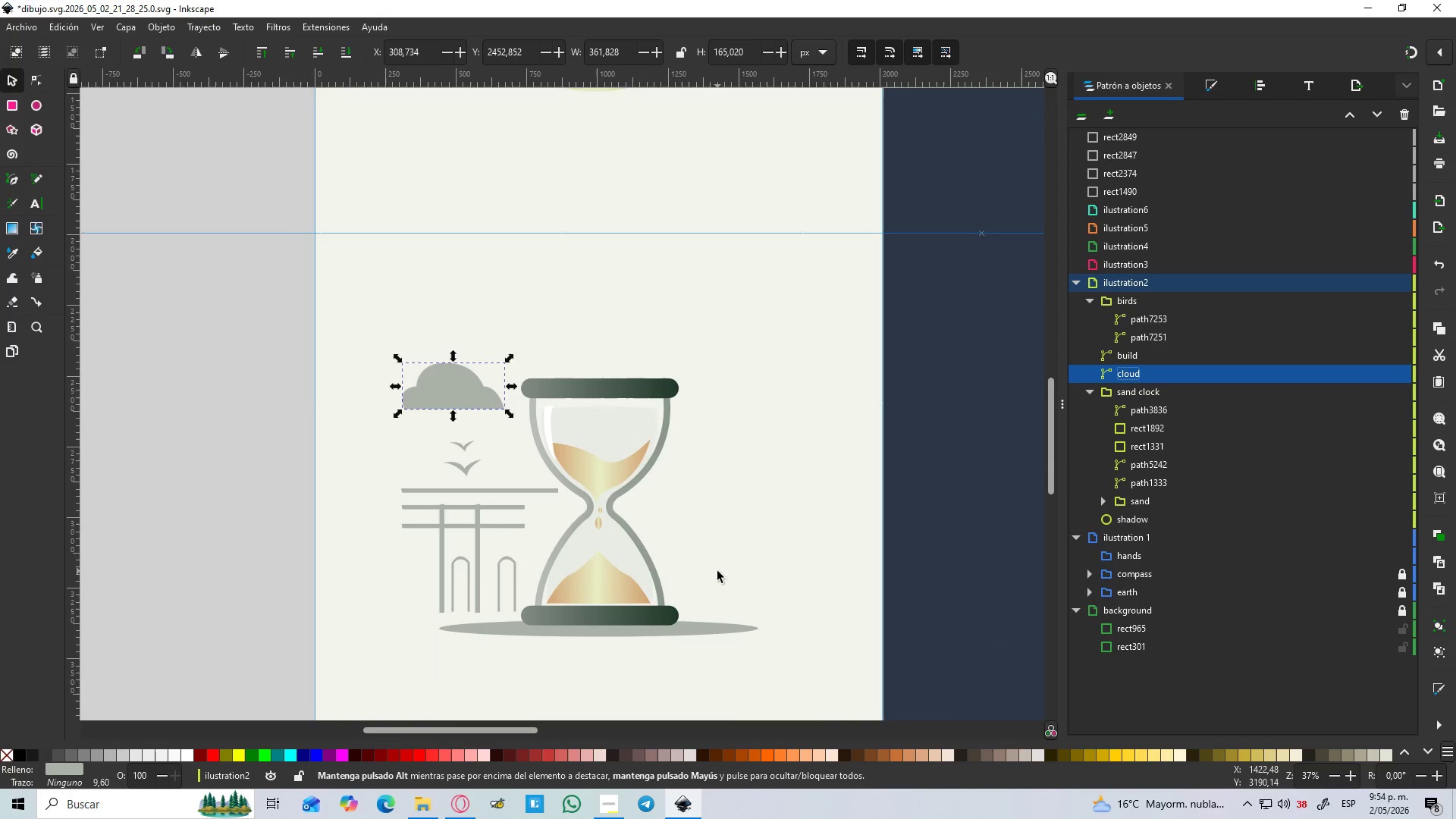 
left_click([733, 566])
 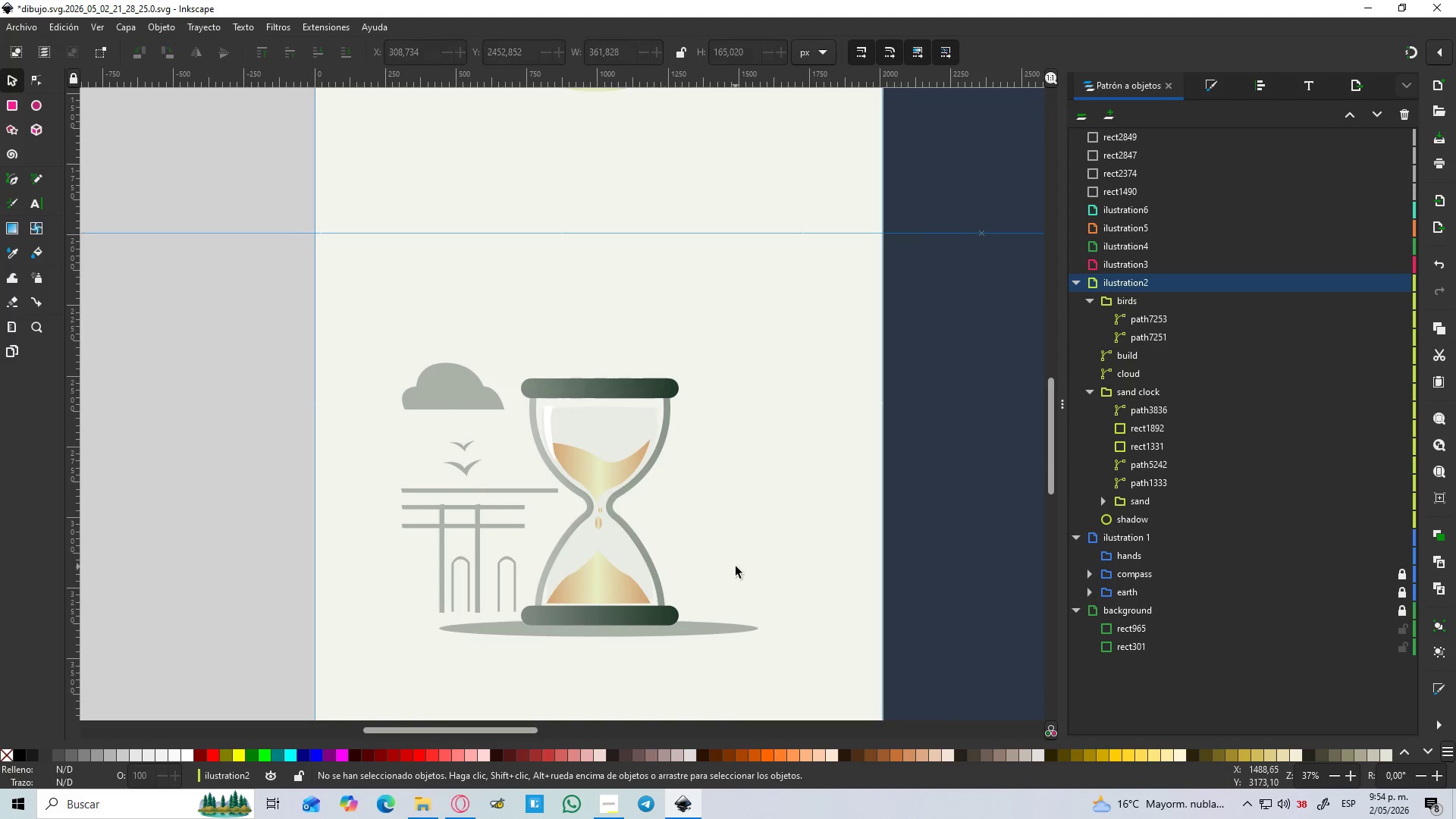 
scroll: coordinate [717, 571], scroll_direction: up, amount: 1.0
 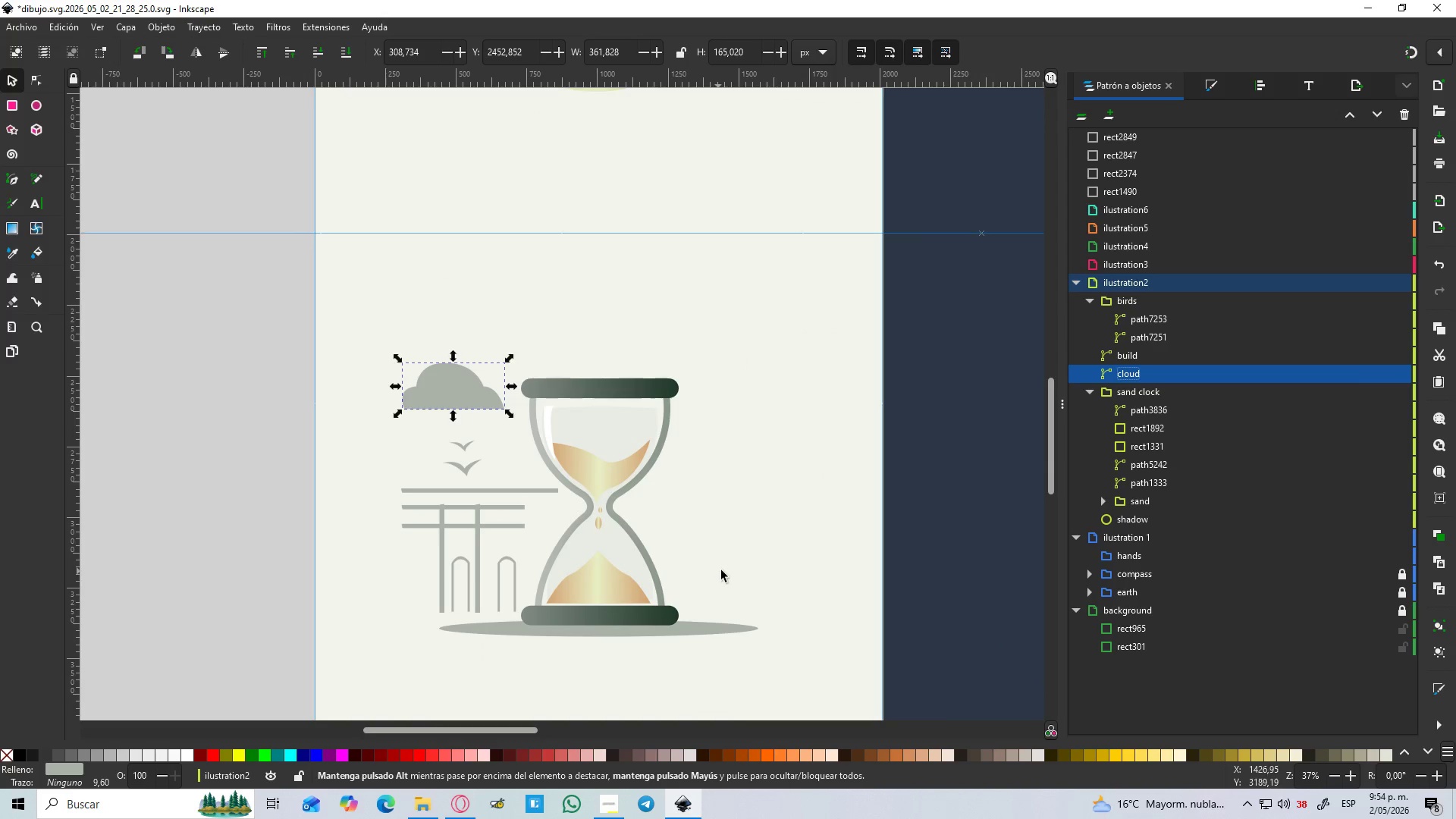 
hold_key(key=ControlLeft, duration=1.5)
scroll: coordinate [736, 566], scroll_direction: down, amount: 2.0
 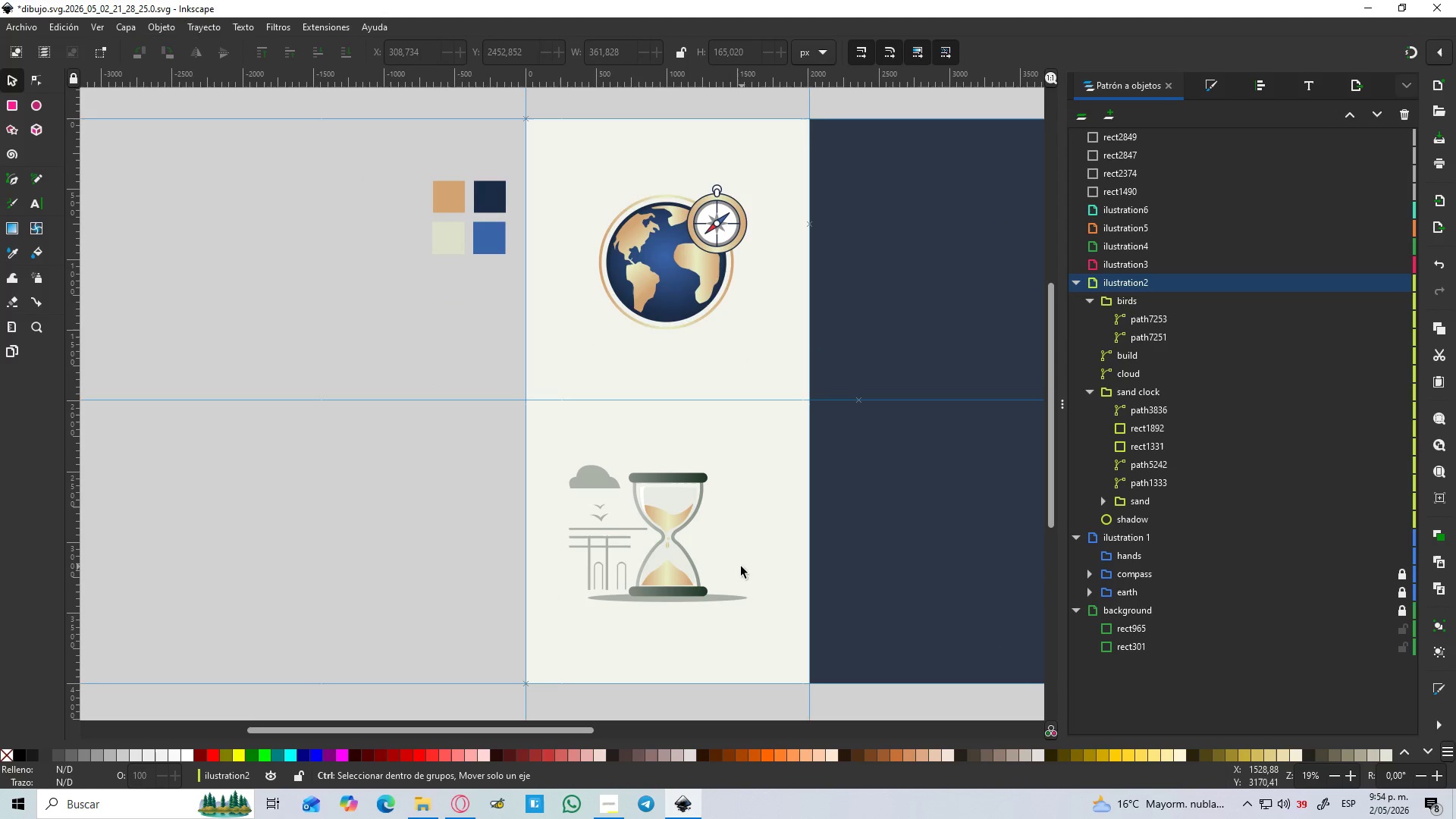 
hold_key(key=ControlLeft, duration=1.3)
 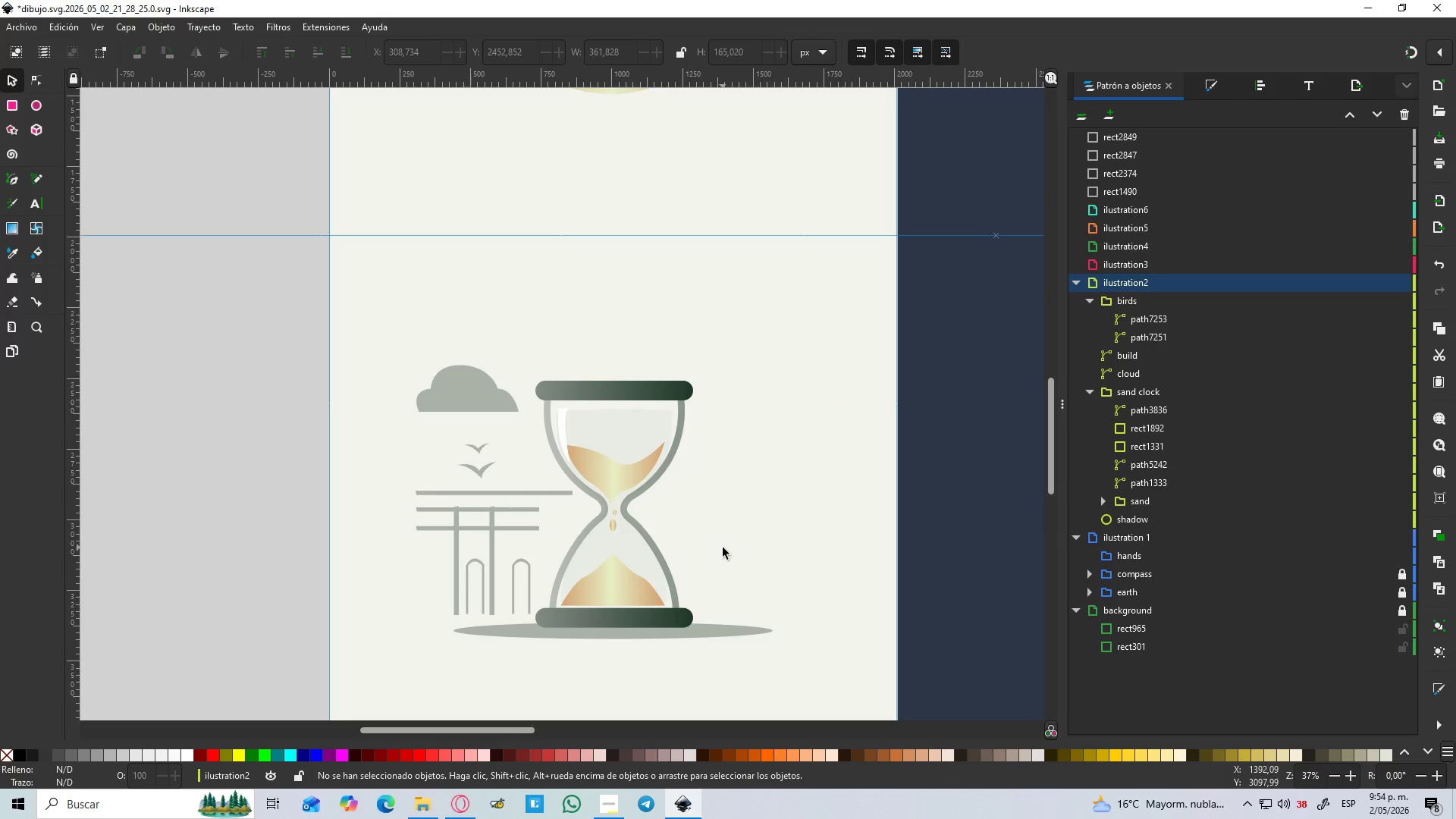 
scroll: coordinate [739, 566], scroll_direction: up, amount: 1.0
 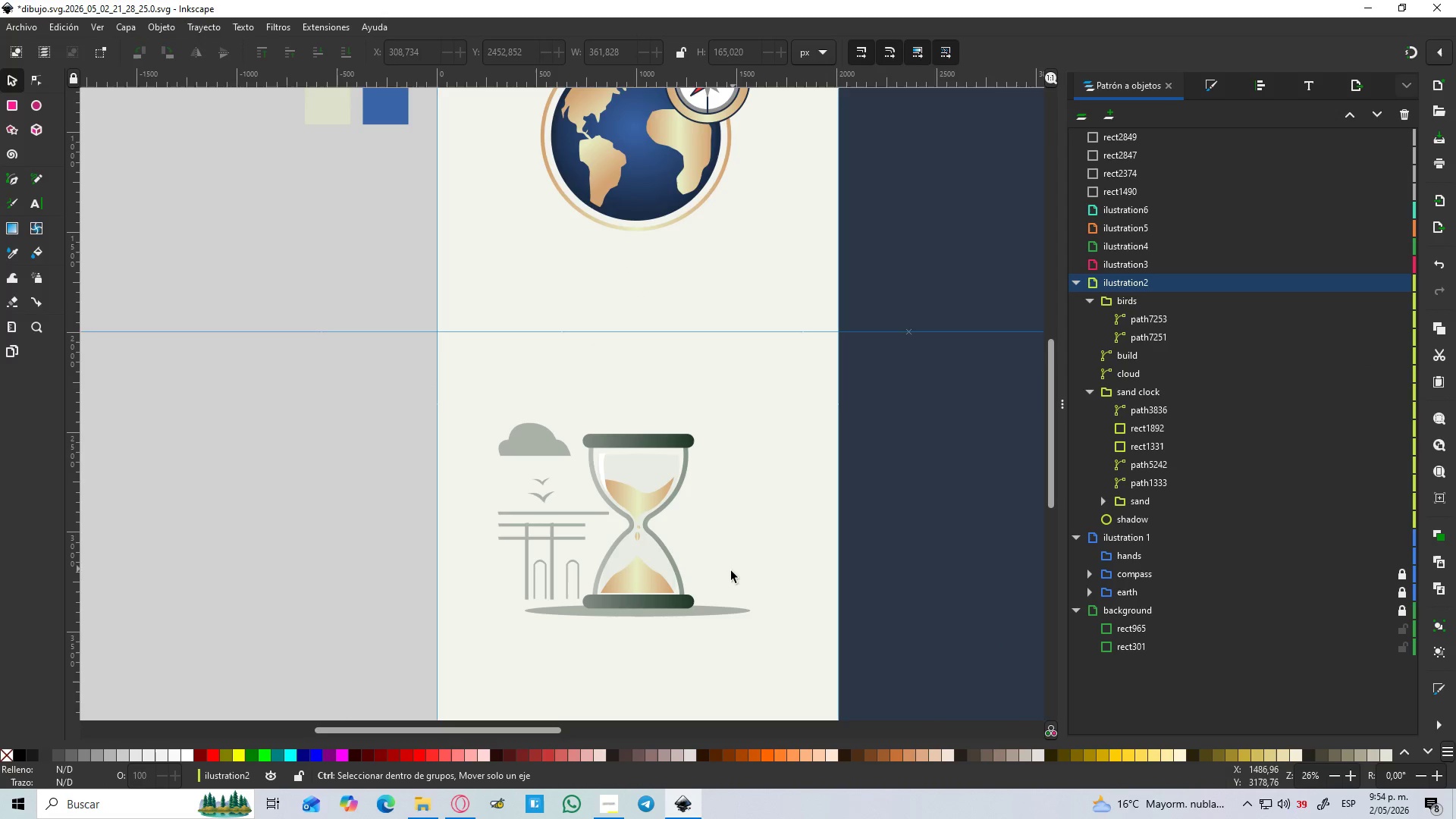 
hold_key(key=ControlLeft, duration=3.19)
 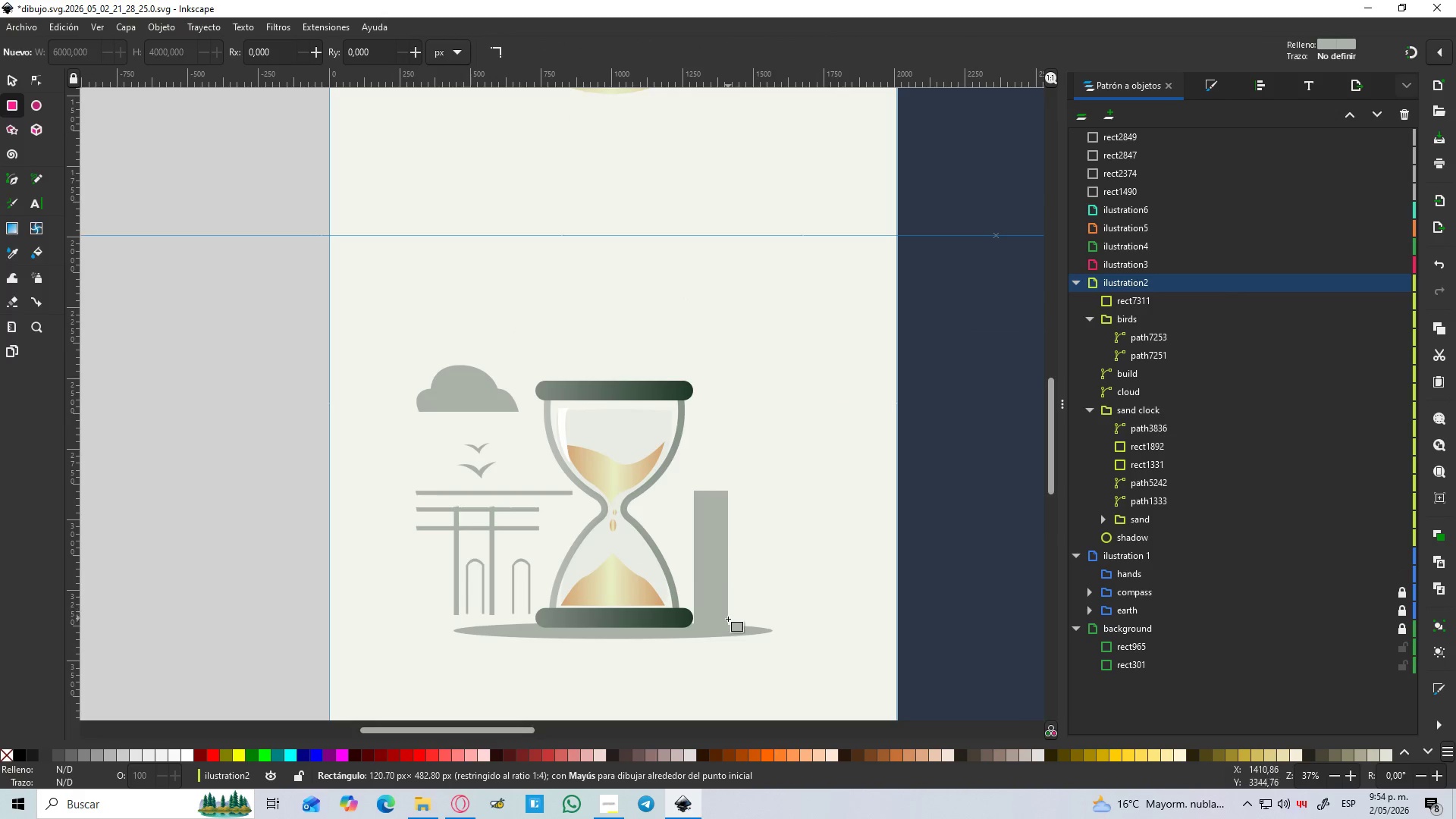 
scroll: coordinate [698, 563], scroll_direction: up, amount: 1.0
 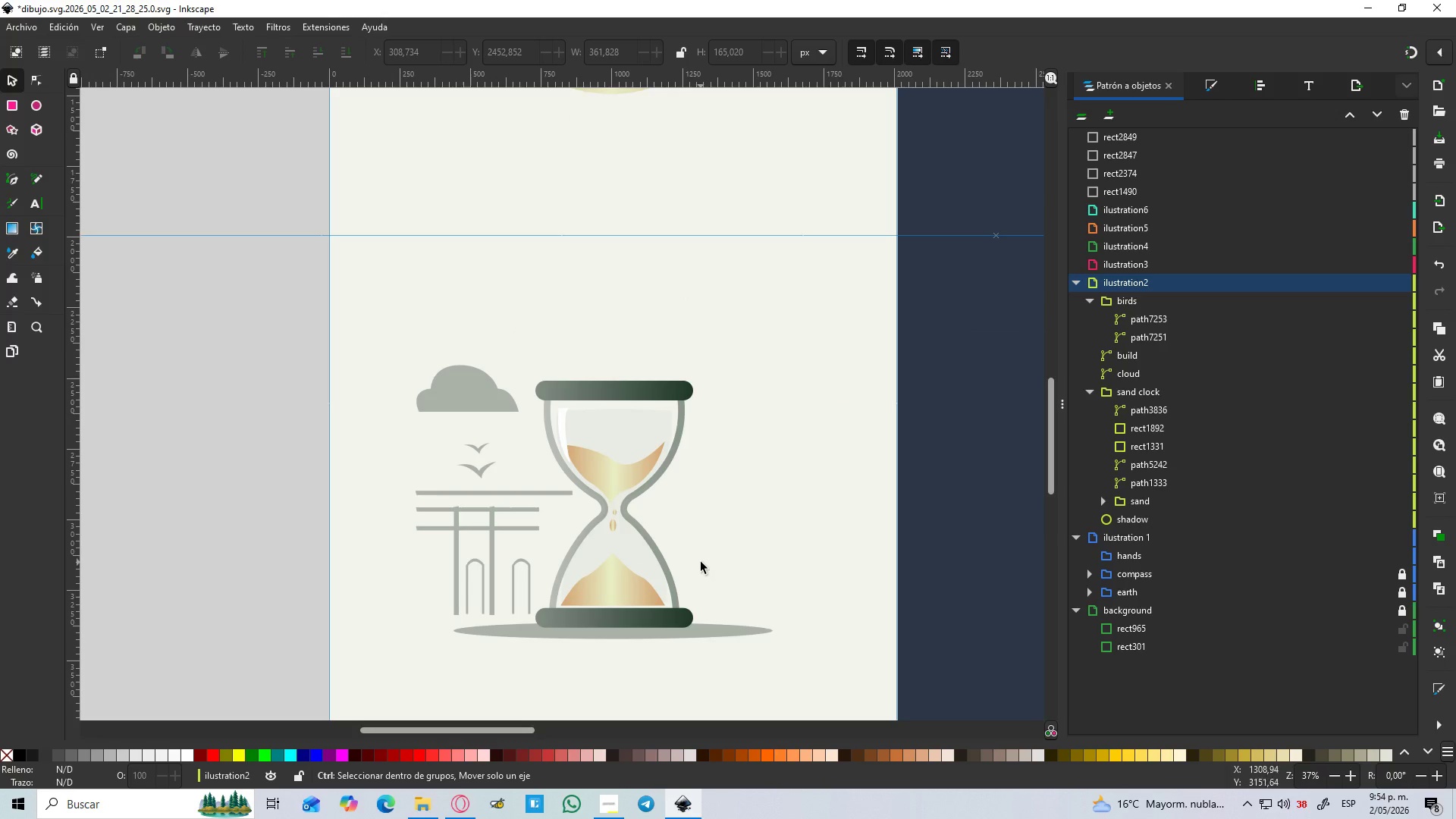 
left_click_drag(start_coordinate=[694, 491], to_coordinate=[728, 617])
 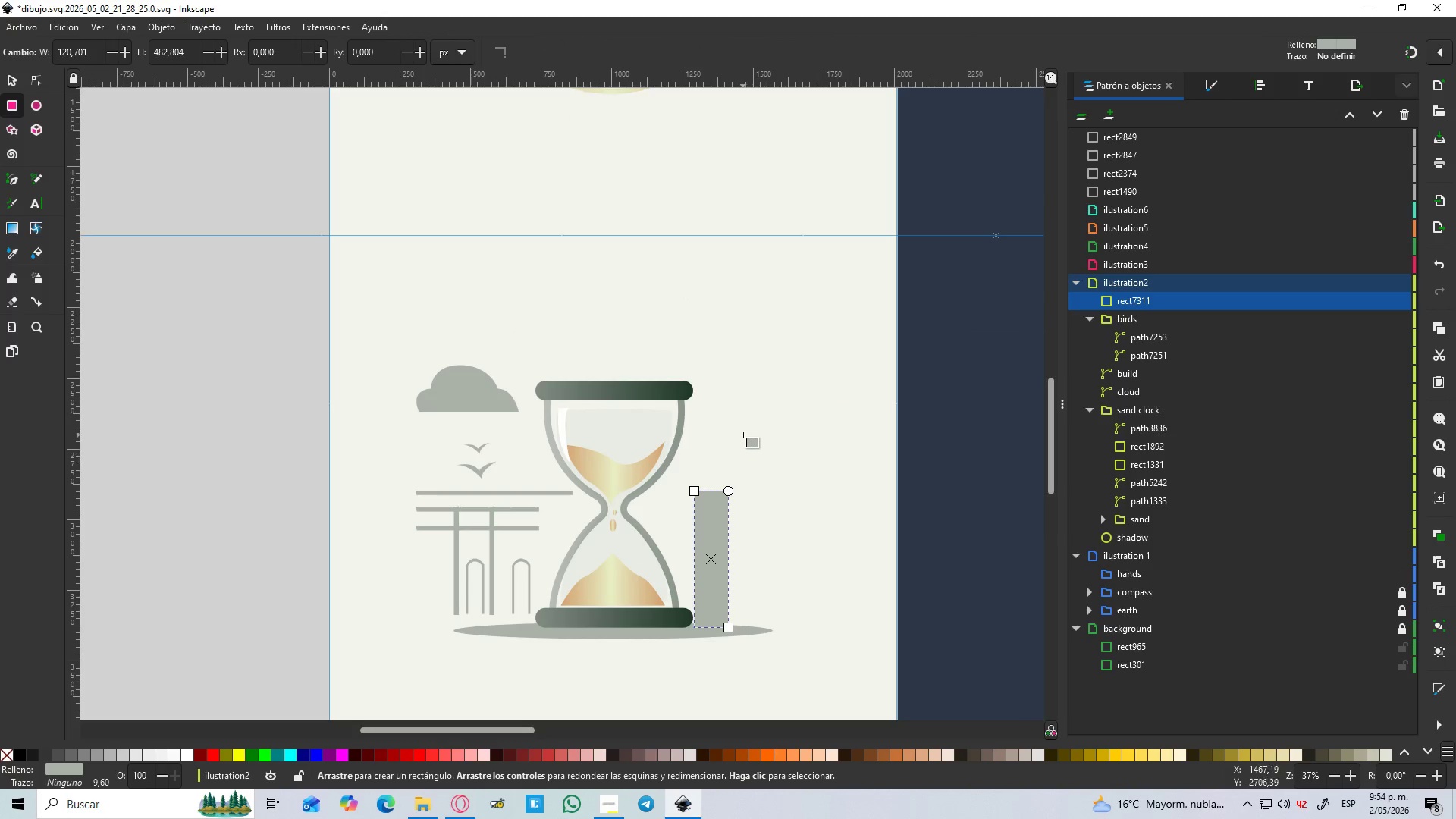 
hold_key(key=ControlLeft, duration=1.0)
 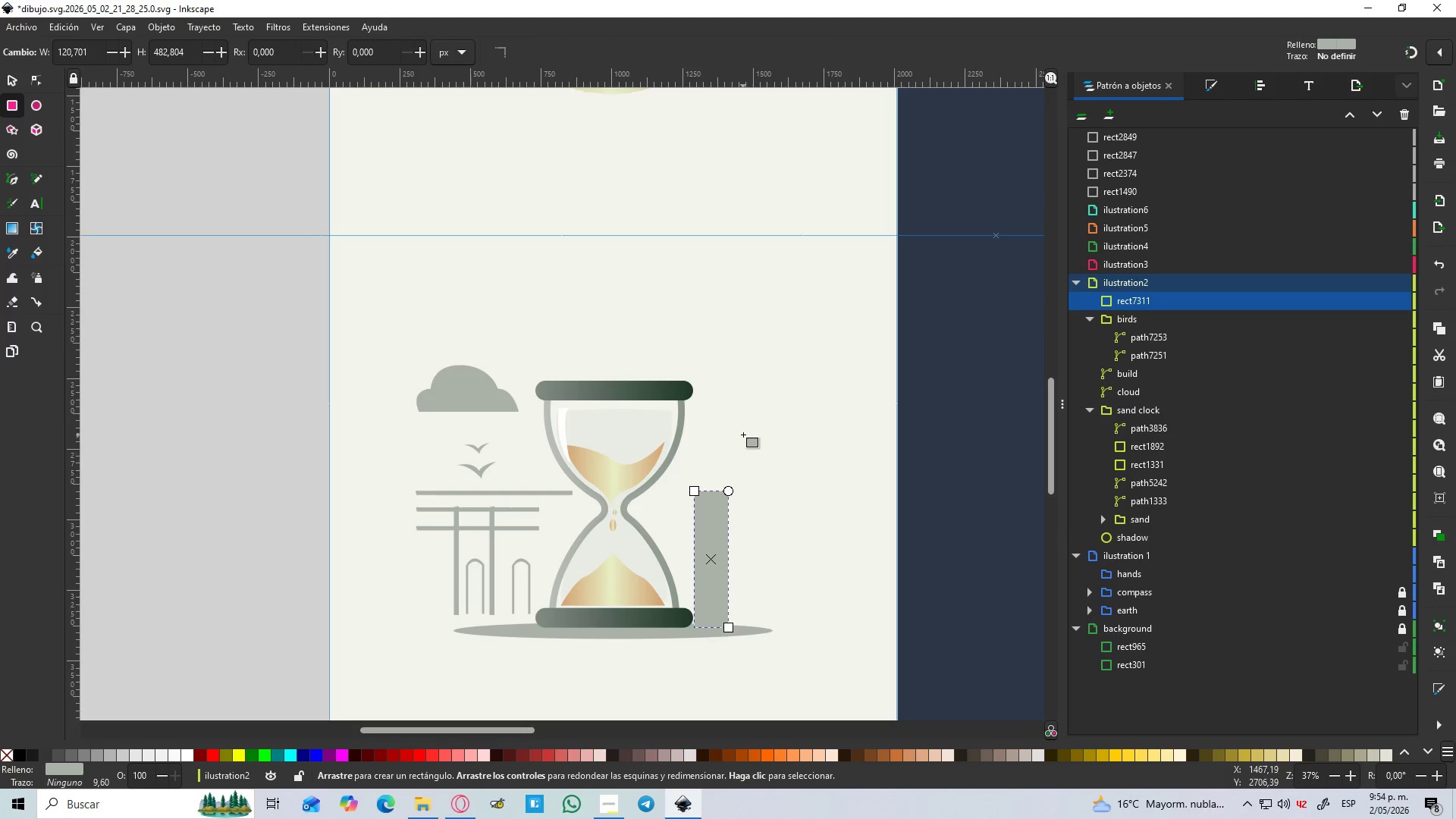 
left_click_drag(start_coordinate=[743, 435], to_coordinate=[781, 600])
 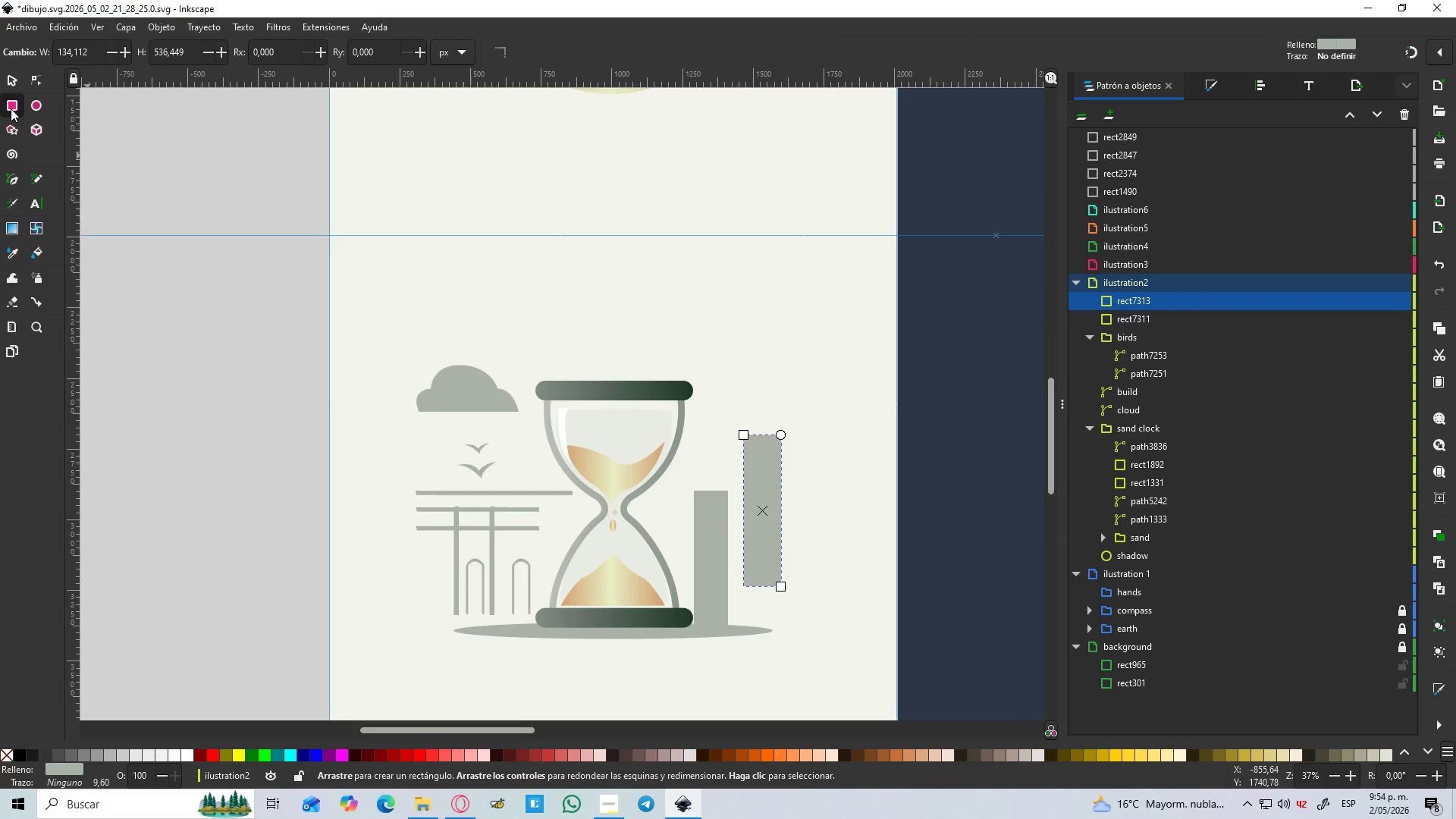 
hold_key(key=ControlLeft, duration=1.06)
 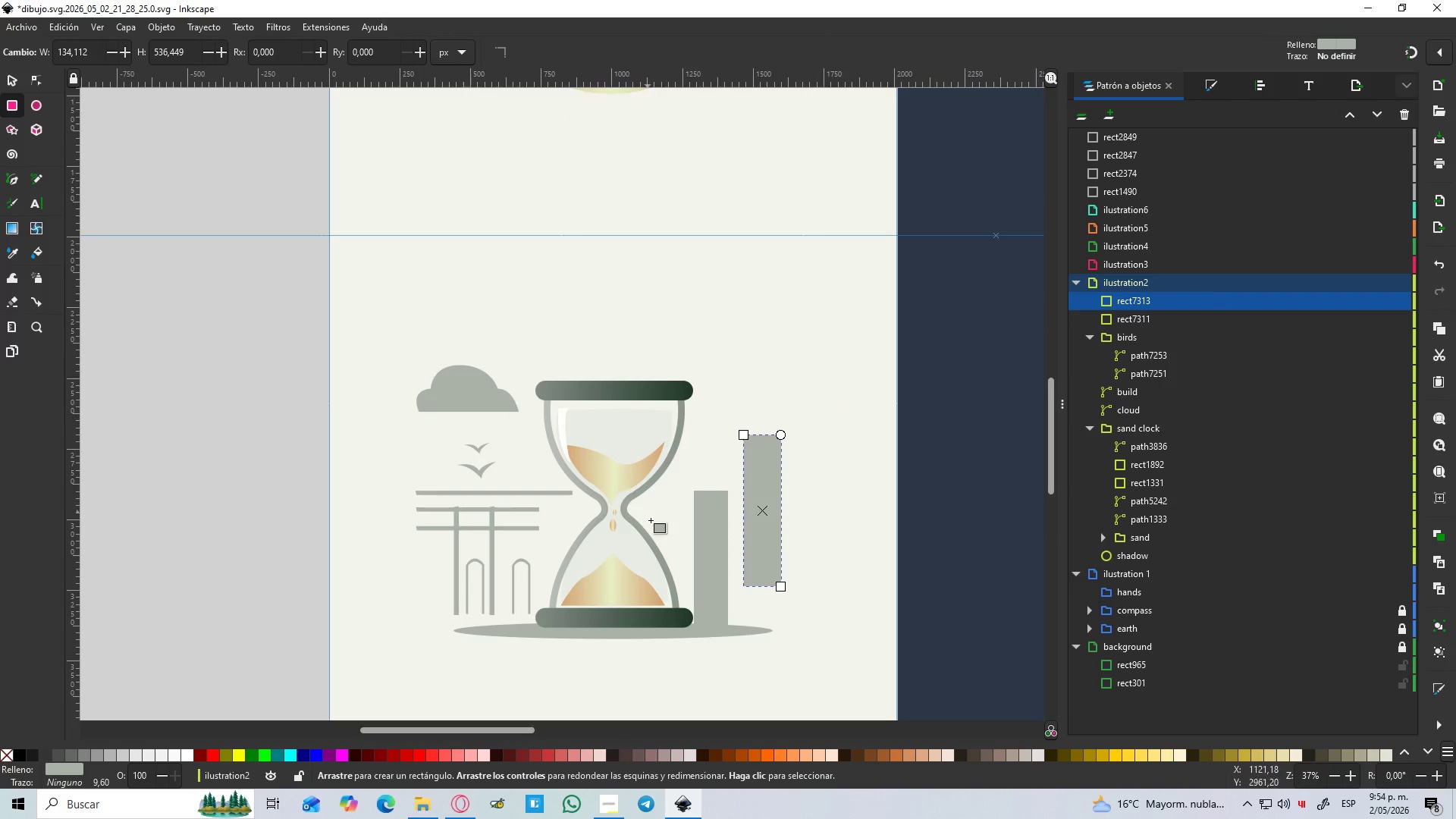 
left_click_drag(start_coordinate=[705, 557], to_coordinate=[720, 538])
 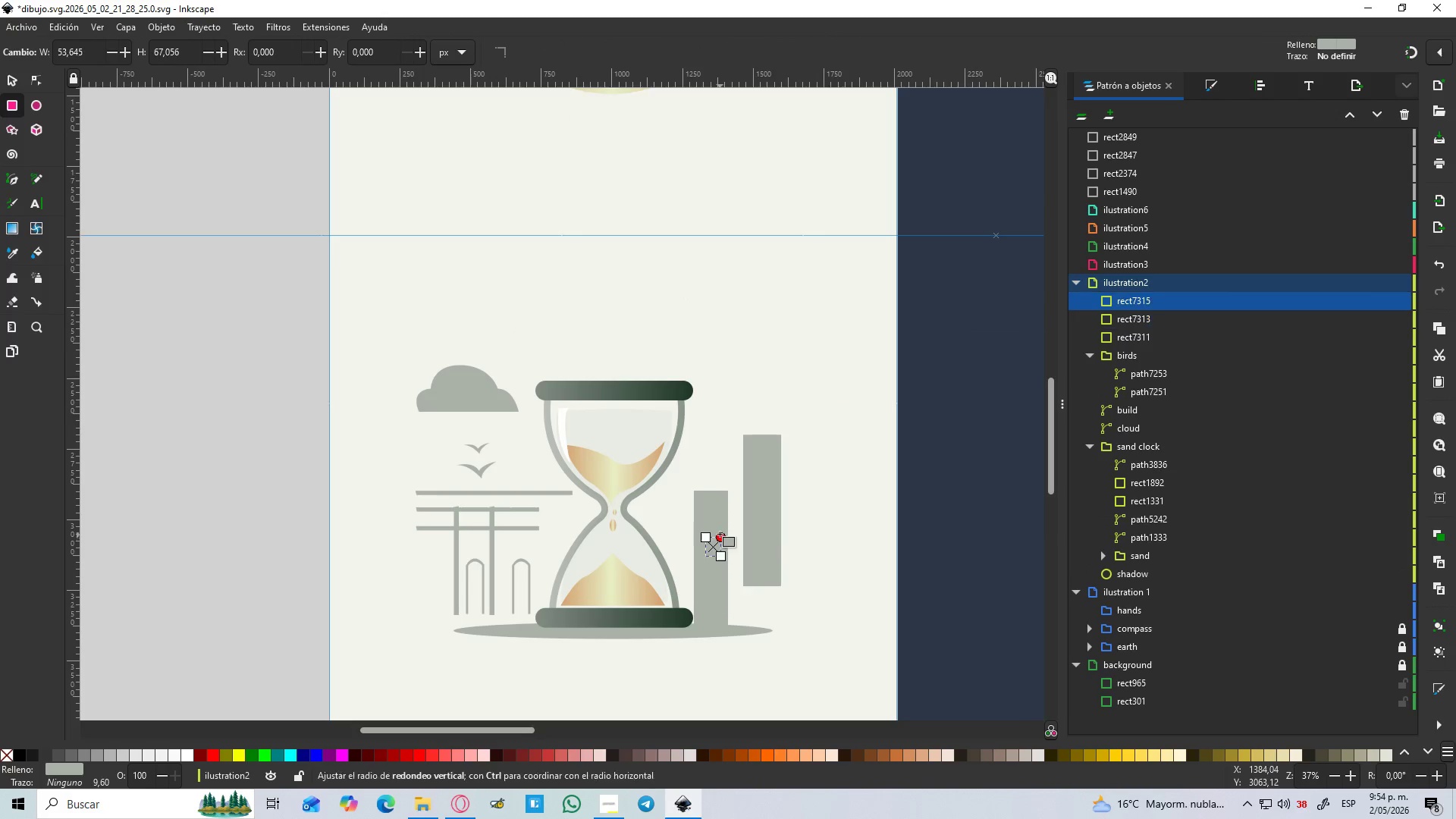 
key(Control+Z)
 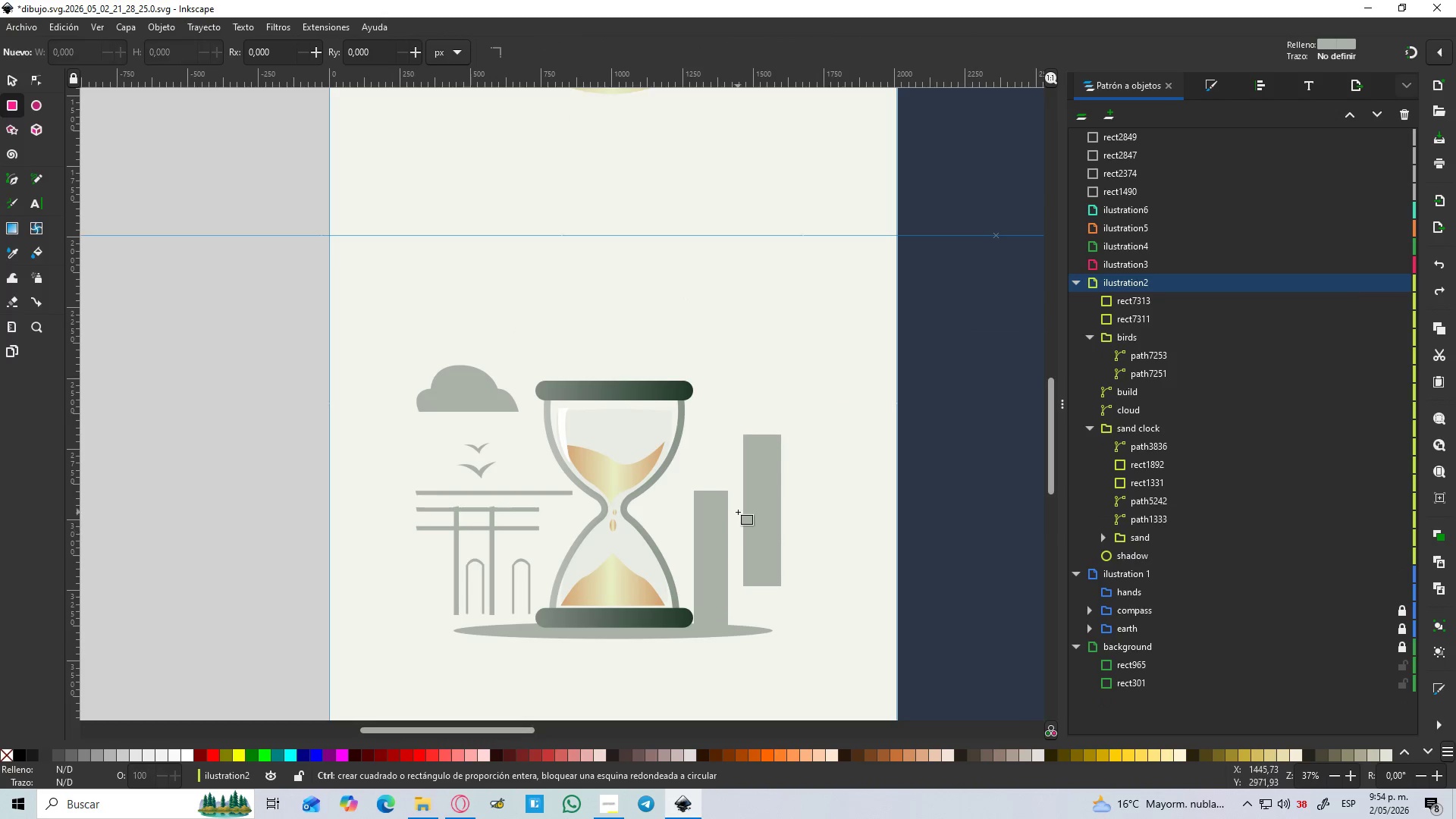 
key(Control+Z)
 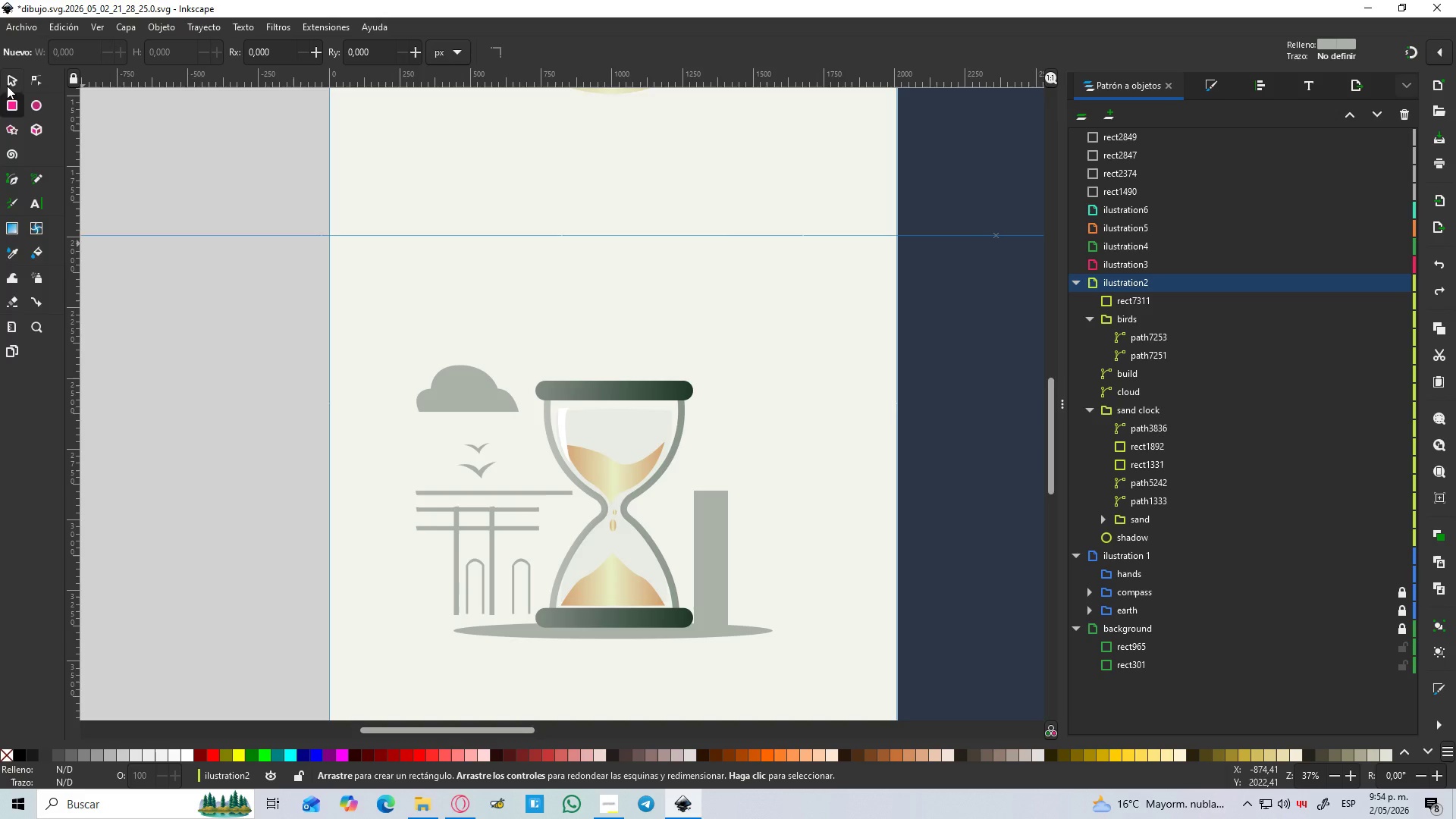 
left_click([11, 111])
 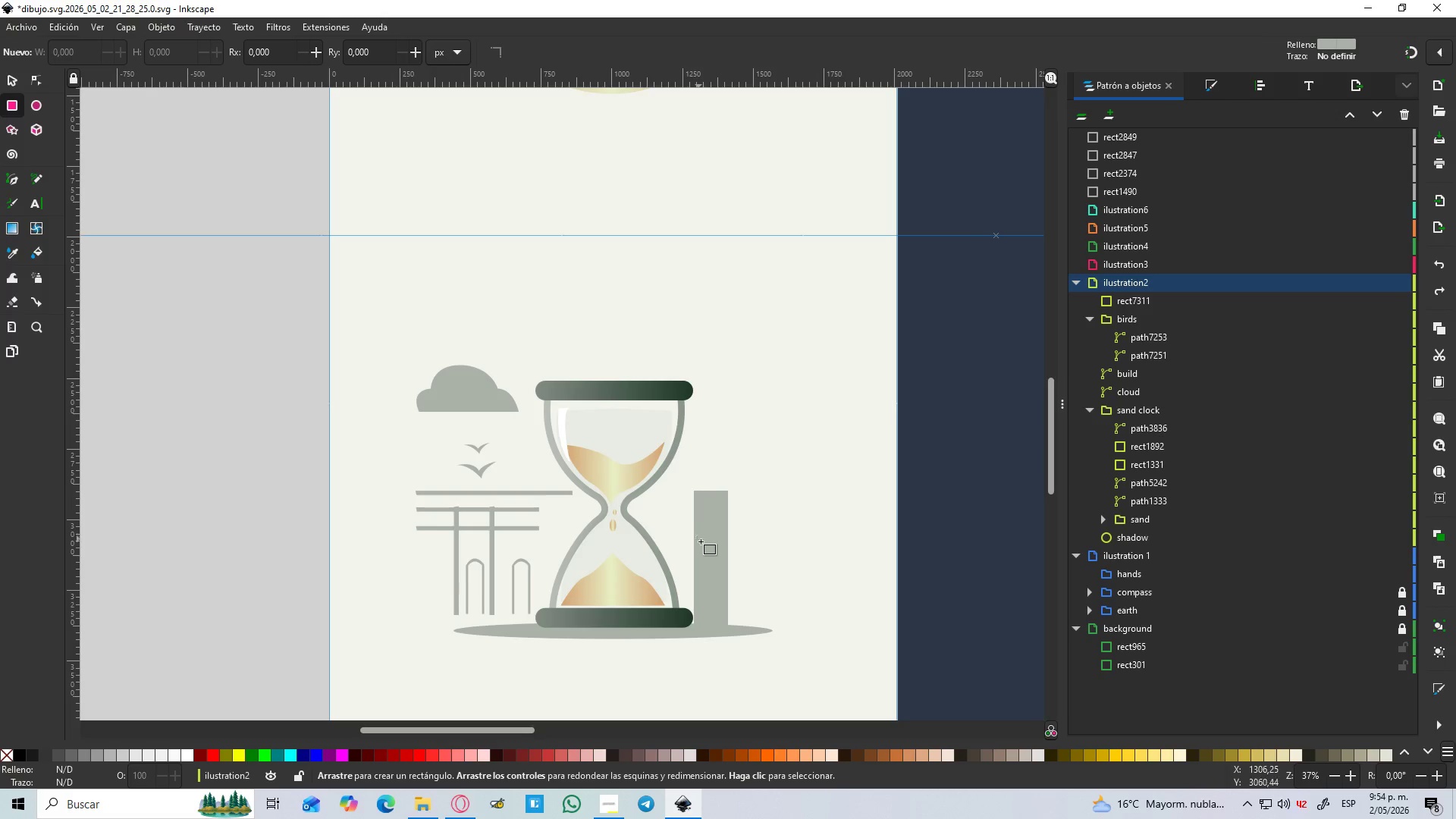 
left_click_drag(start_coordinate=[710, 554], to_coordinate=[720, 545])
 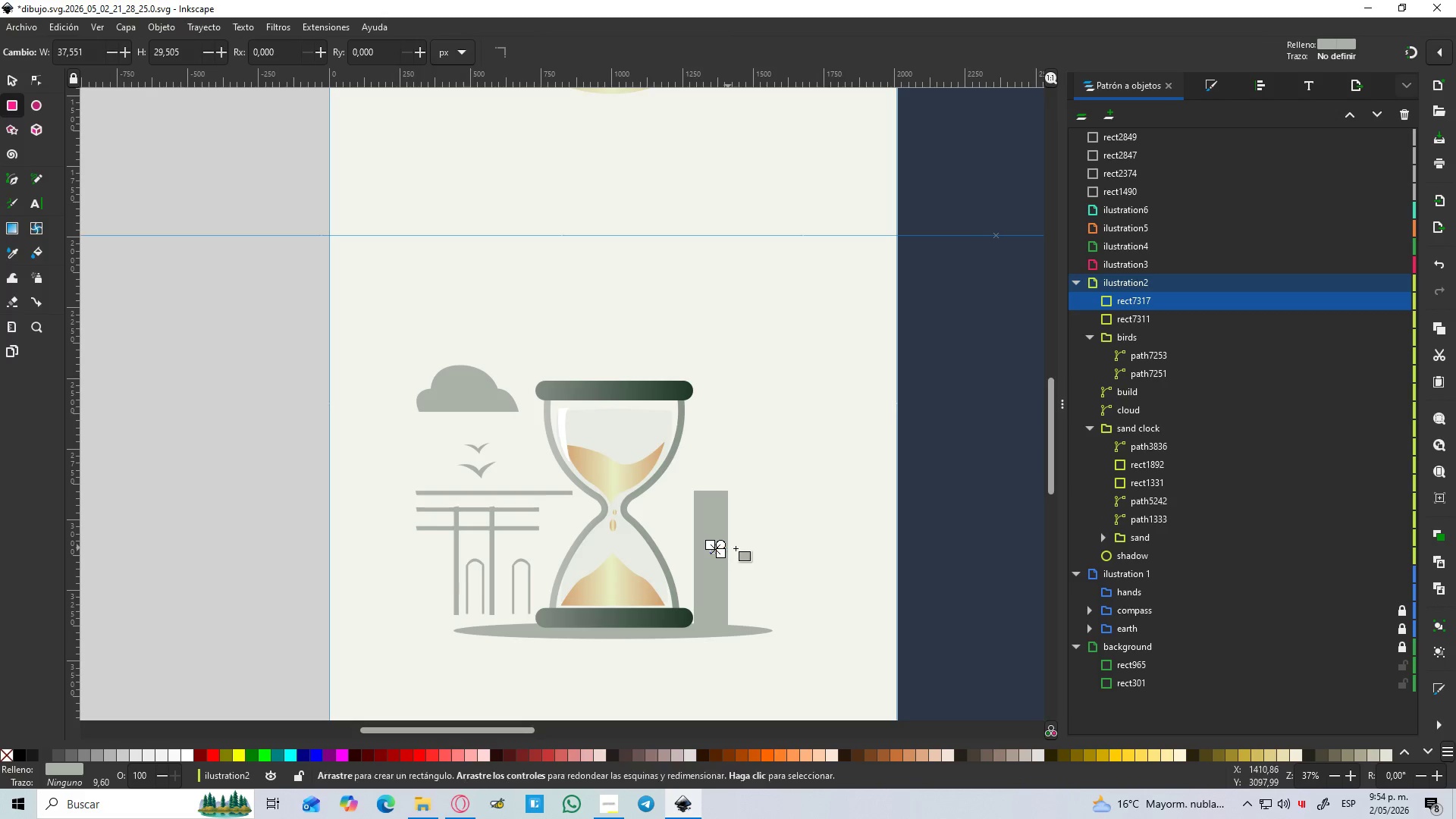 
key(Control+ControlLeft)
 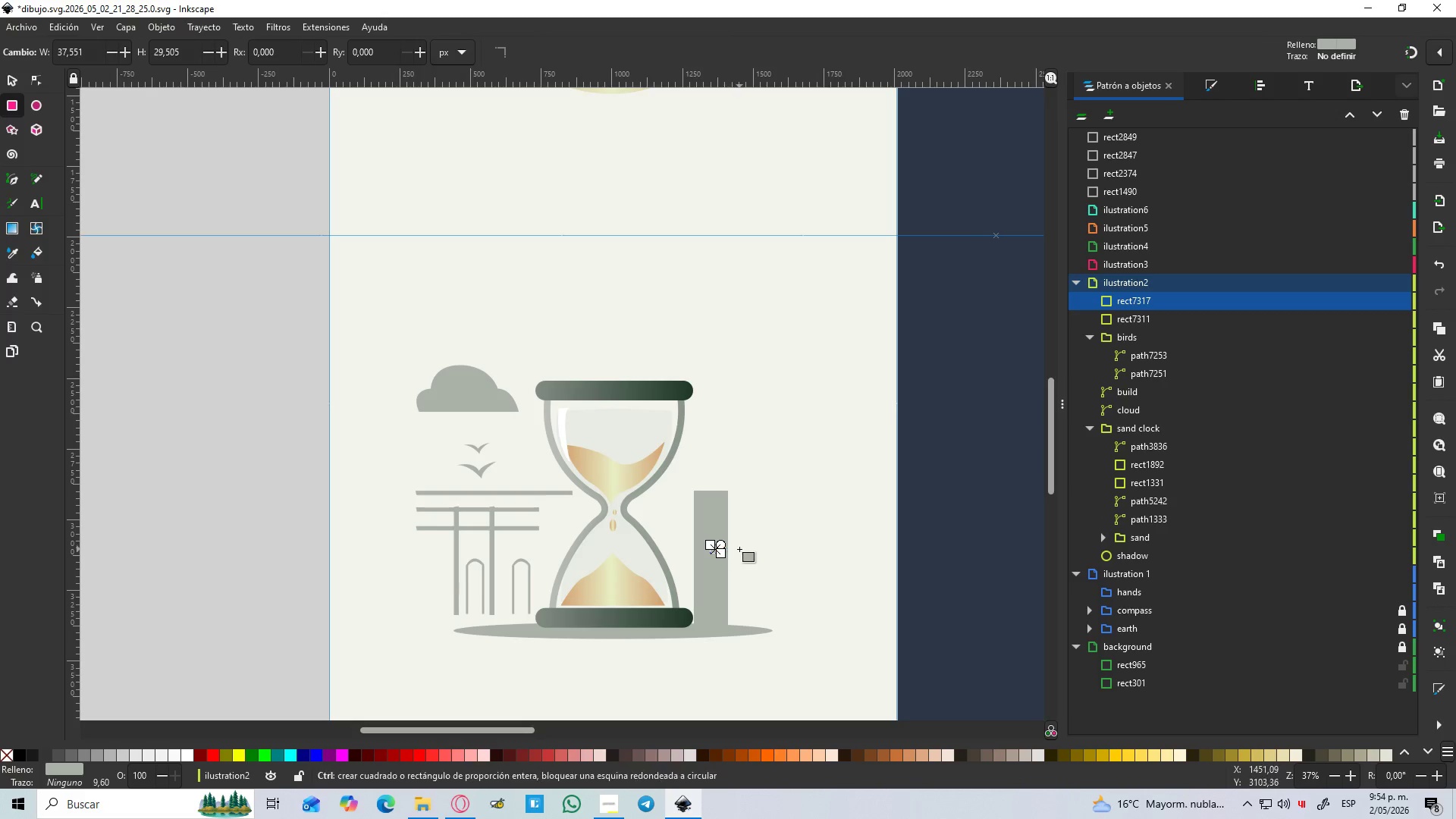 
key(Control+Z)
 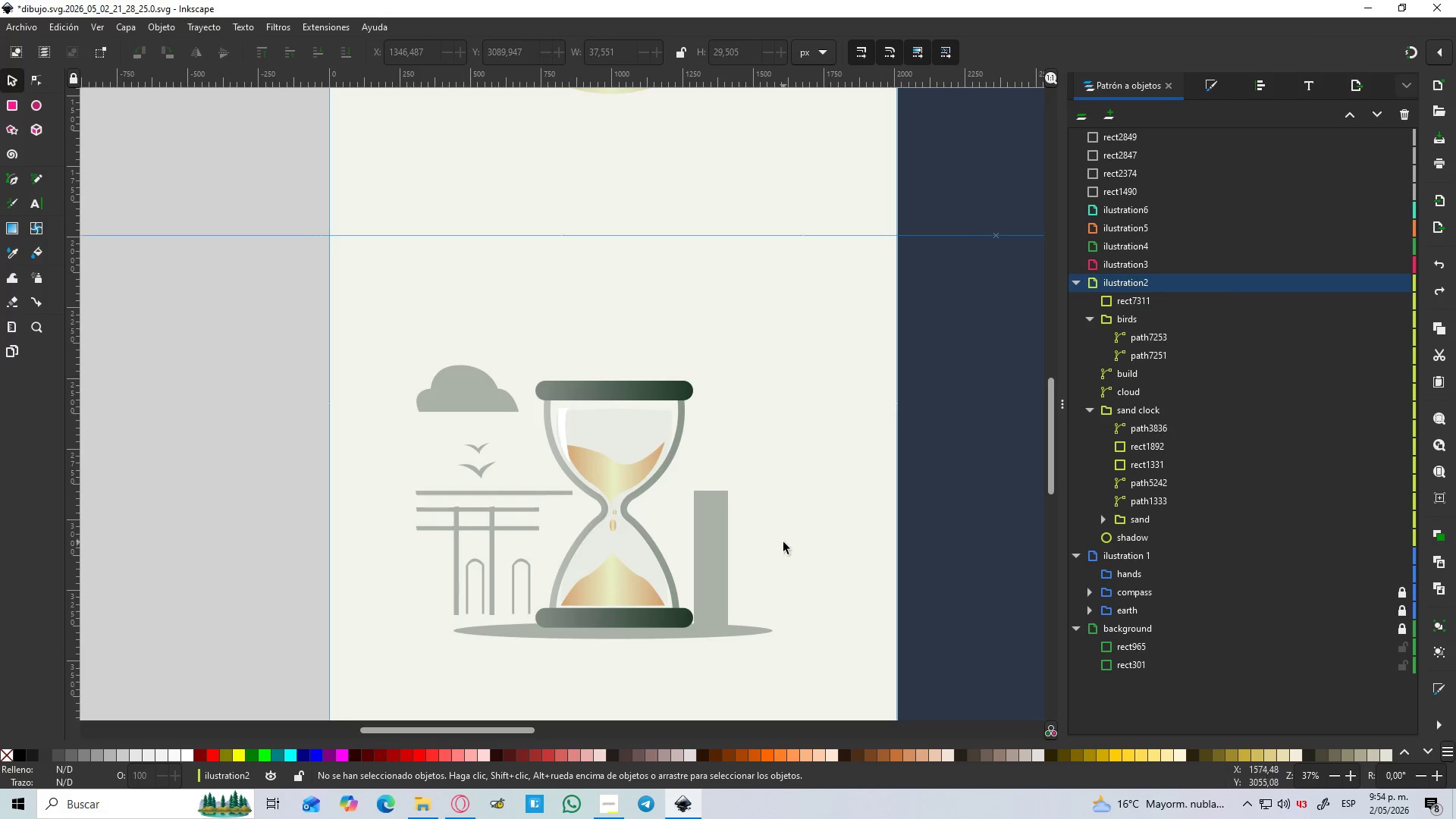 
left_click_drag(start_coordinate=[708, 544], to_coordinate=[714, 529])
 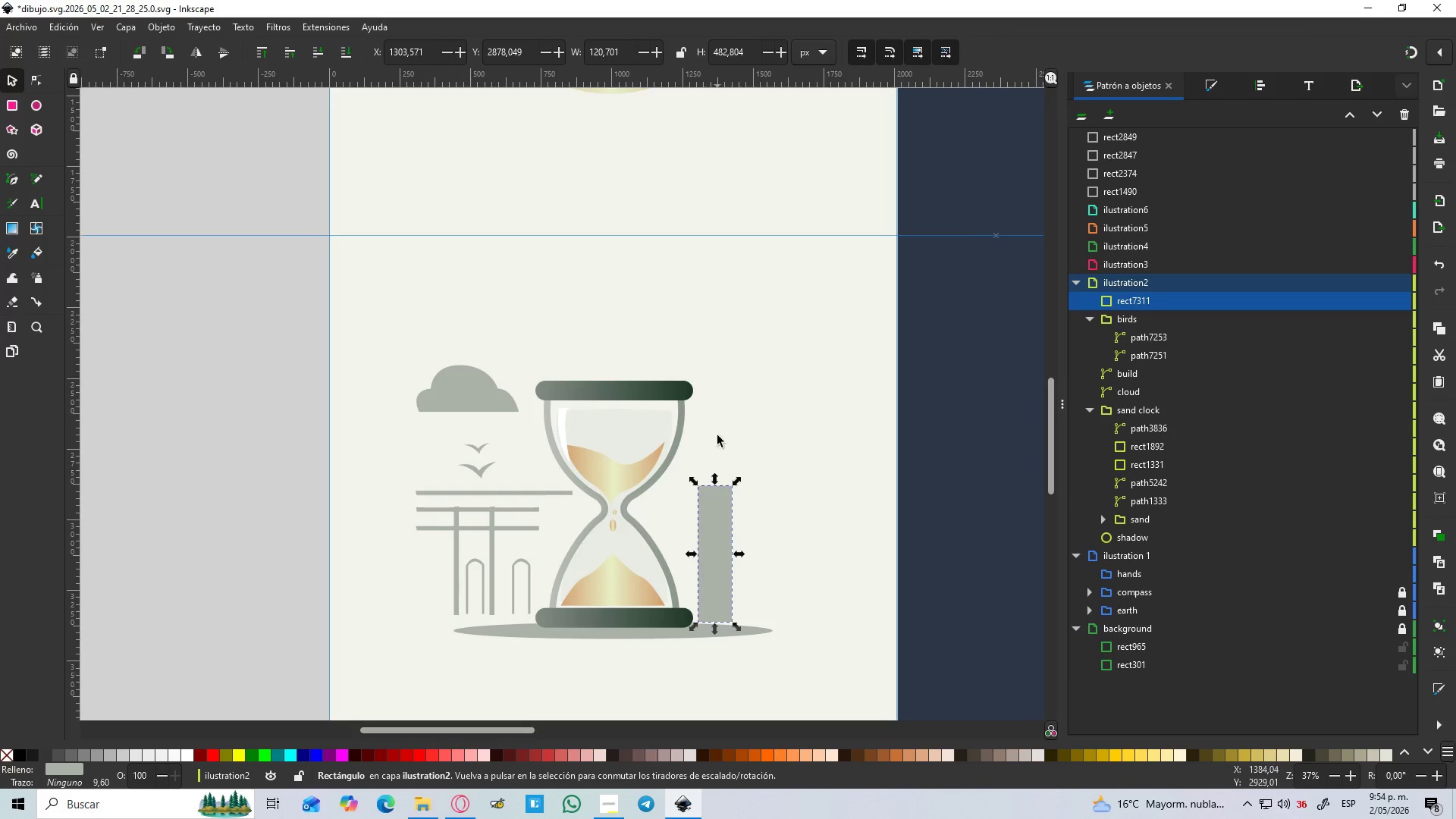 
wait(6.09)
 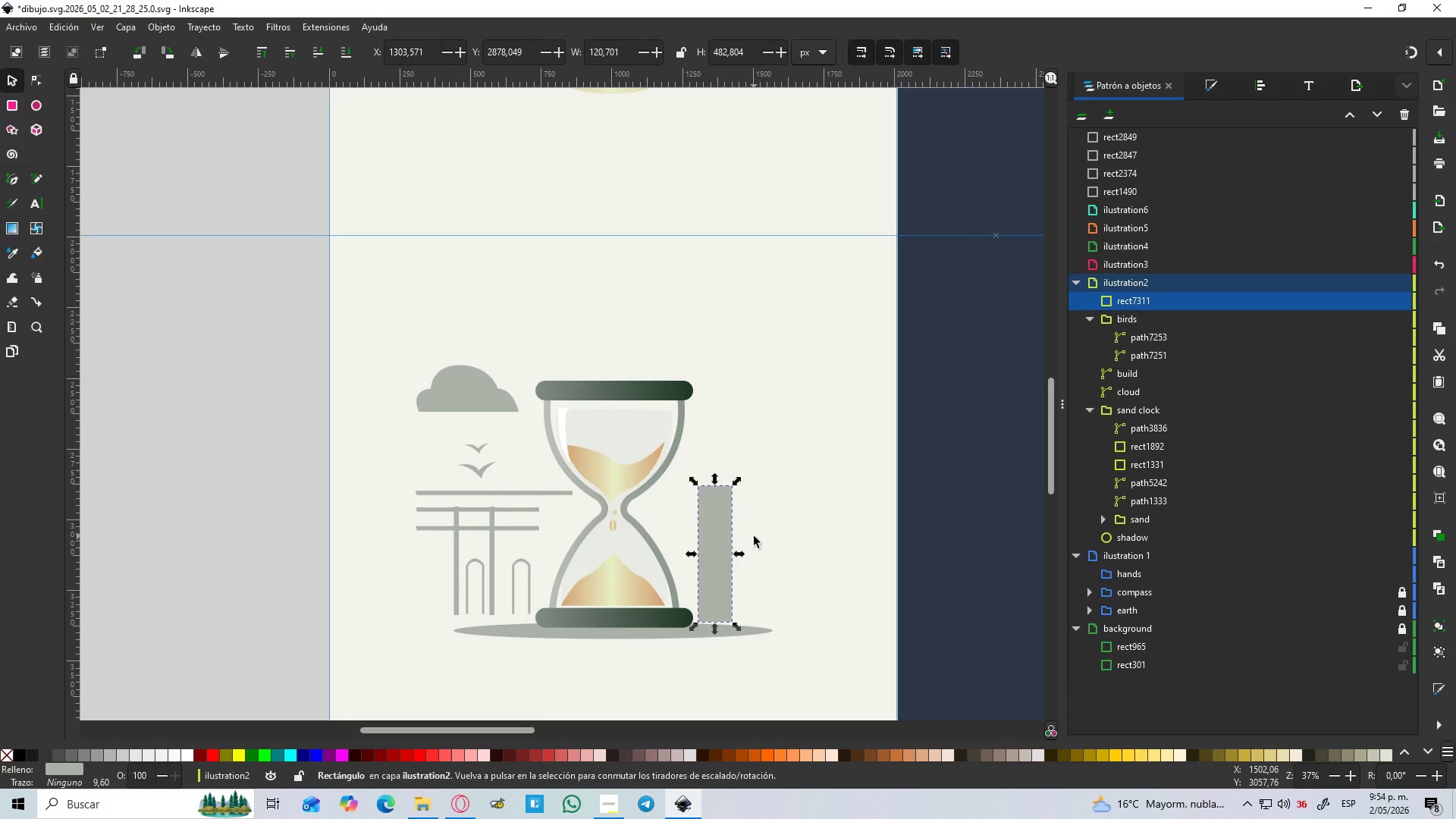 
left_click_drag(start_coordinate=[717, 526], to_coordinate=[709, 511])
 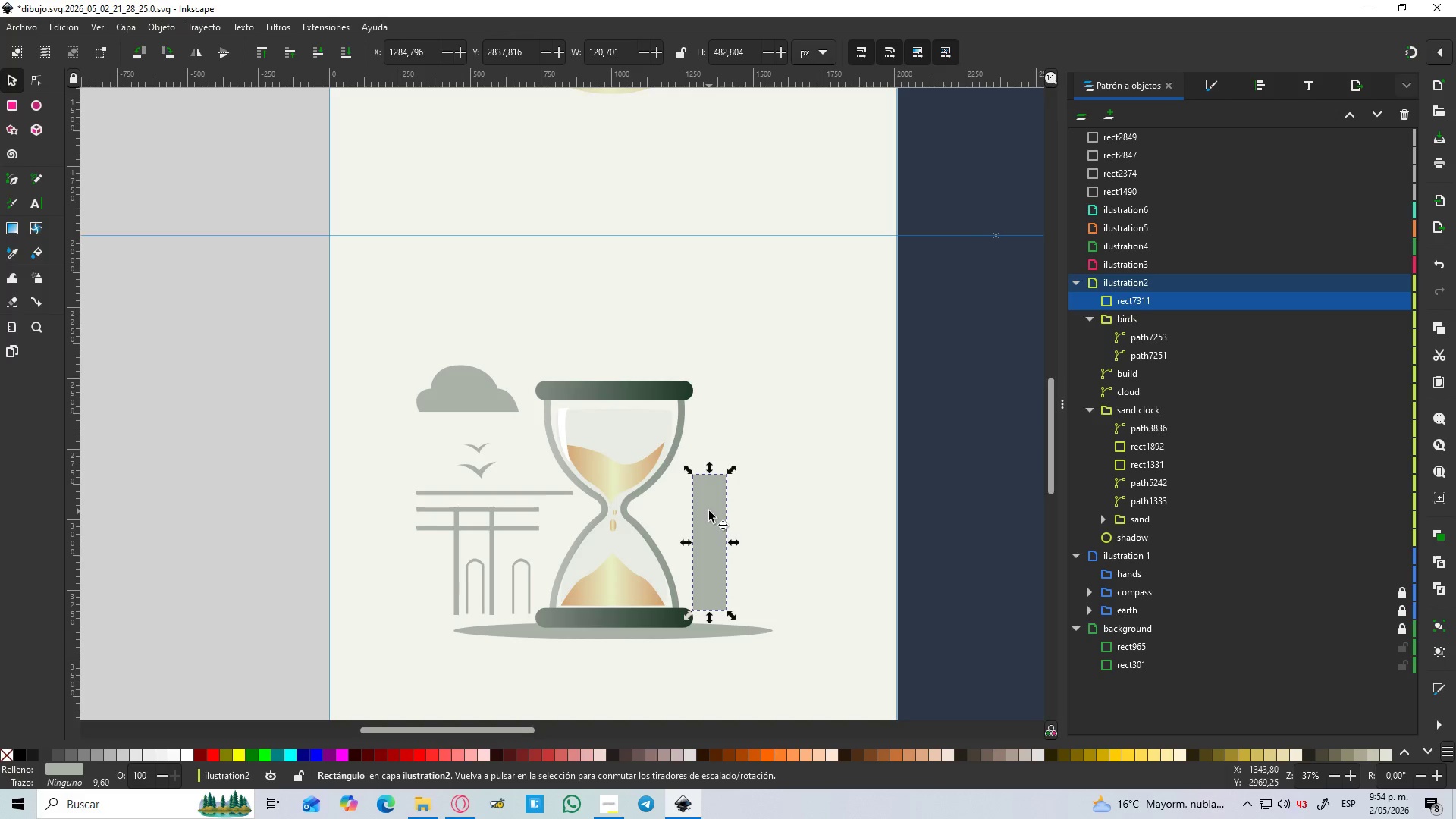 
key(Control+D)
 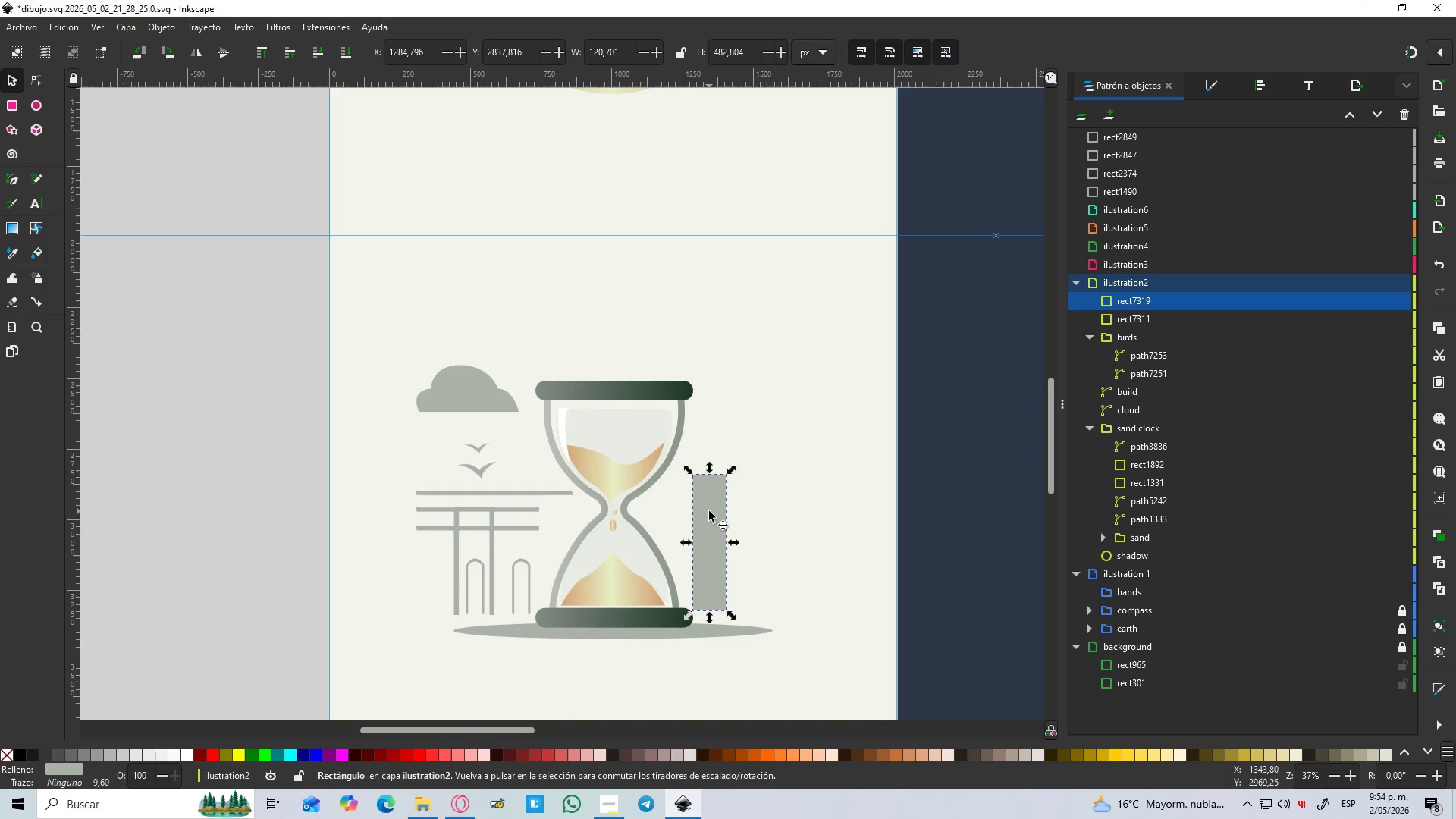 
left_click_drag(start_coordinate=[709, 511], to_coordinate=[758, 510])
 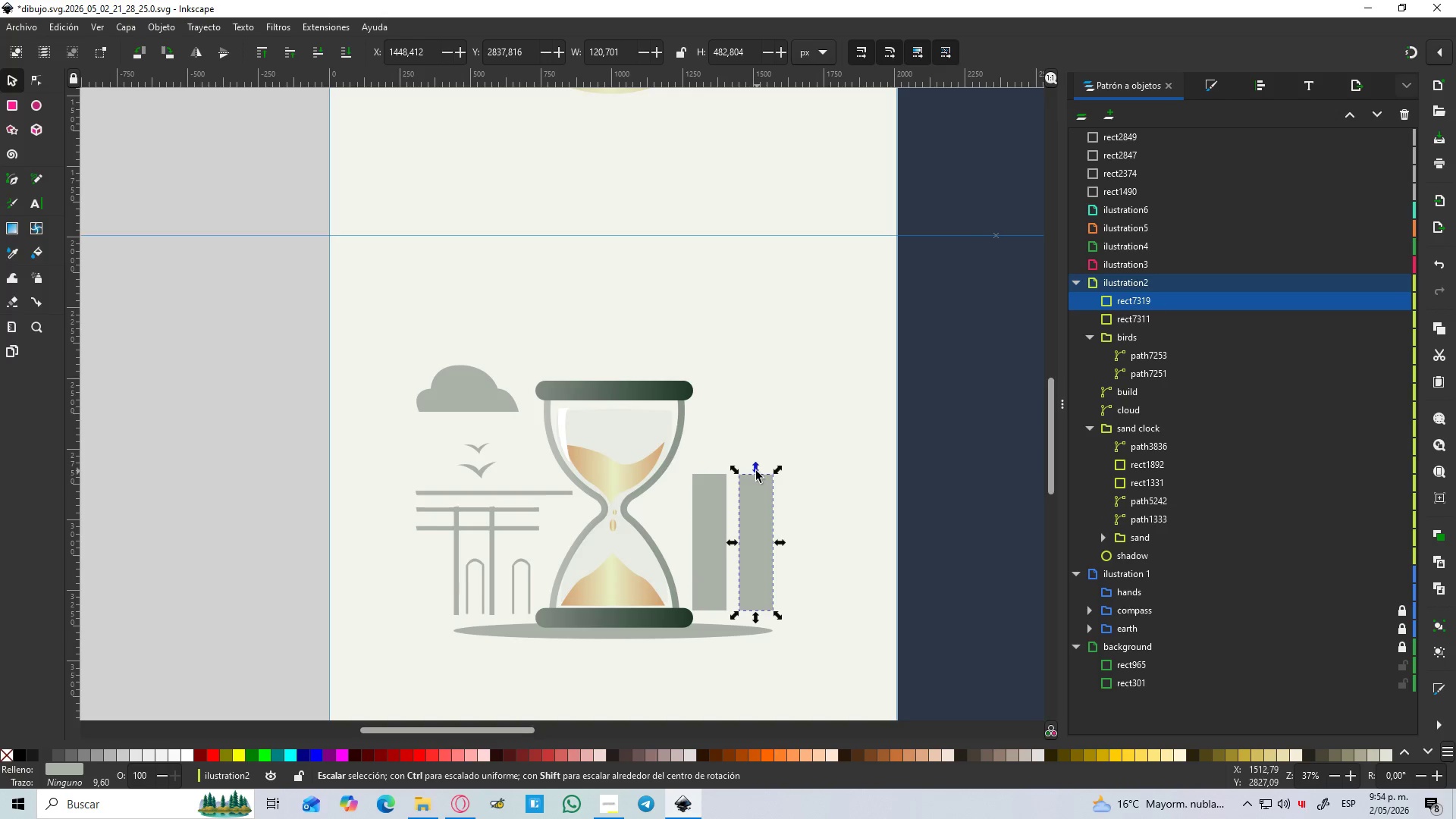 
left_click_drag(start_coordinate=[756, 471], to_coordinate=[763, 408])
 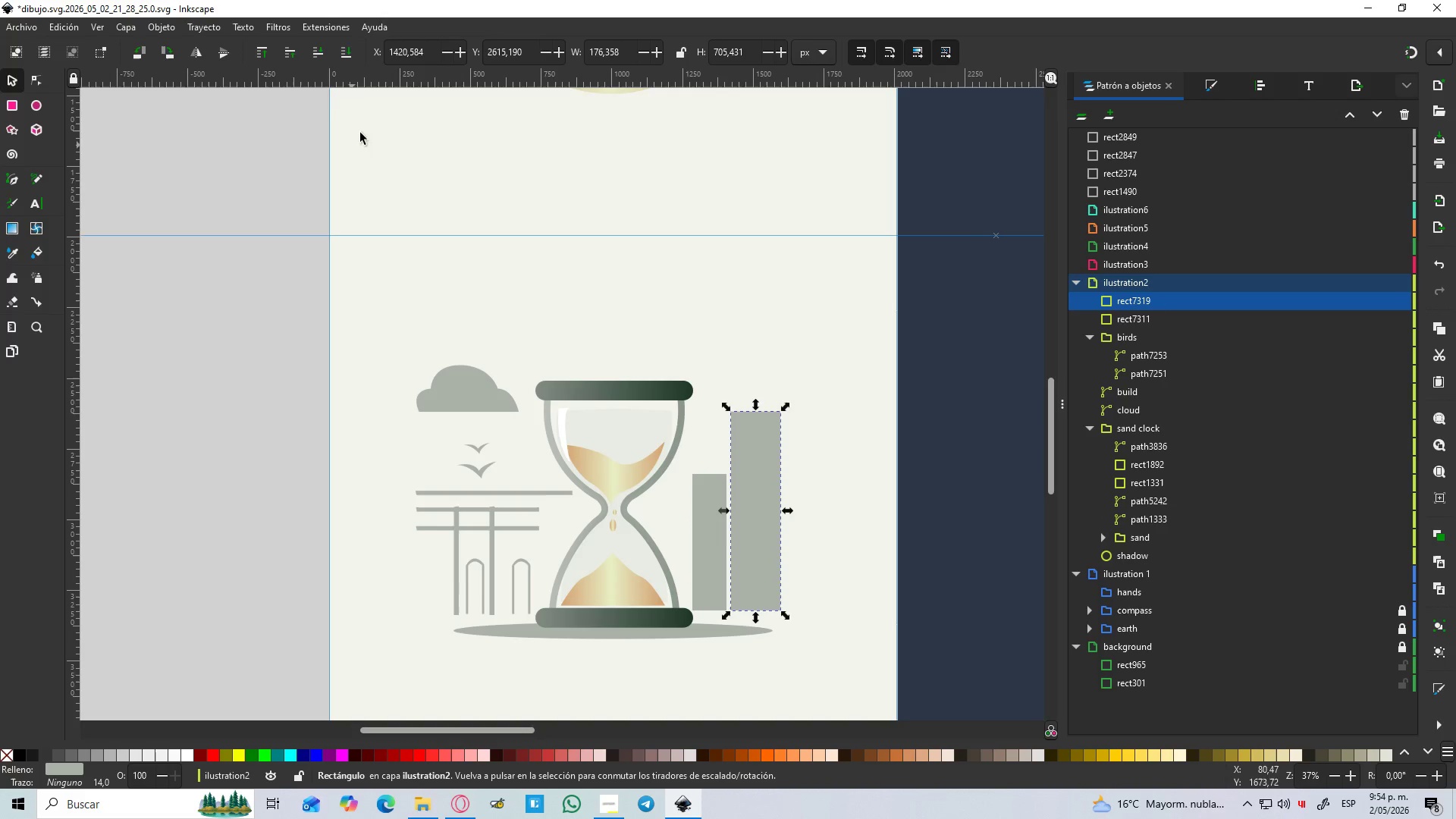 
hold_key(key=ControlLeft, duration=0.58)
 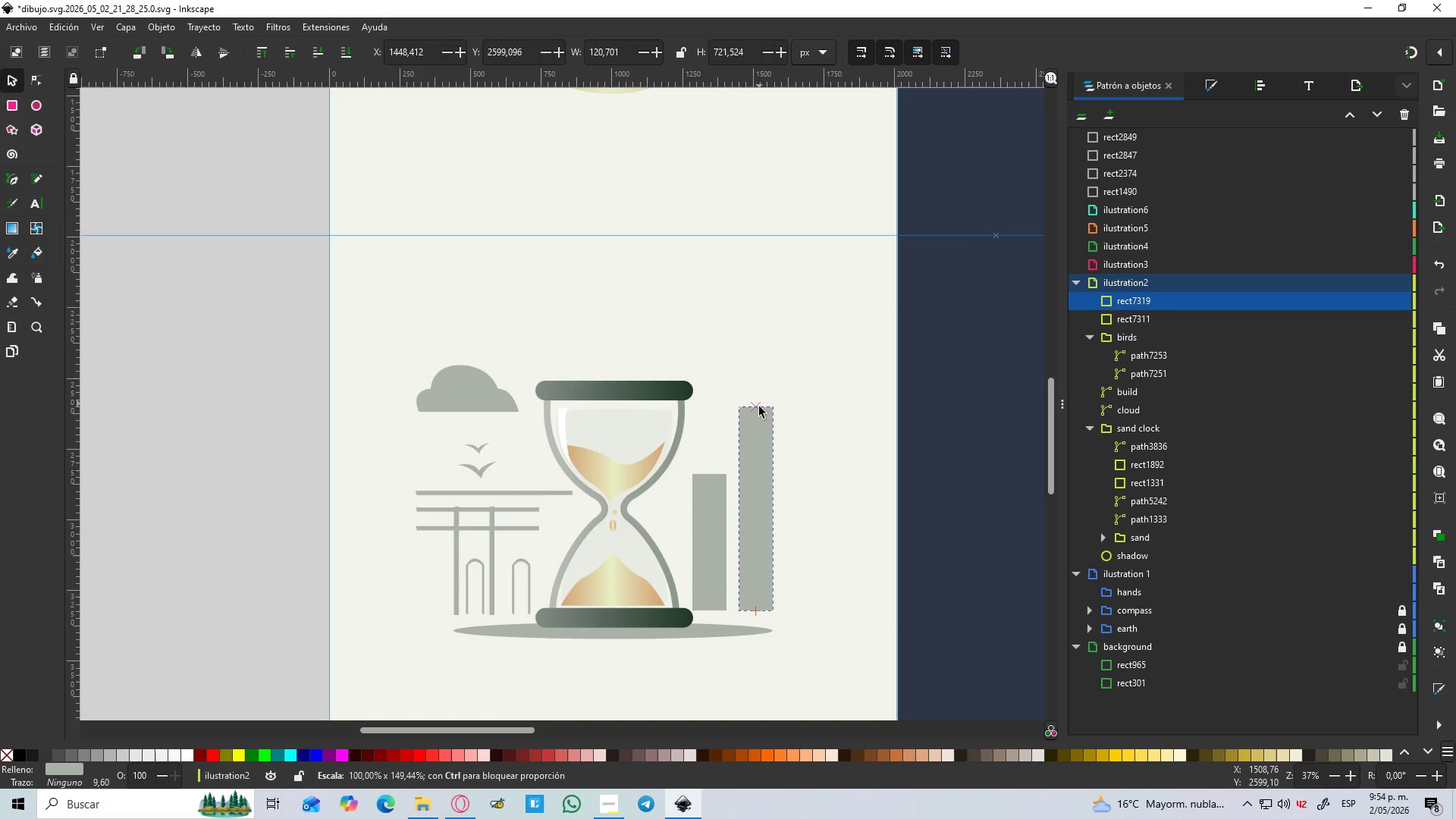 
hold_key(key=ControlLeft, duration=1.27)
 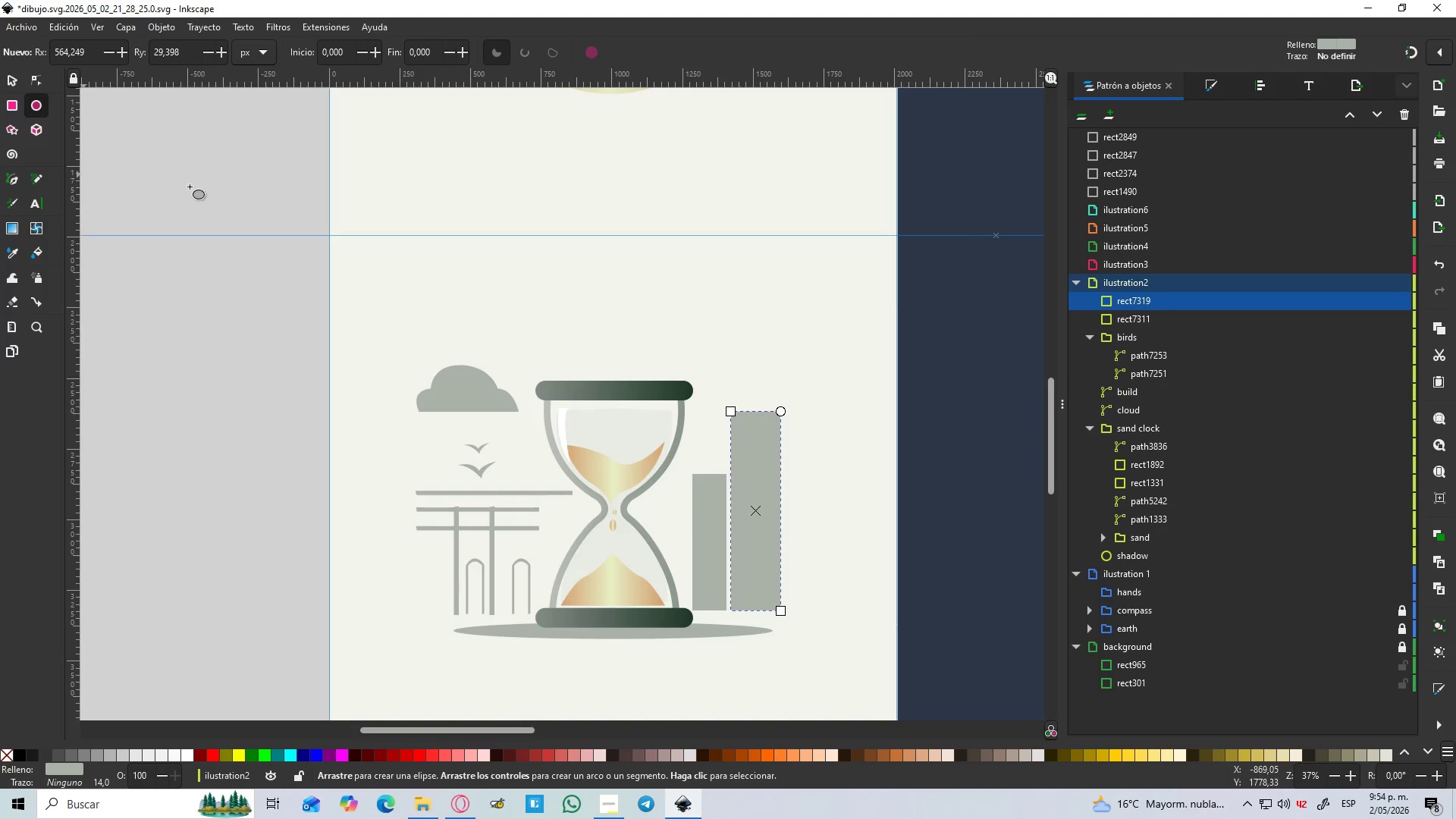 
left_click_drag(start_coordinate=[638, 349], to_coordinate=[789, 508])
 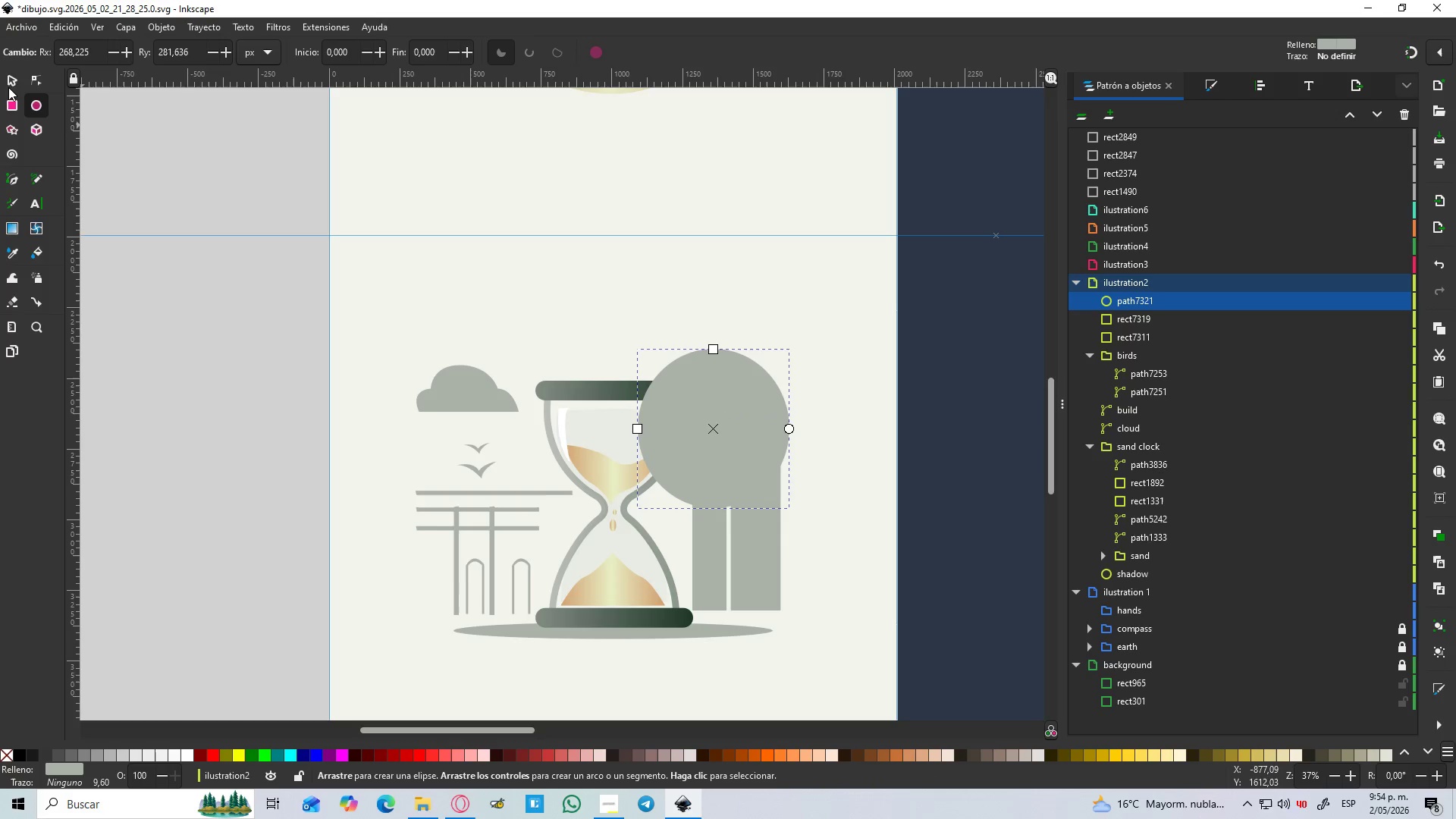 
left_click([8, 85])
 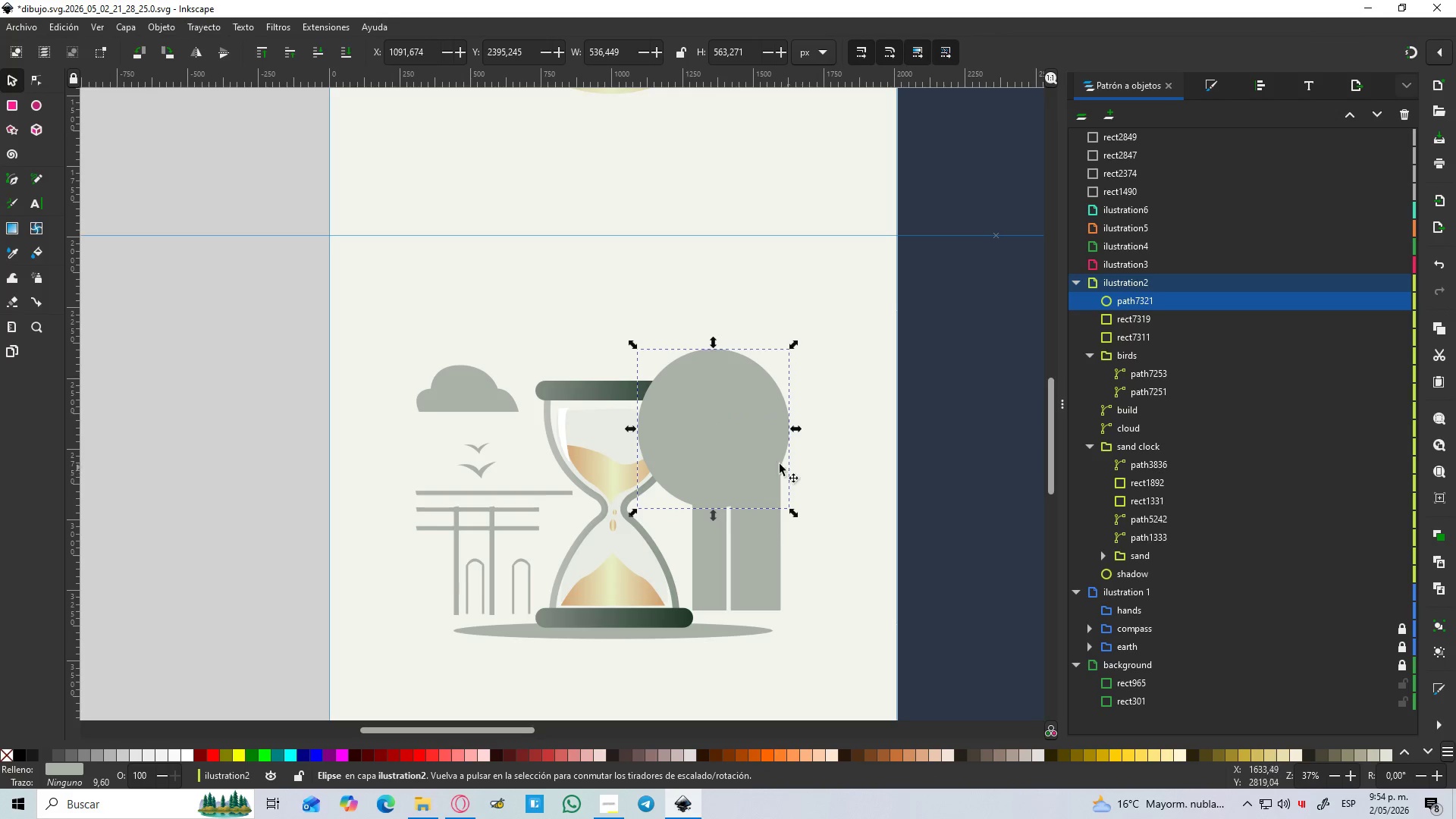 
left_click_drag(start_coordinate=[758, 453], to_coordinate=[731, 453])
 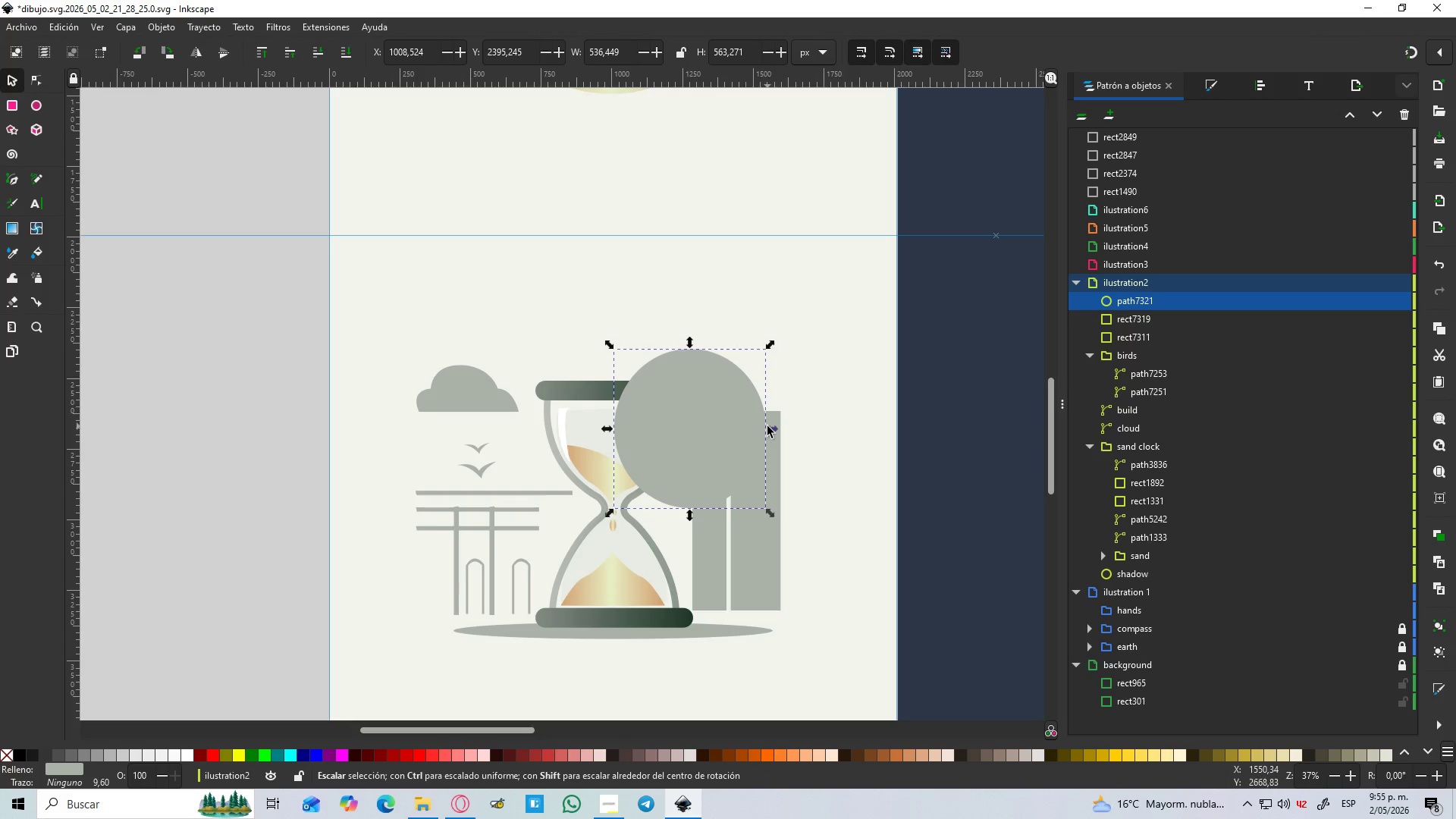 
left_click_drag(start_coordinate=[772, 428], to_coordinate=[795, 422])
 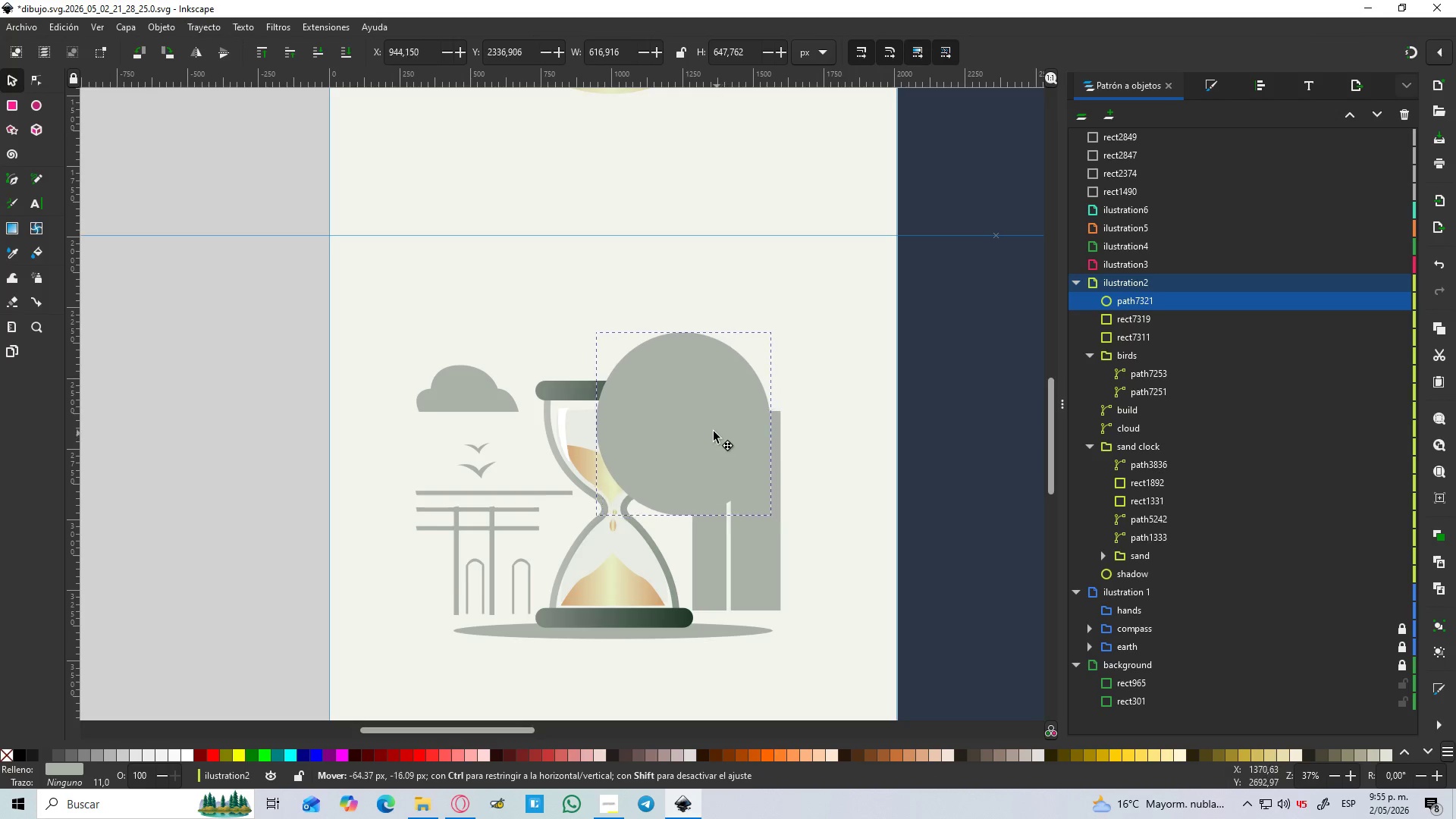 
hold_key(key=ControlLeft, duration=1.09)
 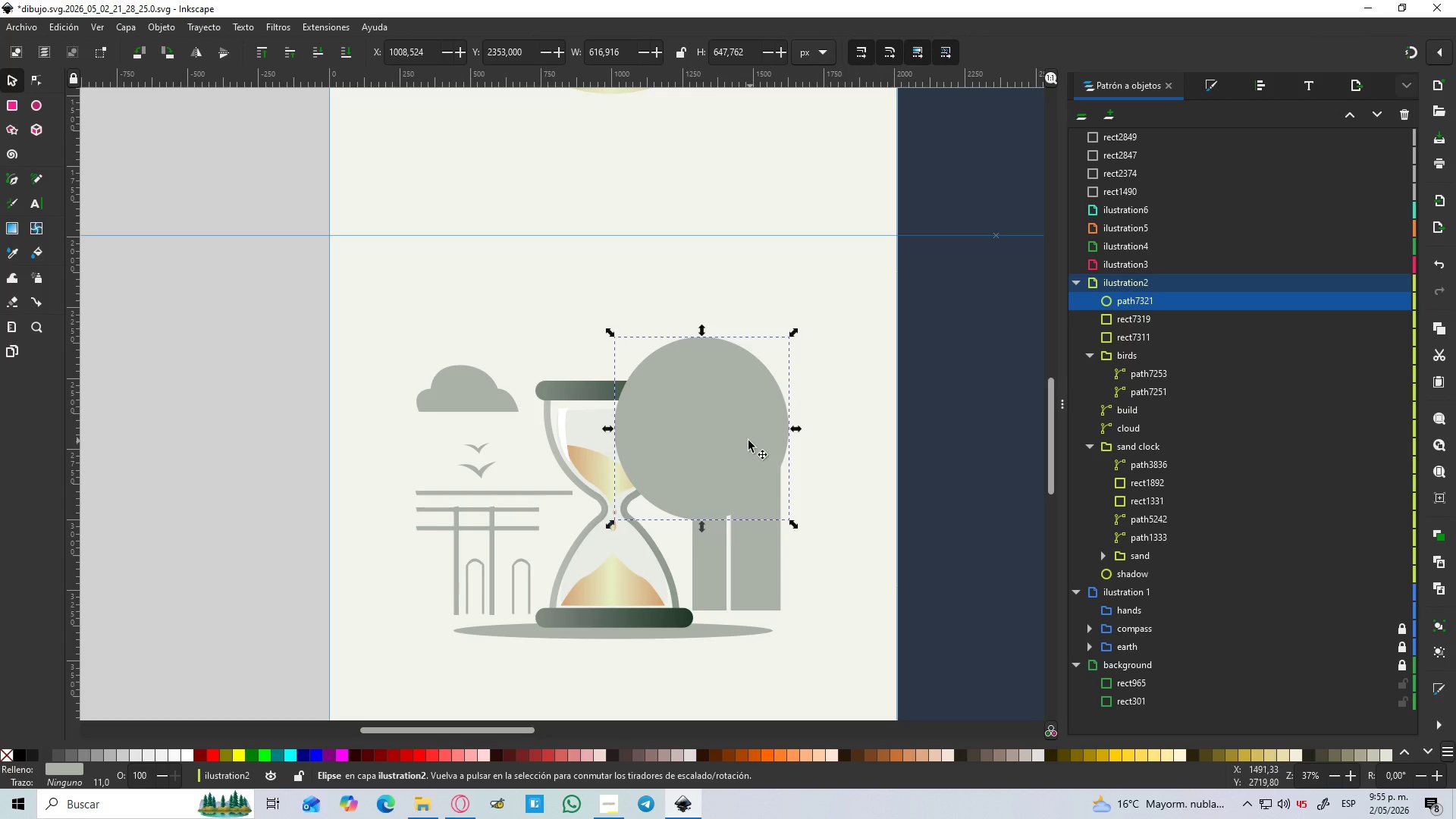 
left_click_drag(start_coordinate=[741, 439], to_coordinate=[726, 403])
 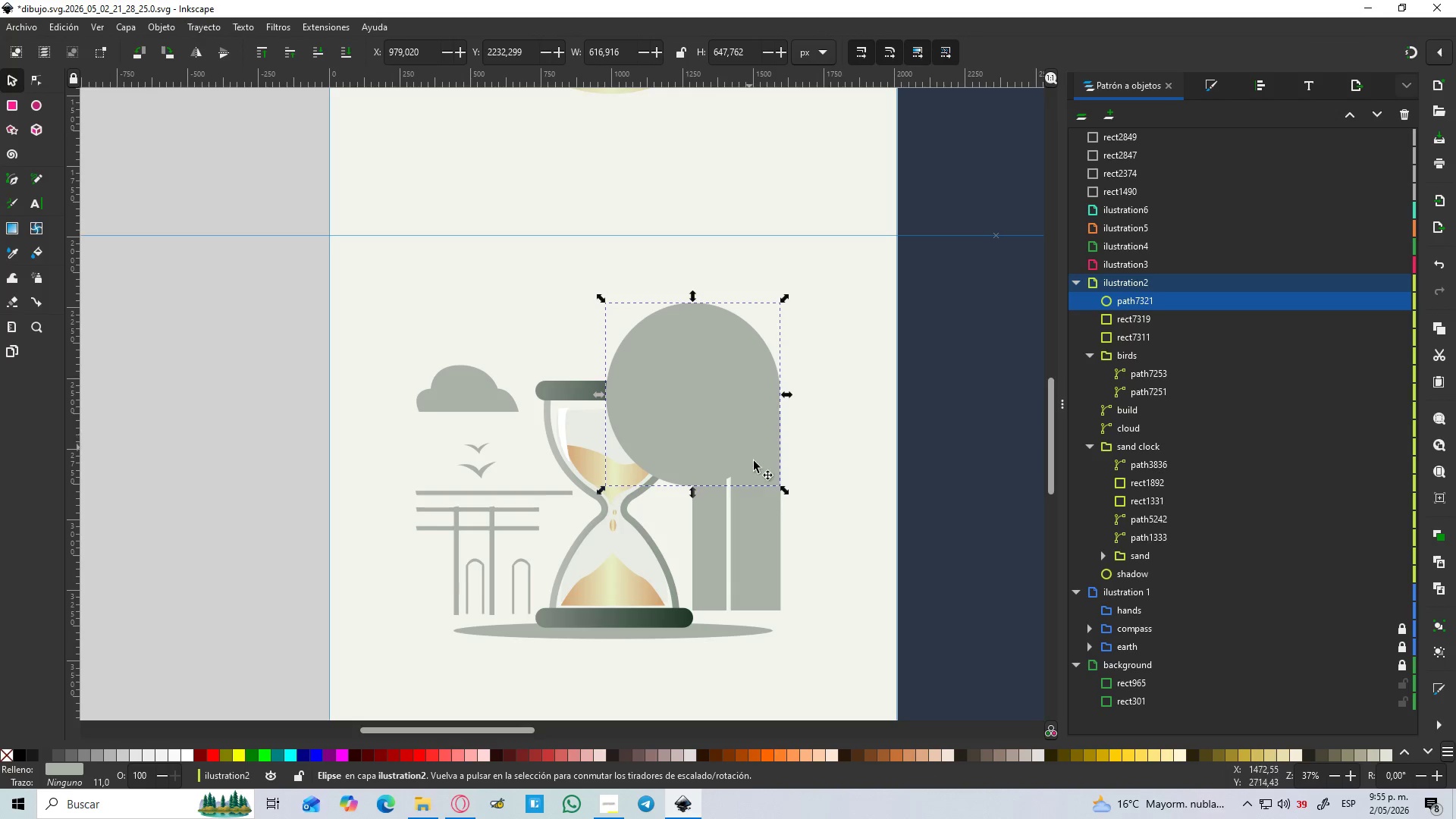 
hold_key(key=ShiftLeft, duration=1.31)
left_click([759, 542])
 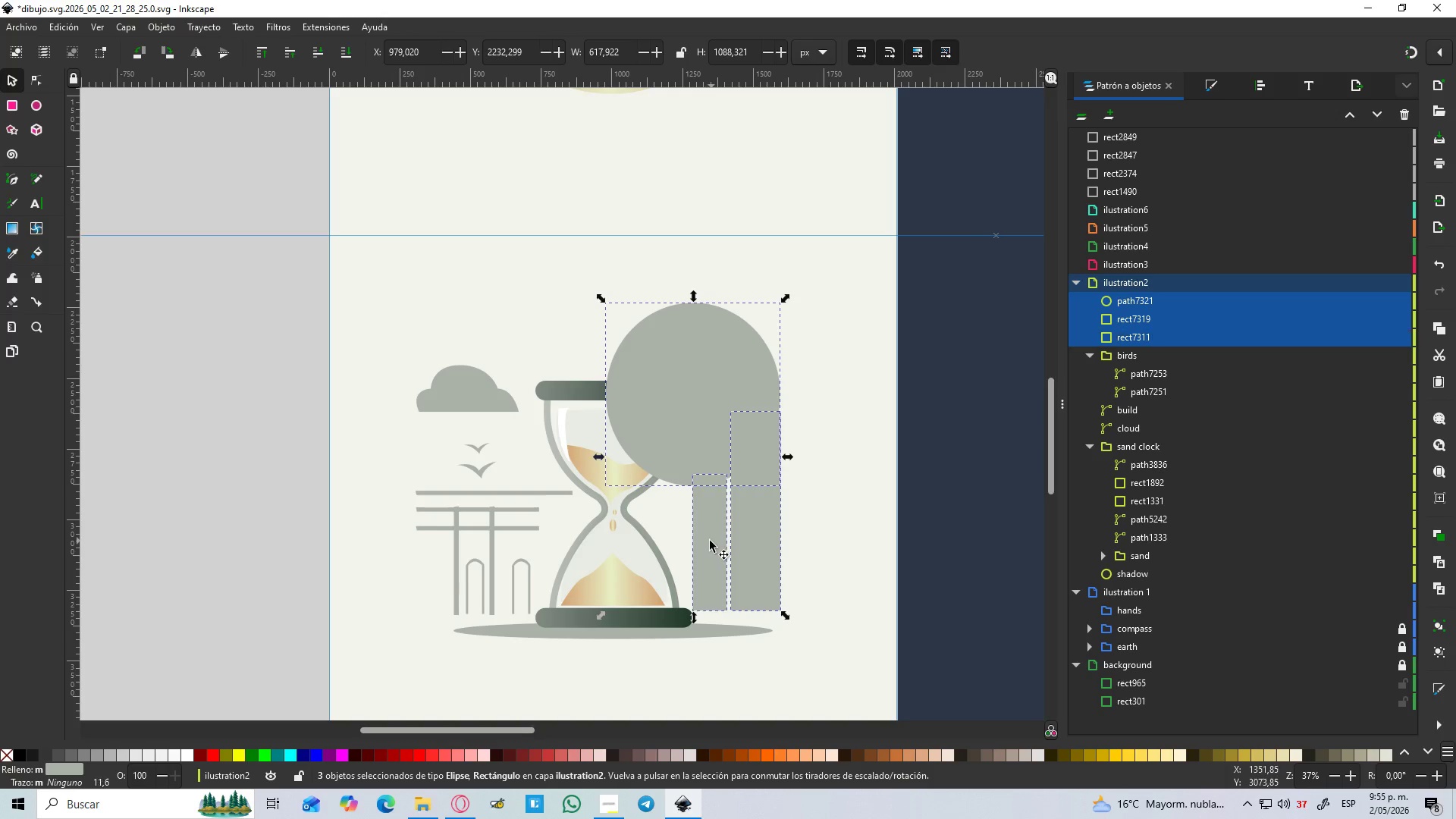 
key(Control+NumpadSubtract)
 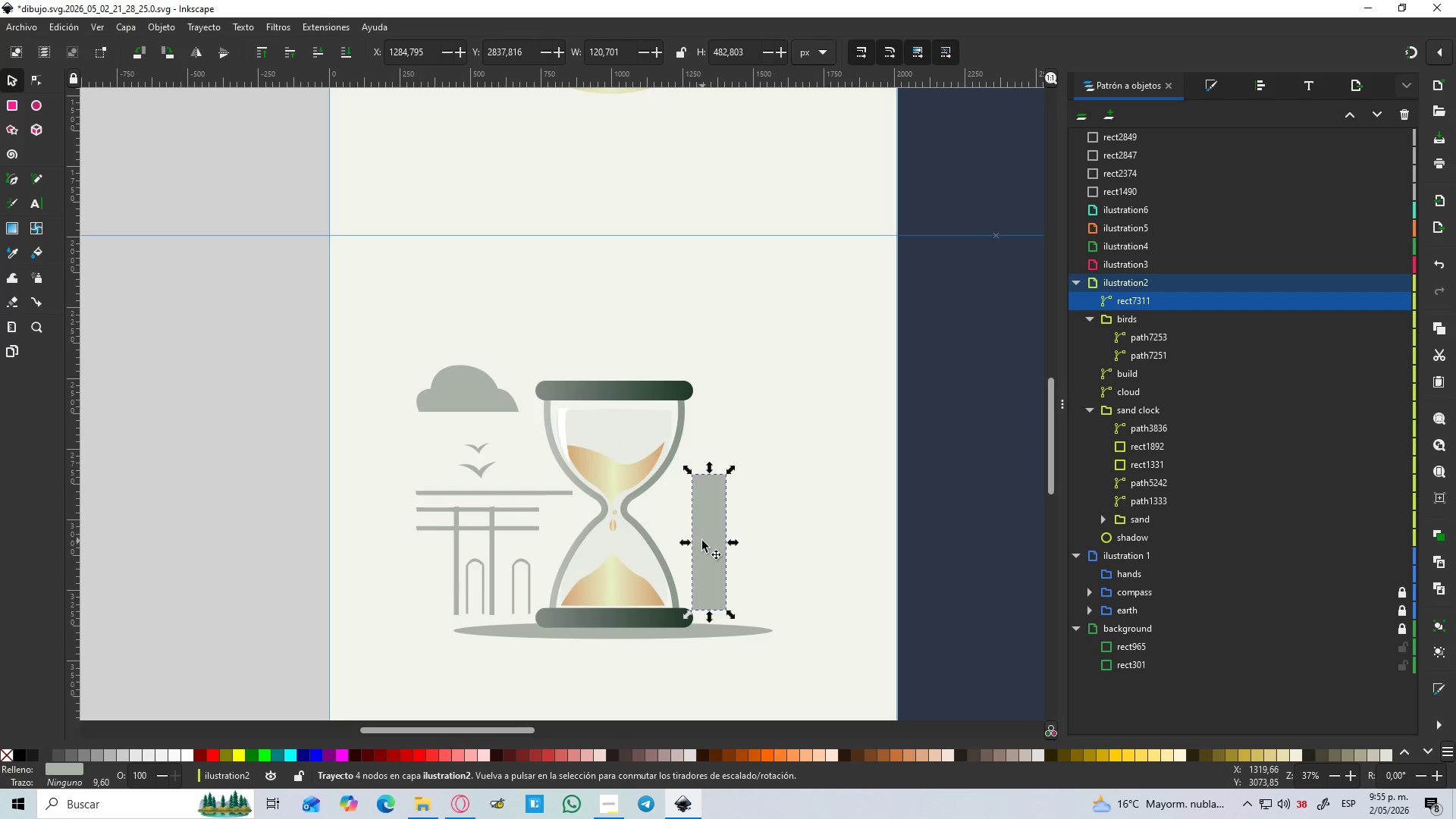 
key(Control+ControlLeft)
 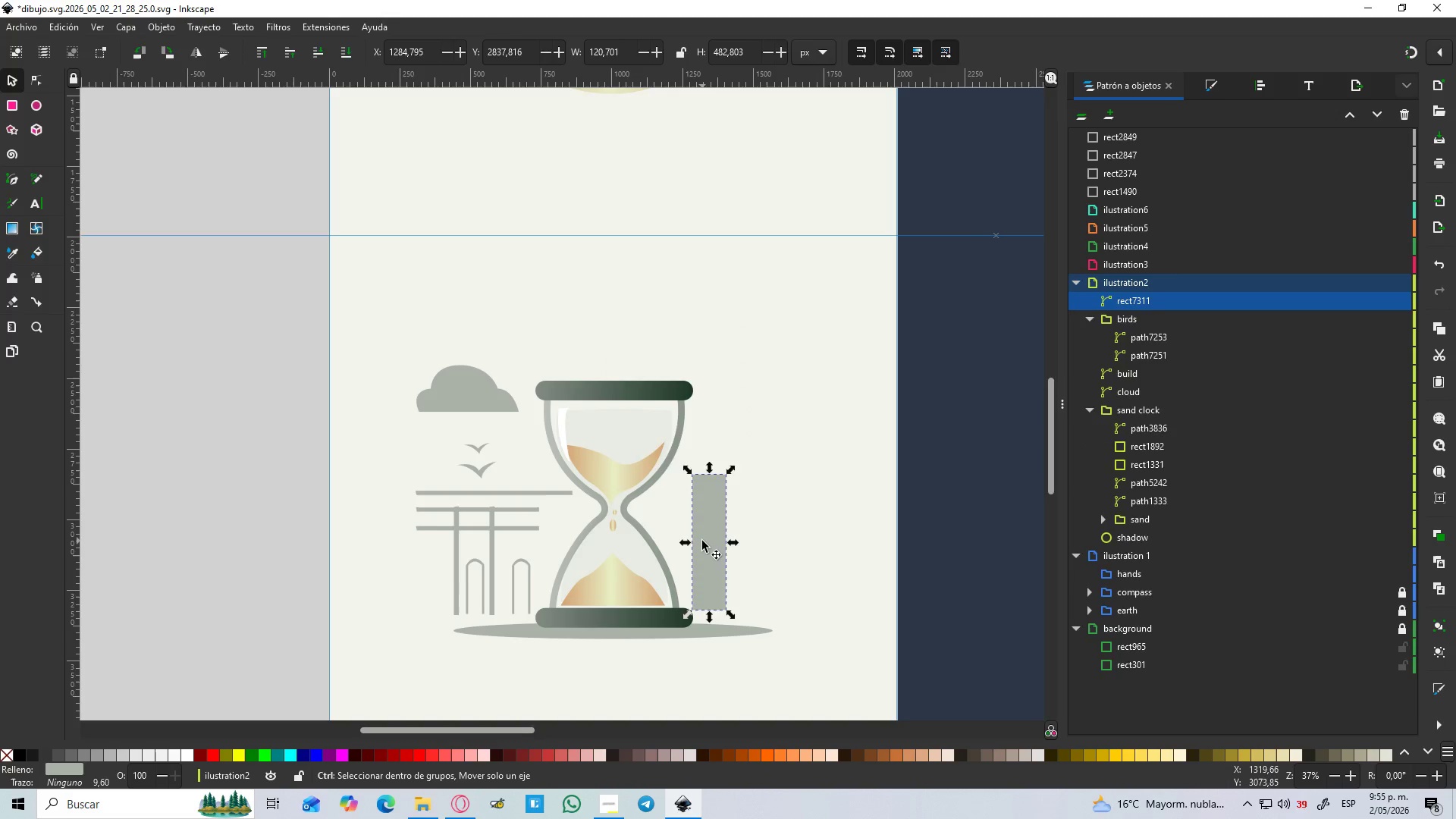 
key(Control+Z)
 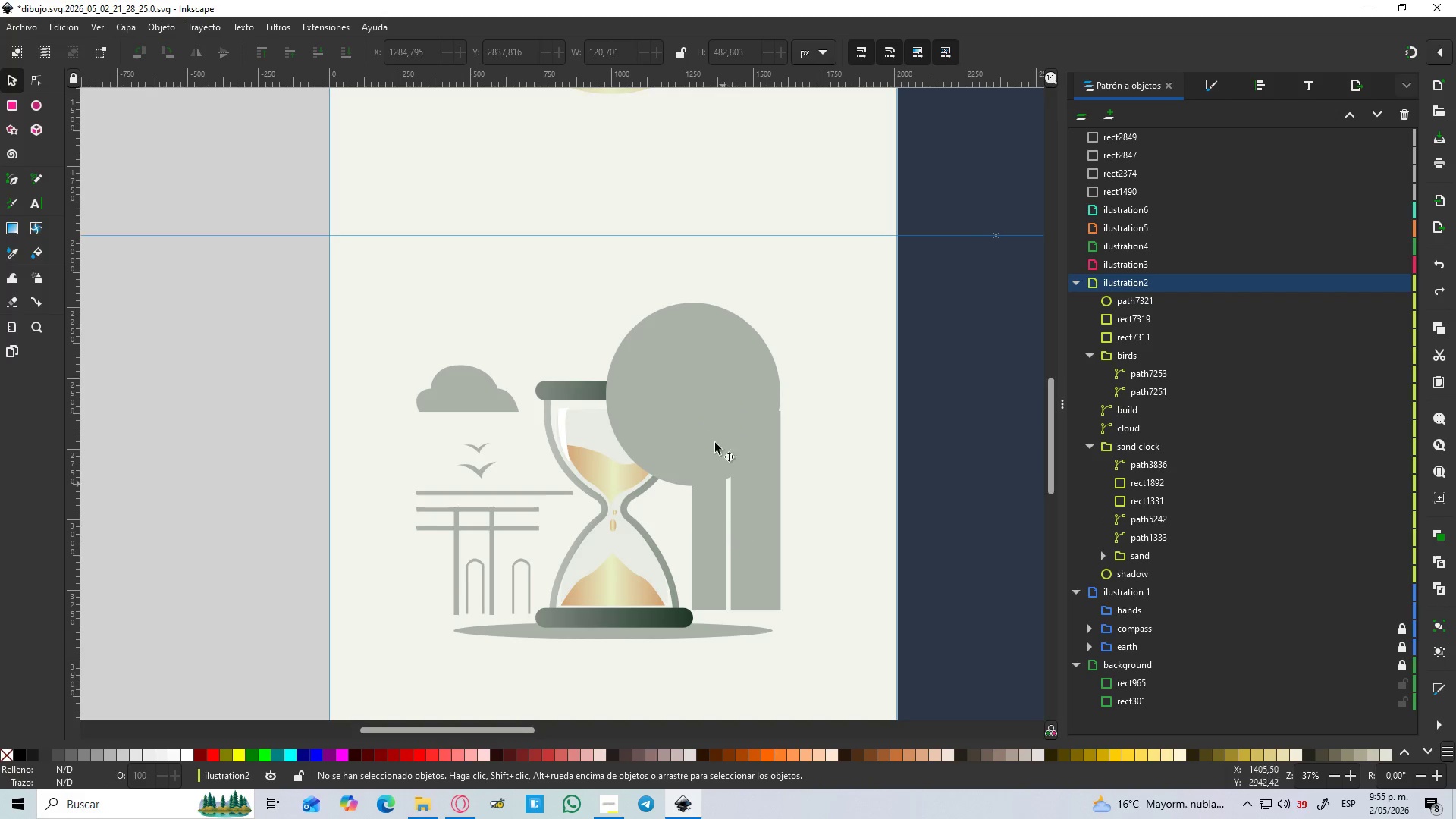 
left_click([714, 427])
 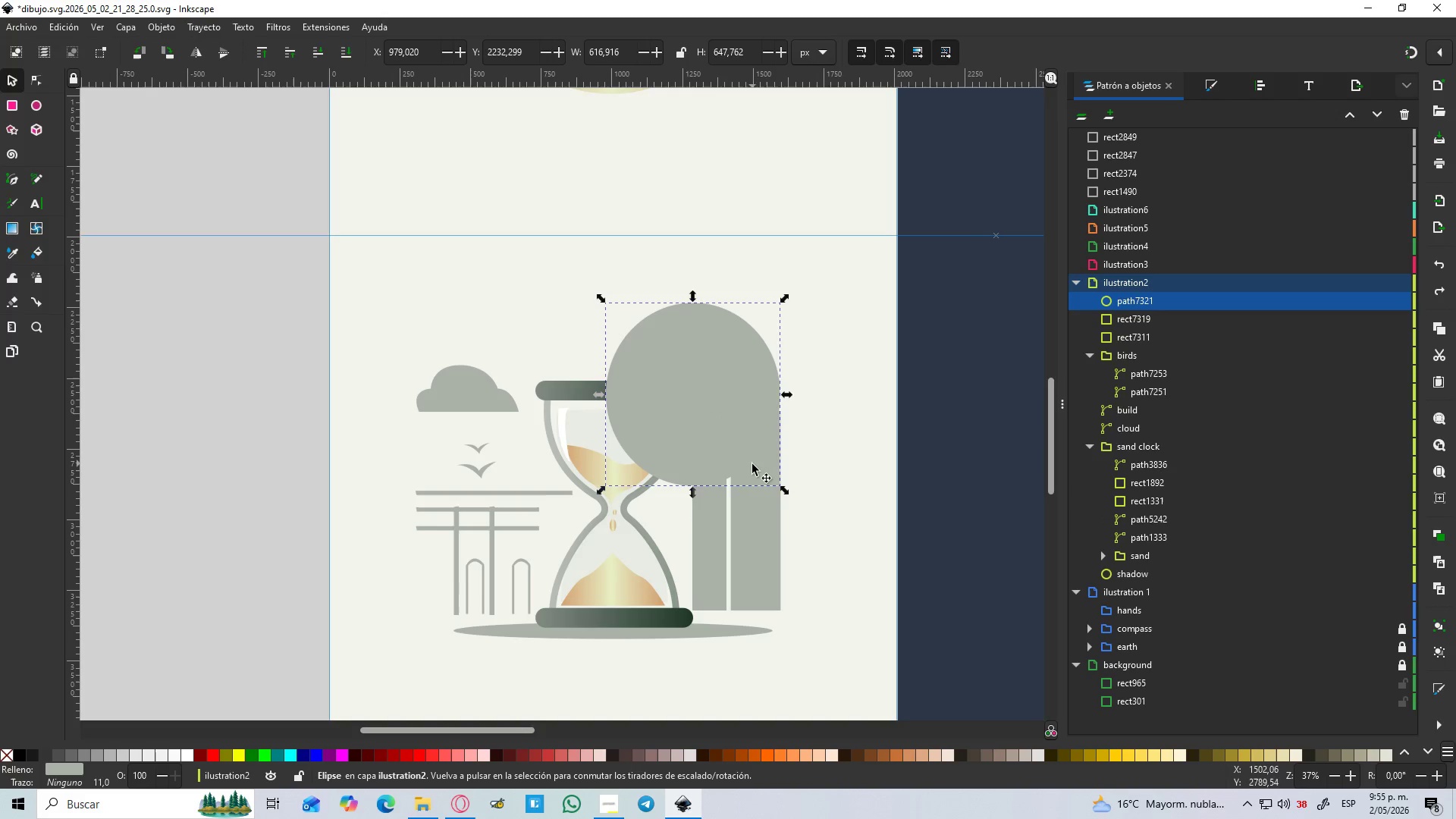 
hold_key(key=ShiftLeft, duration=0.58)
left_click([768, 526])
 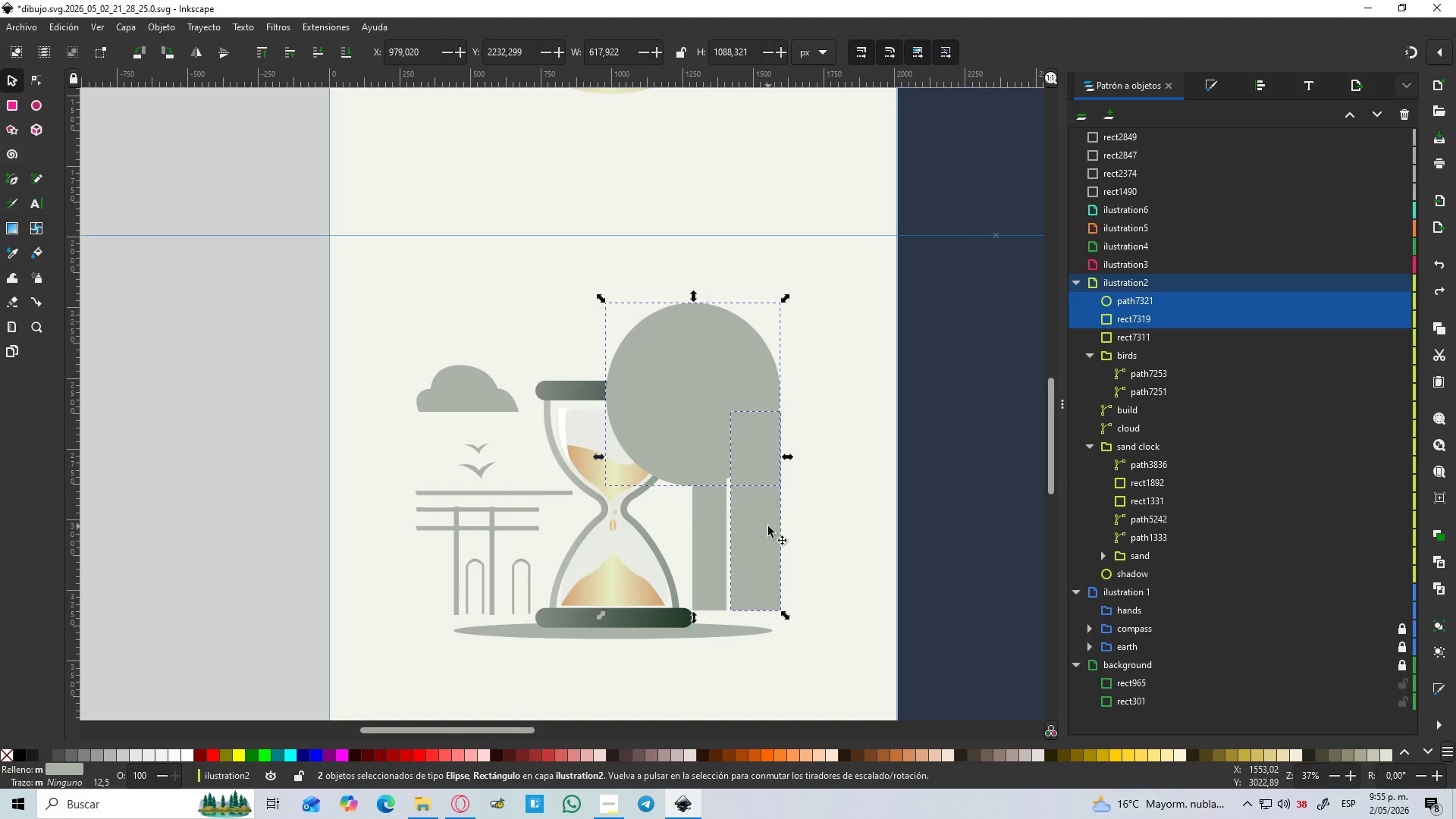 
hold_key(key=ShiftLeft, duration=4.22)
left_click([694, 356])
 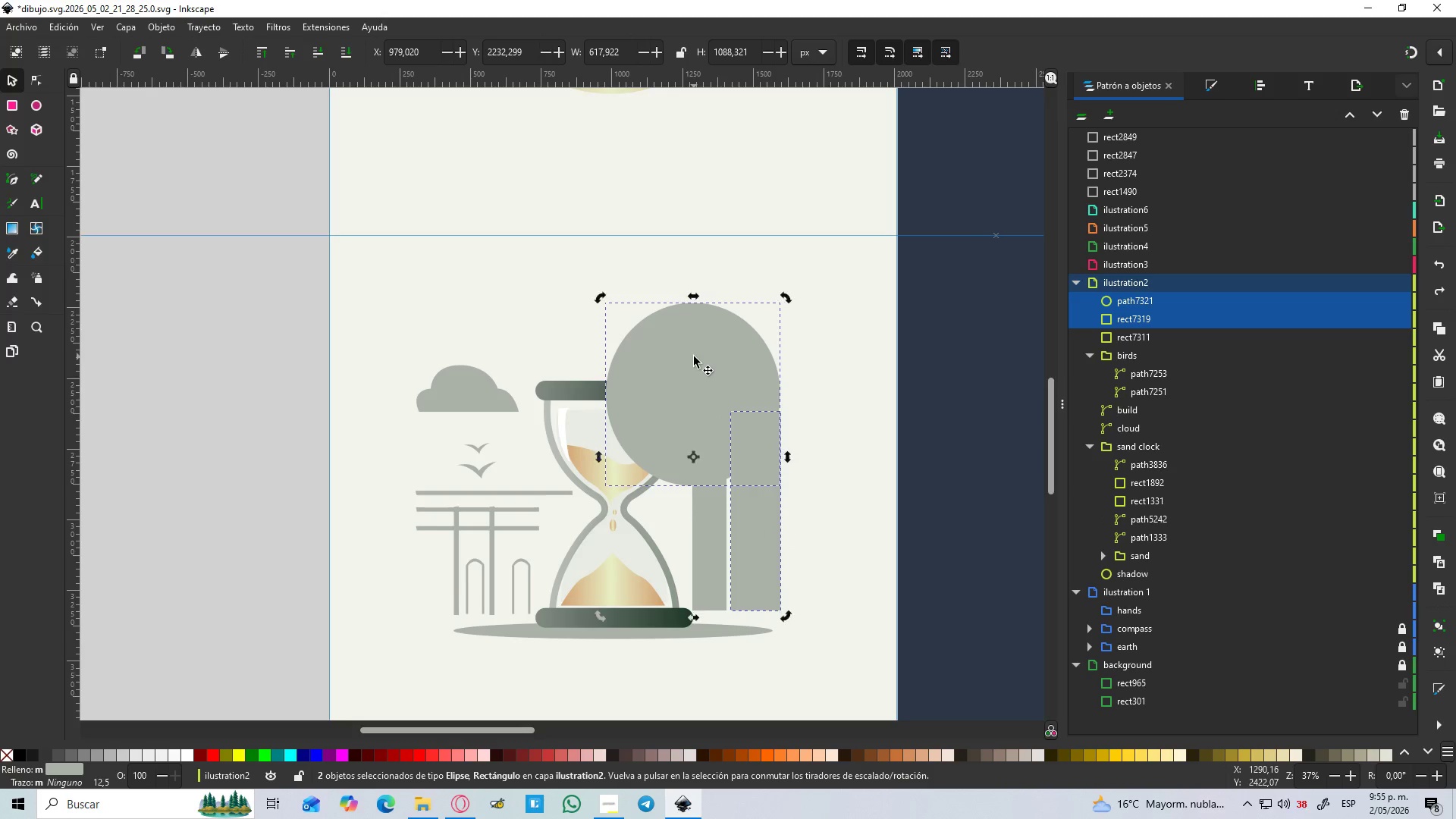 
hold_key(key=ControlLeft, duration=0.72)
 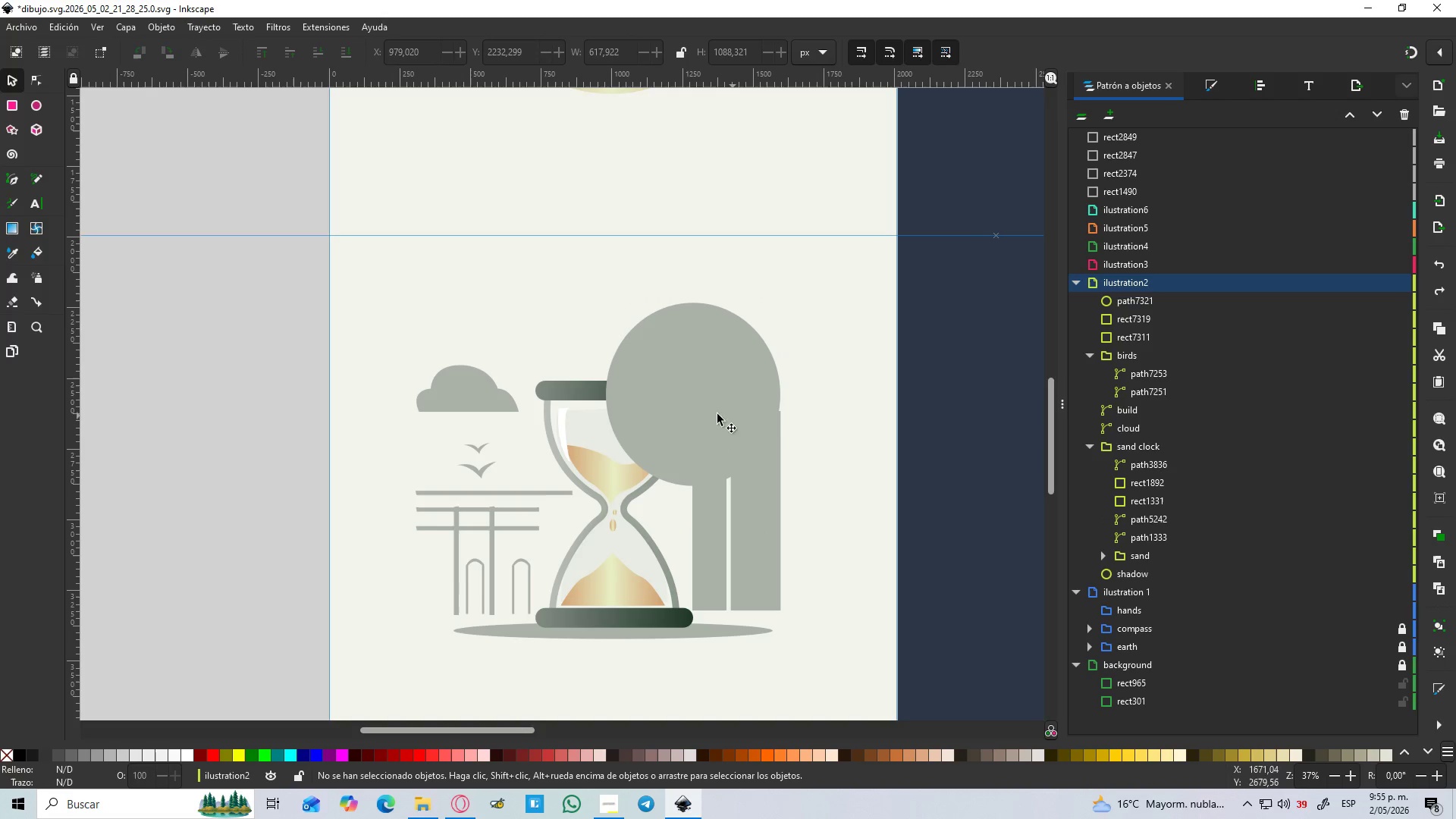 
double_click([680, 410])
 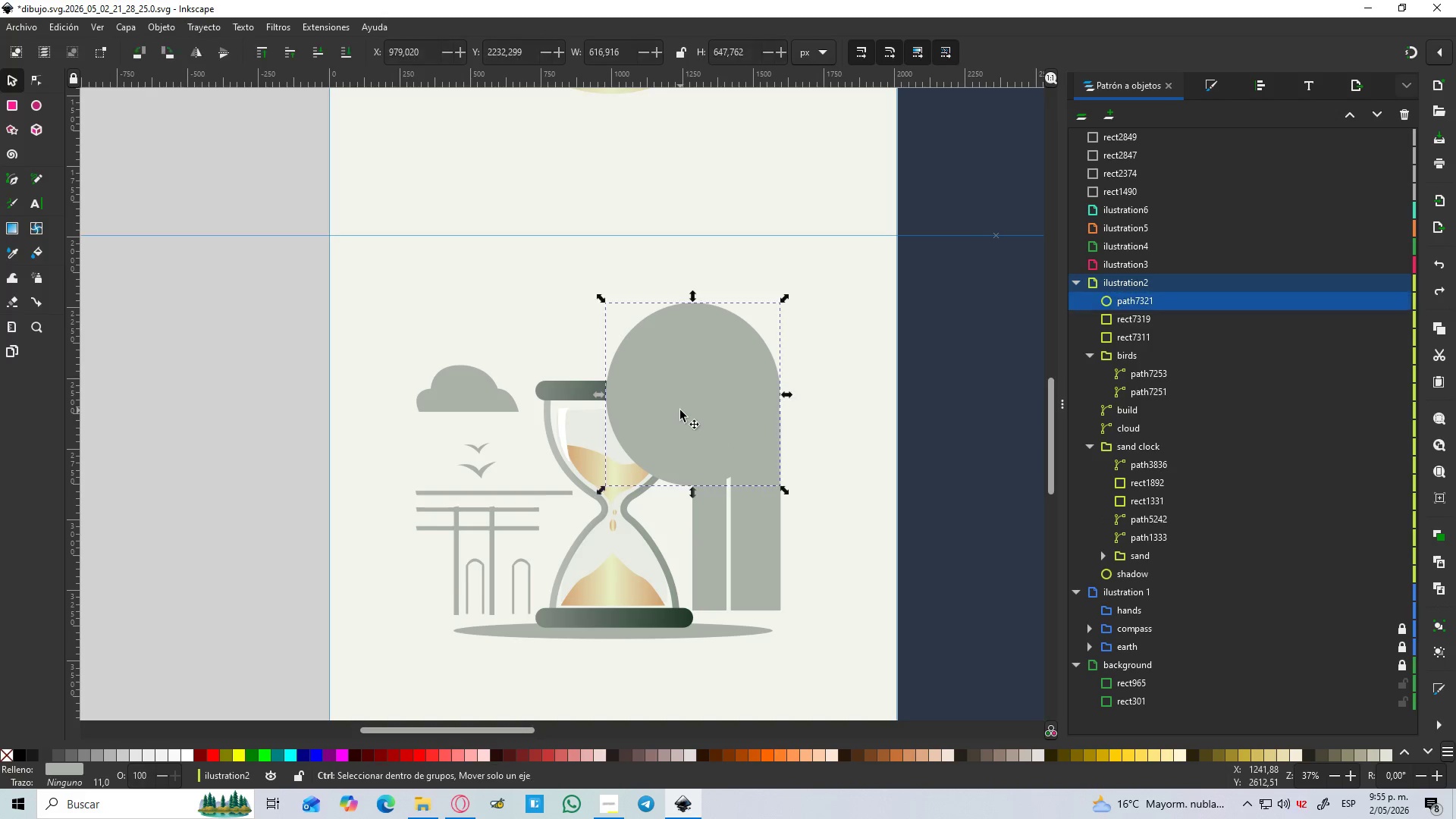 
key(Control+D)
 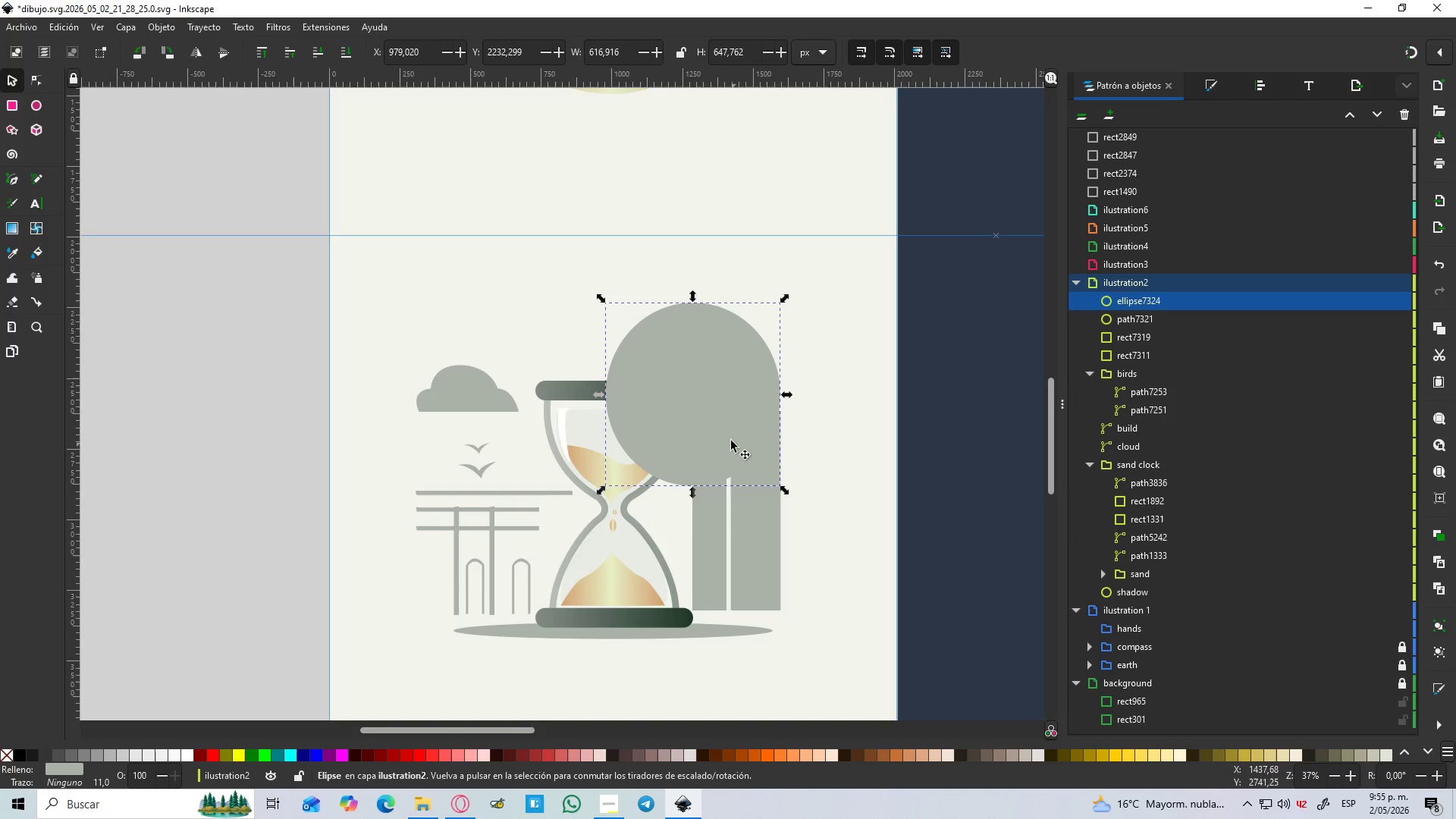 
left_click([710, 409])
 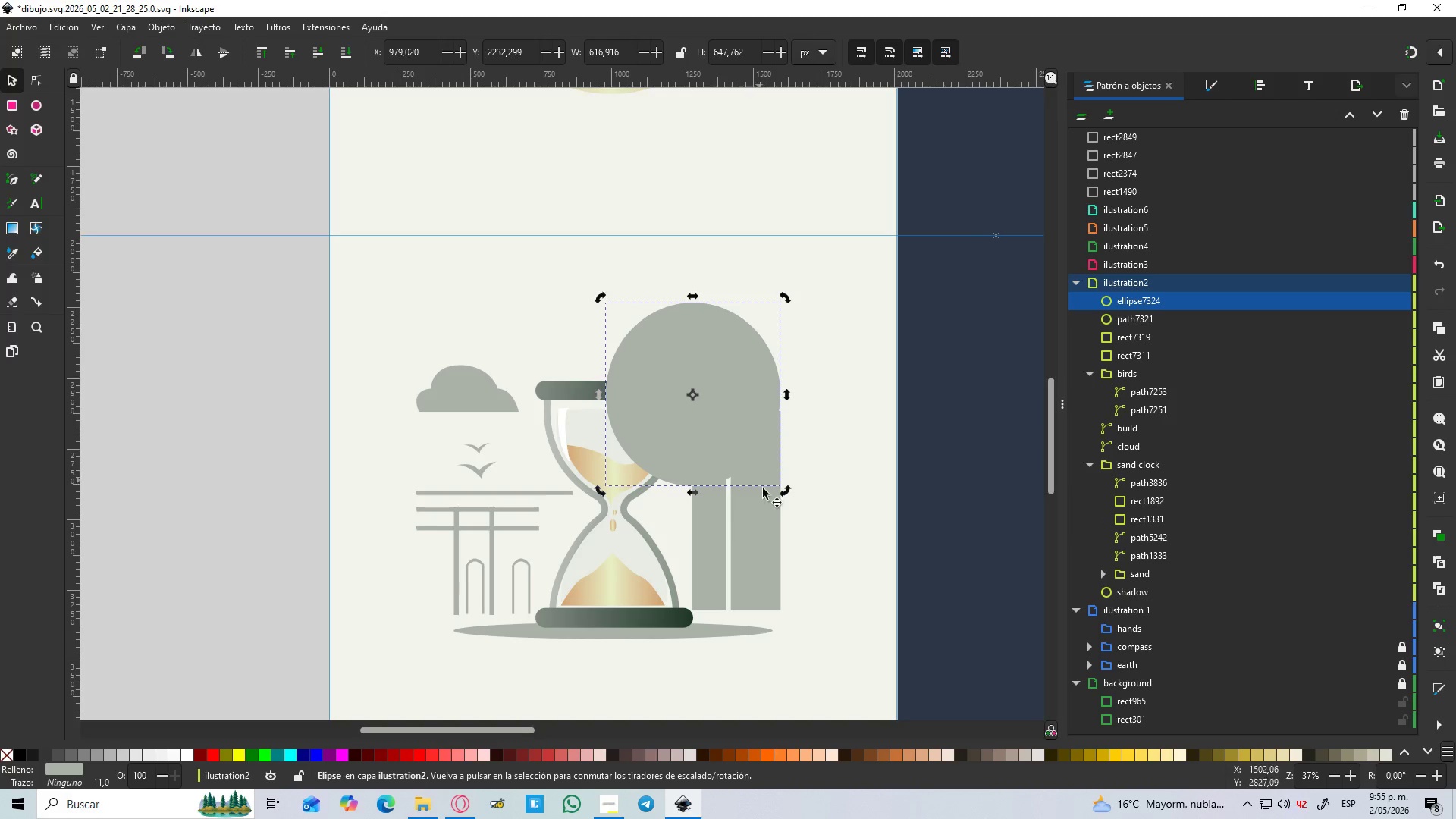 
hold_key(key=ShiftLeft, duration=0.67)
left_click([780, 540])
 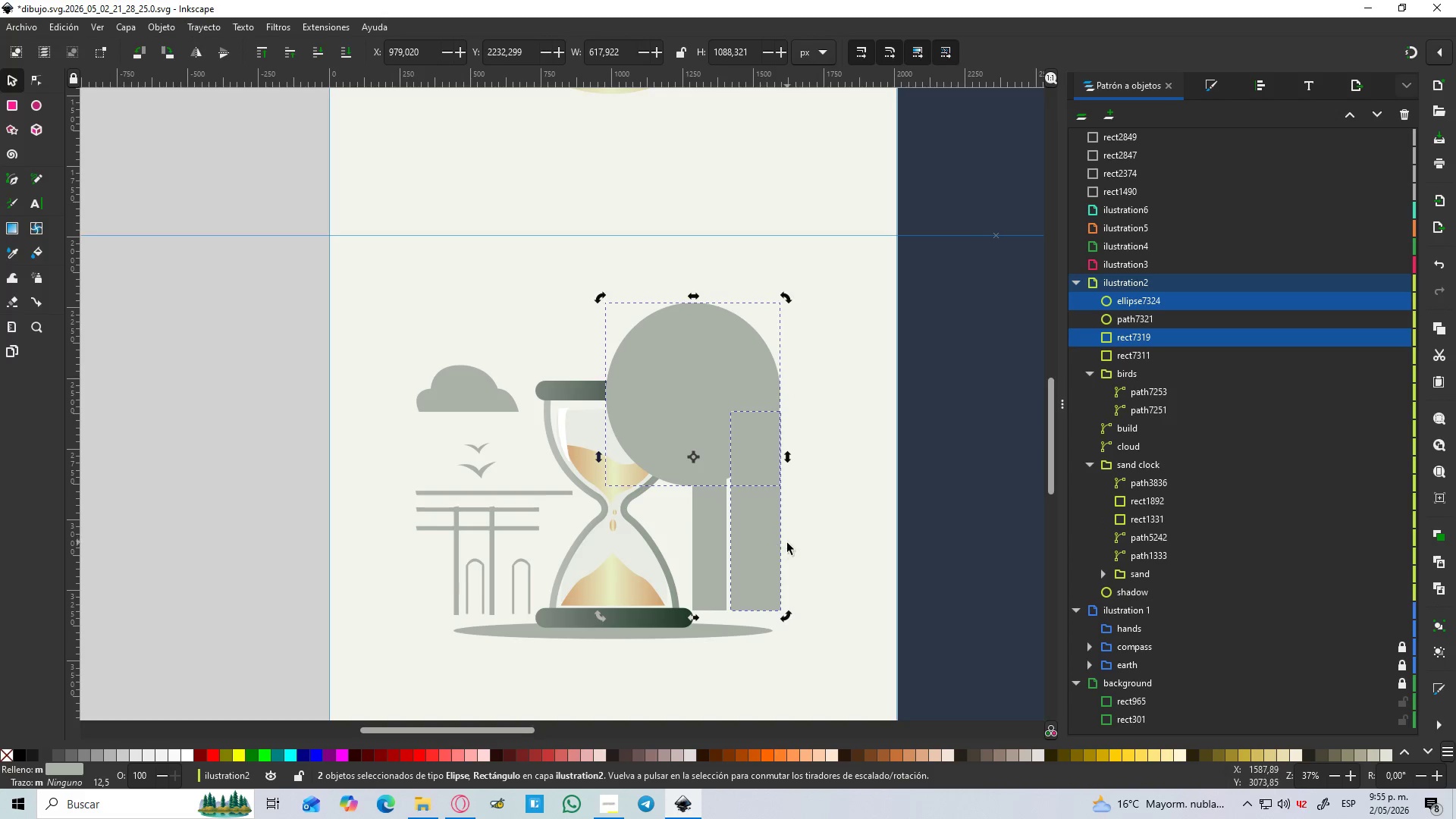 
key(Control+NumpadSubtract)
 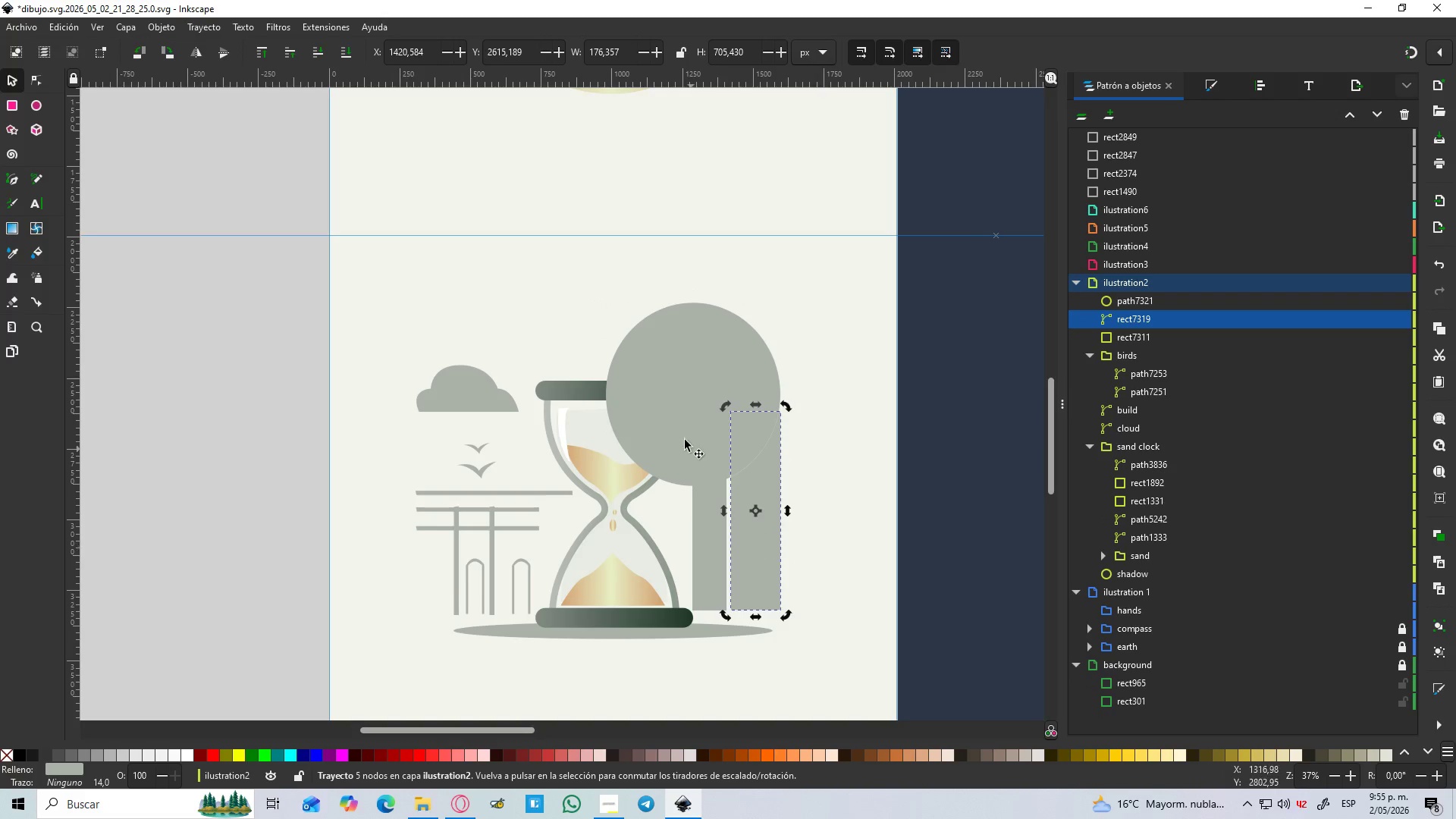 
left_click([673, 421])
 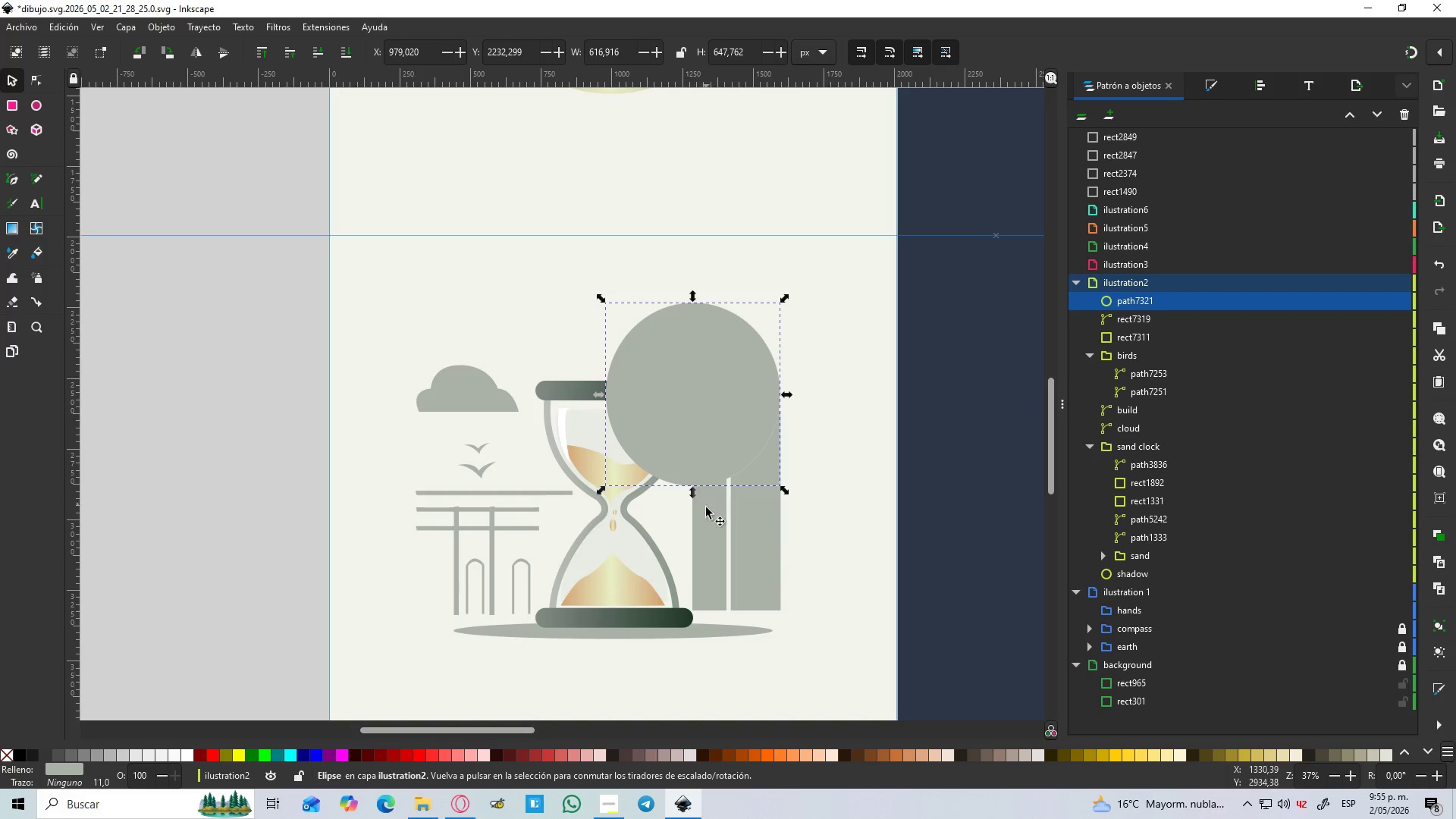 
hold_key(key=ShiftLeft, duration=0.52)
left_click([708, 540])
 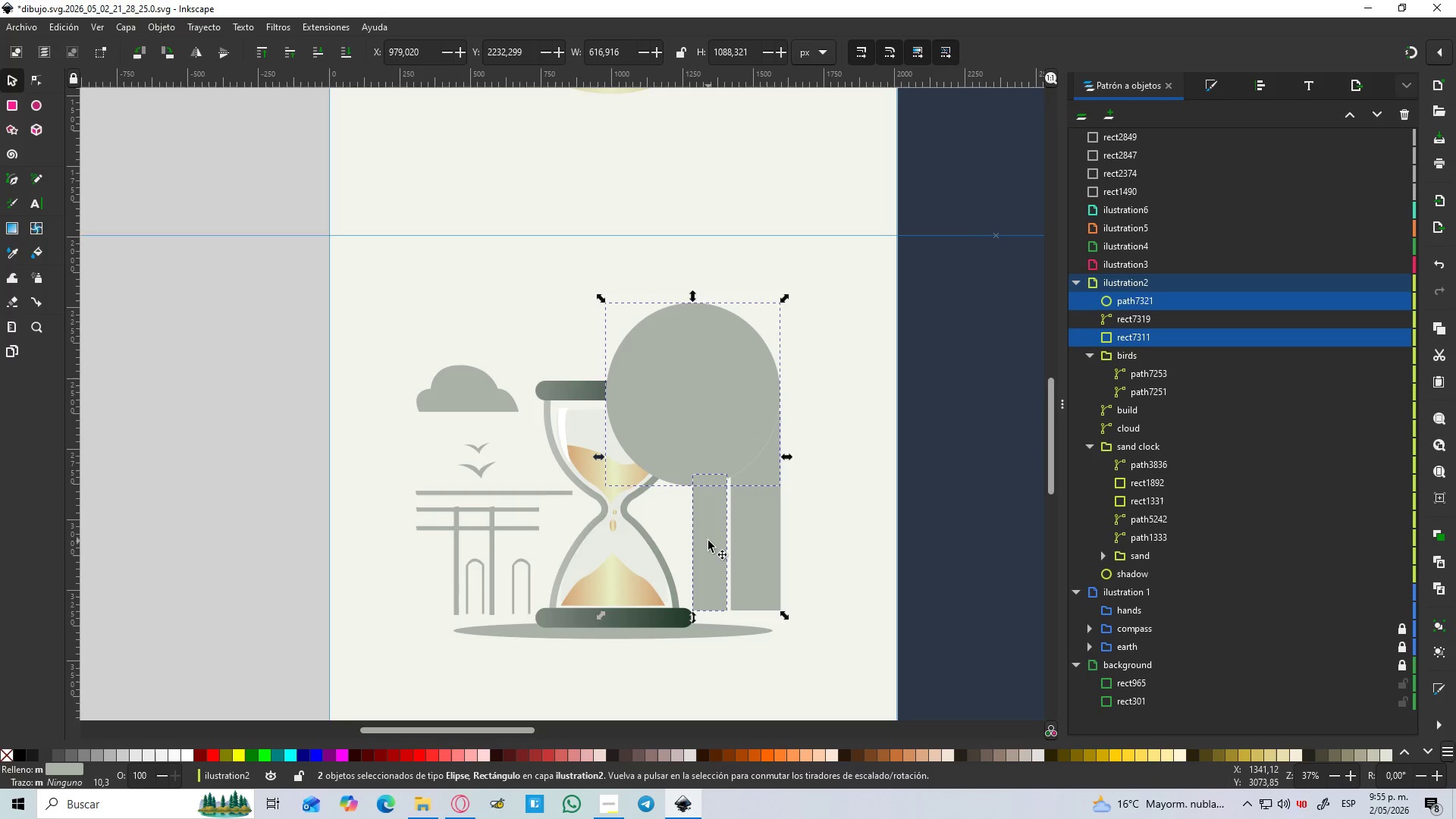 
key(Control+NumpadSubtract)
 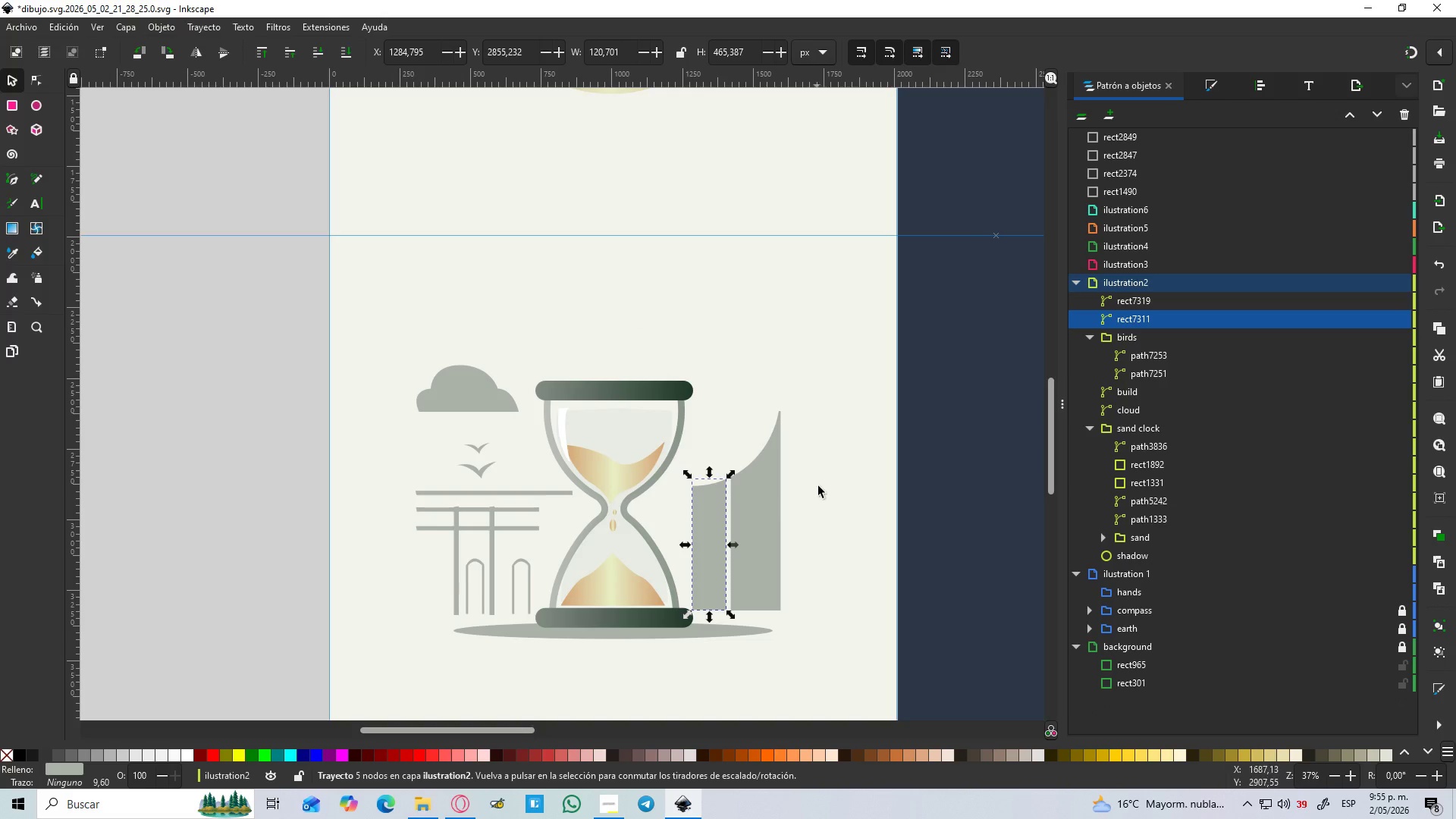 
left_click([829, 485])
 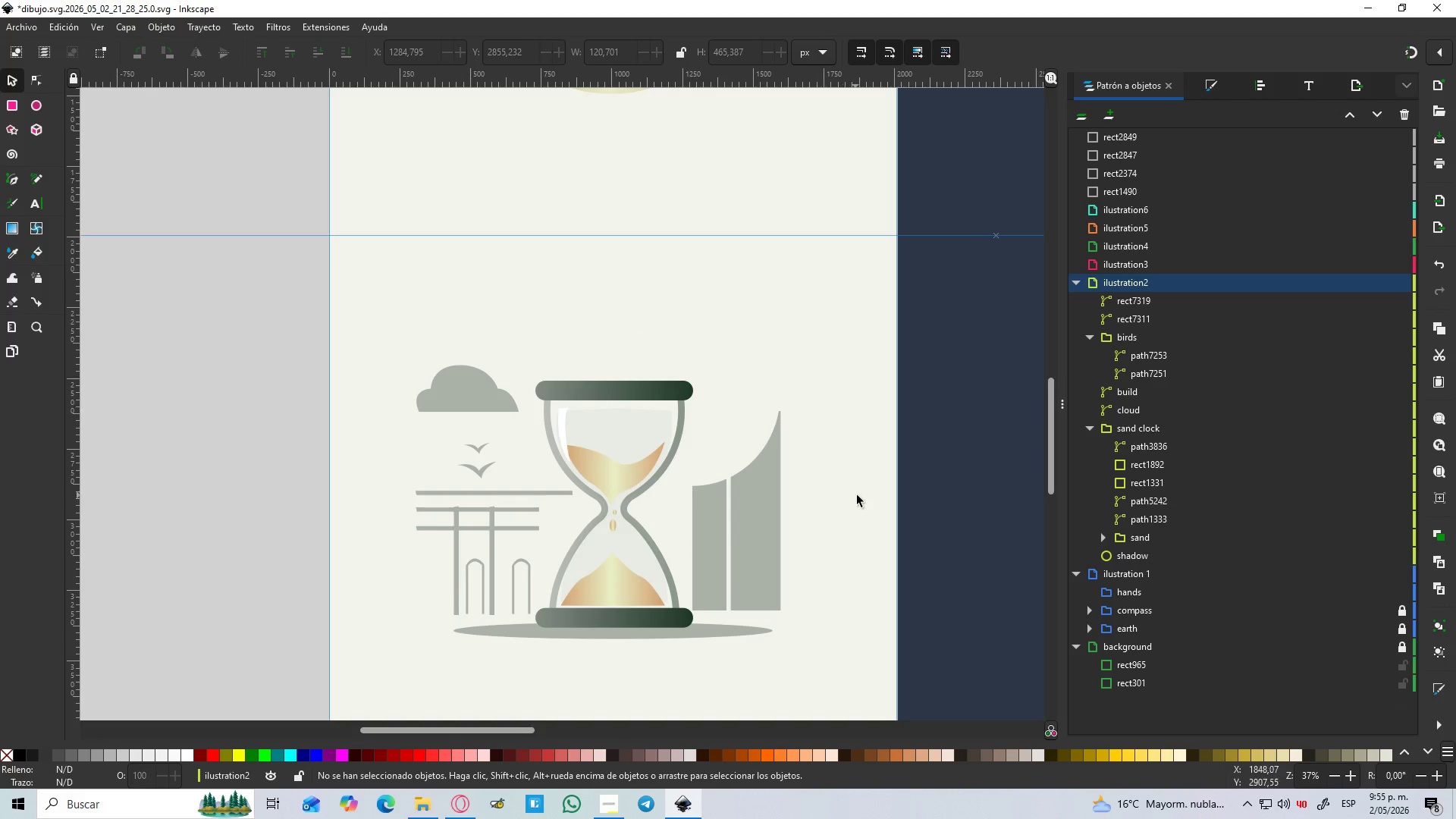 
hold_key(key=ControlLeft, duration=0.41)
scroll: coordinate [857, 495], scroll_direction: down, amount: 1.0
 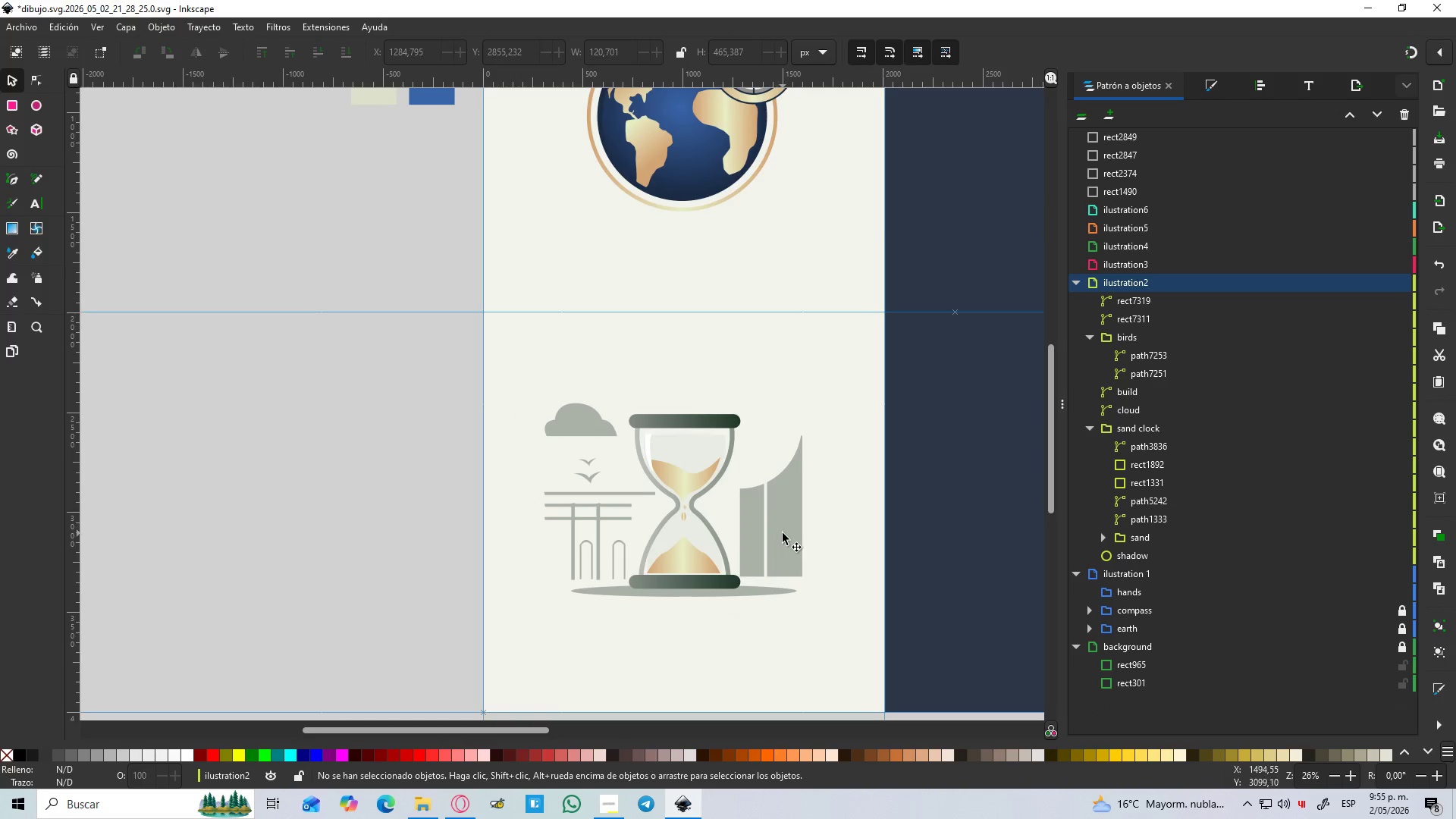 
left_click([783, 533])
 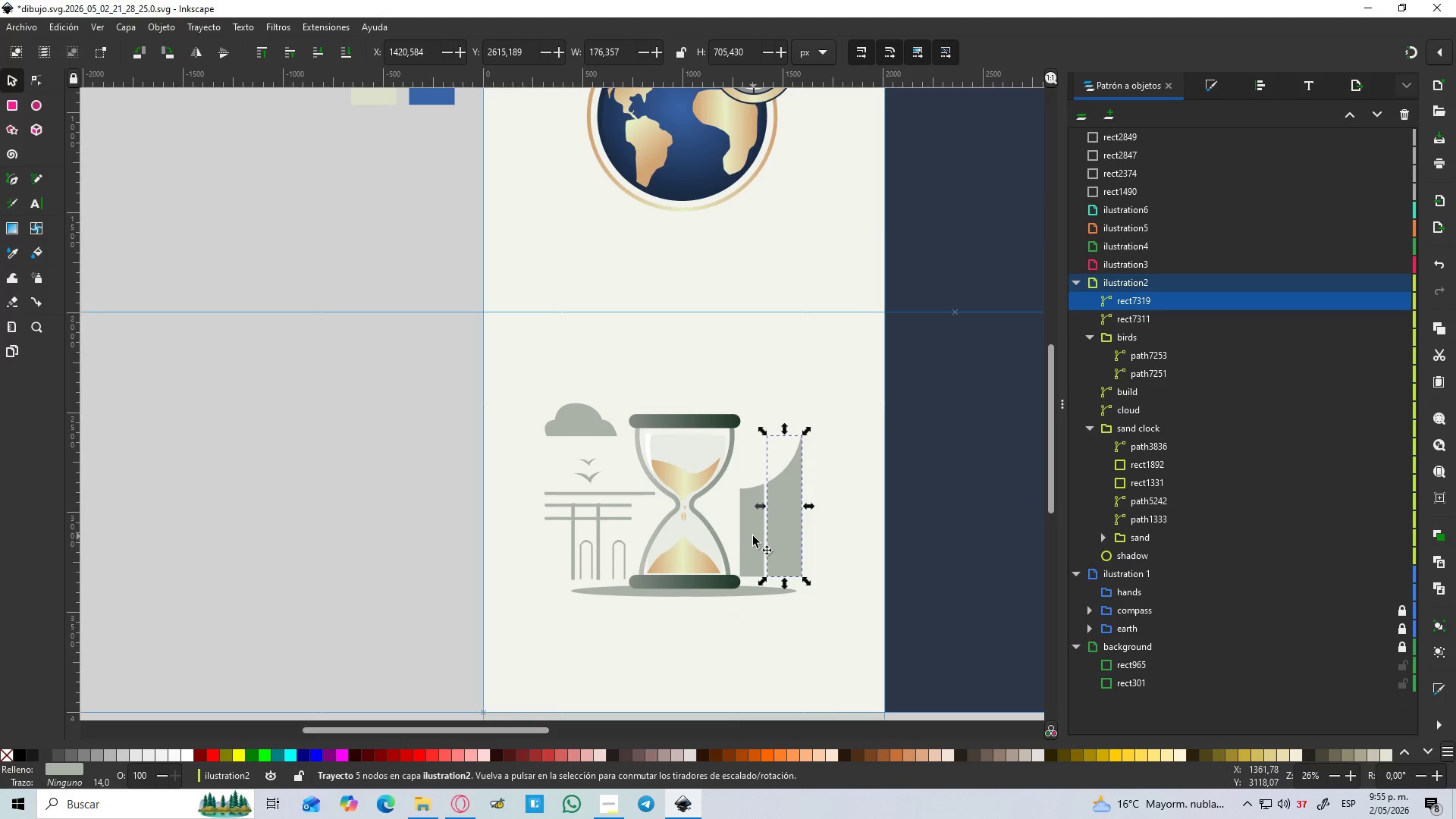 
hold_key(key=ShiftLeft, duration=0.84)
left_click([753, 536])
 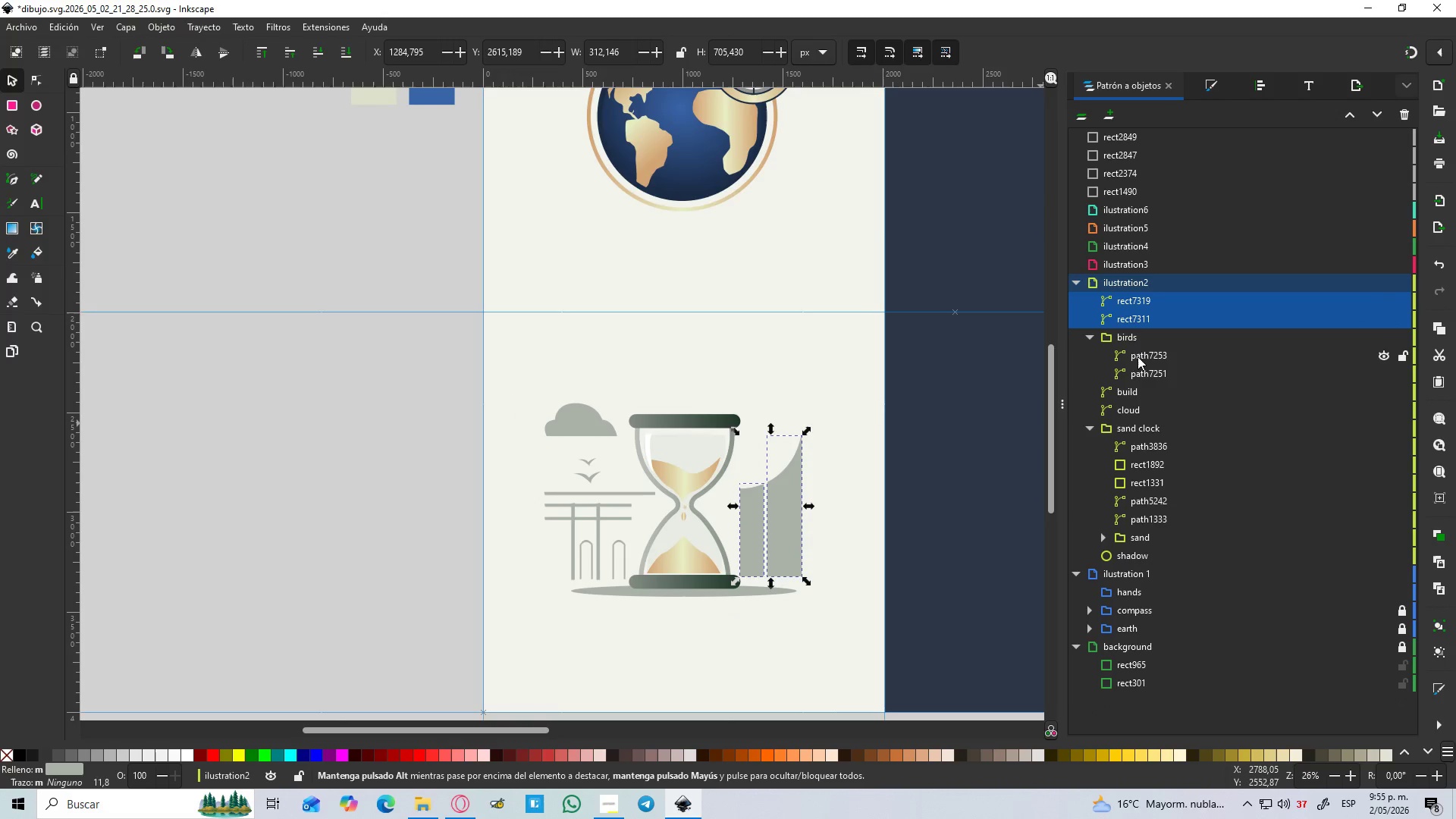 
hold_key(key=ControlLeft, duration=0.73)
left_click([1134, 393])
 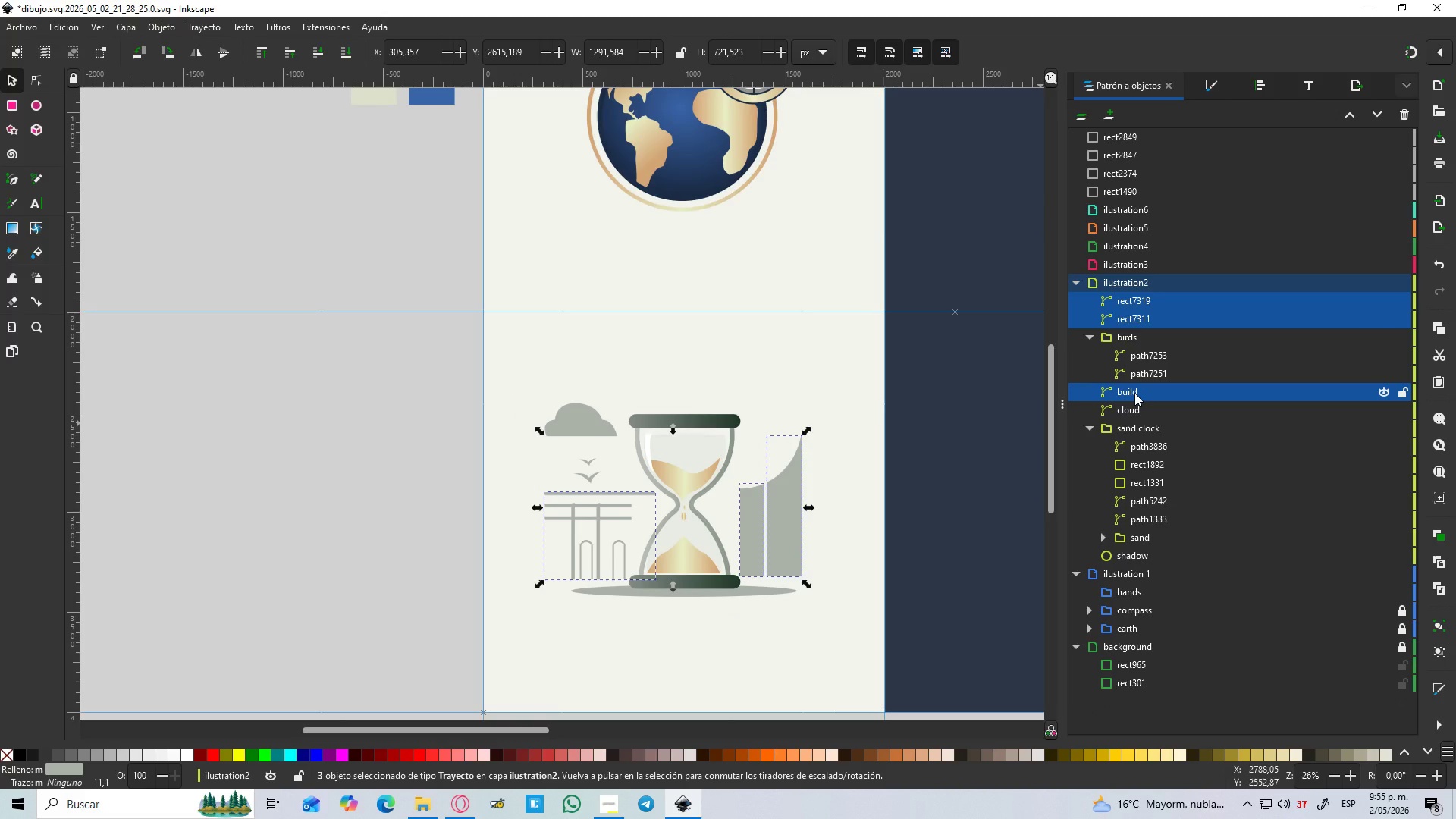 
hold_key(key=ControlLeft, duration=1.5)
 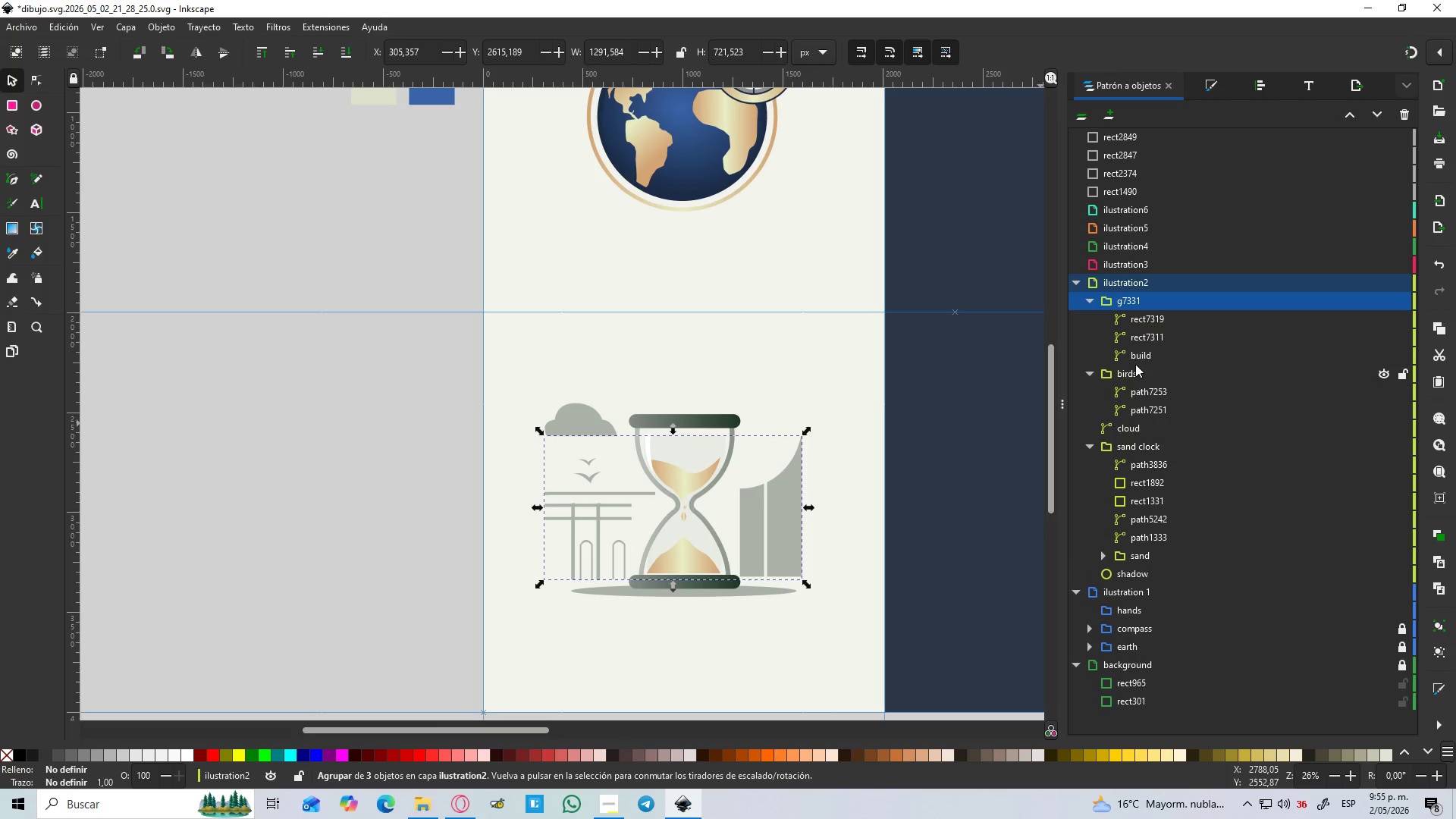 
key(Control+G)
 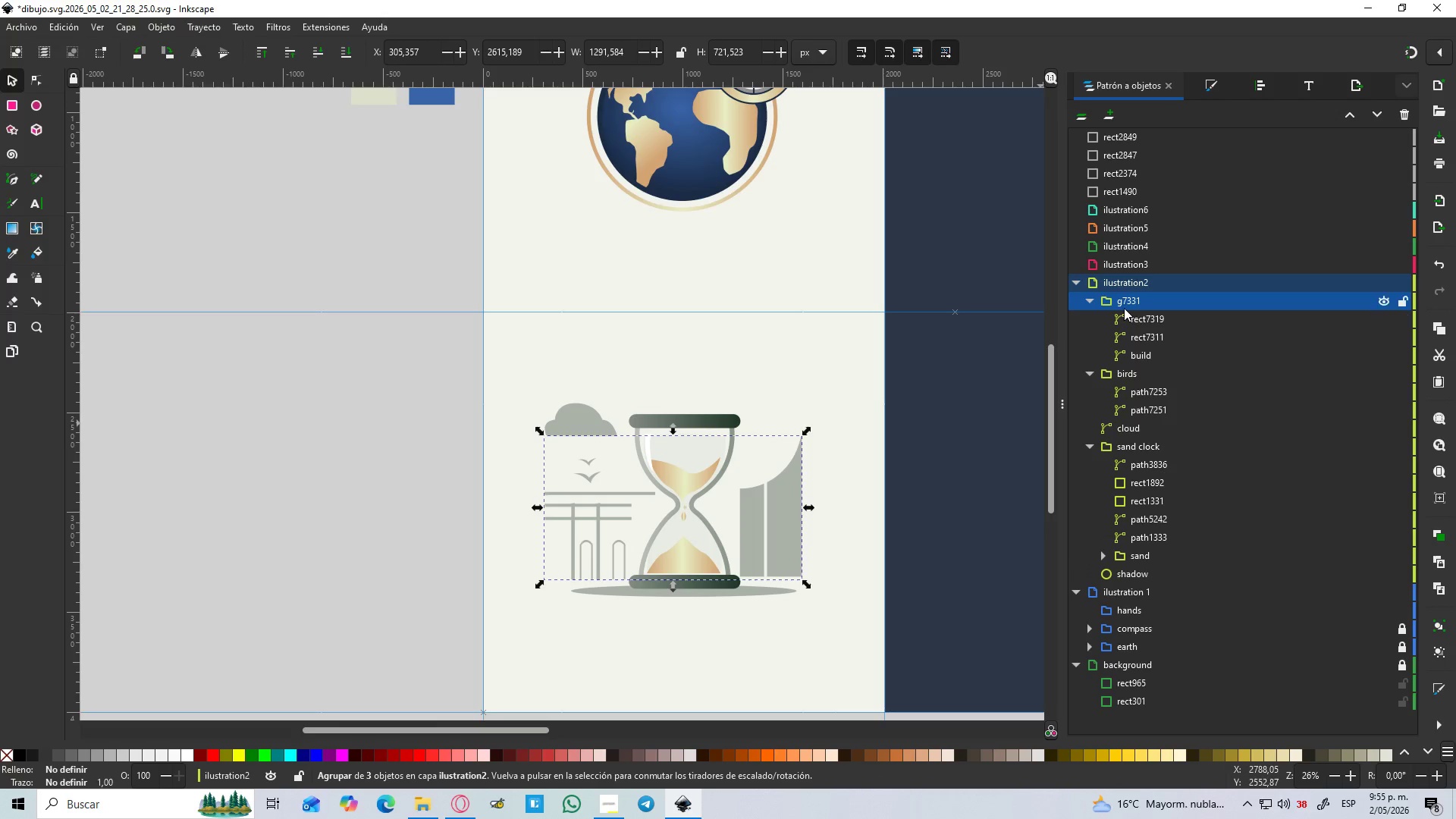 
double_click([1124, 307])
 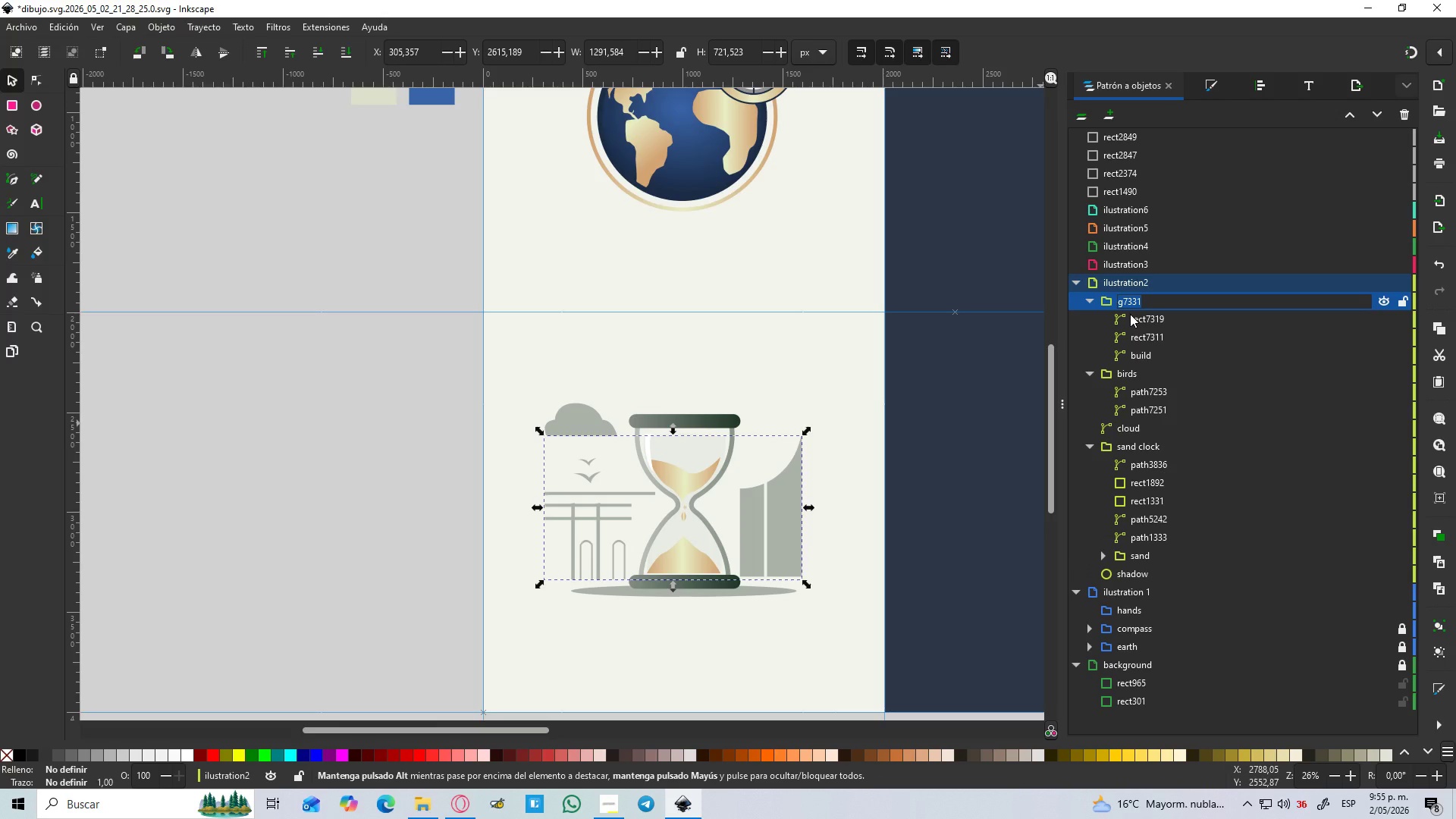 
type(buiu)
key(Backspace)
type(lds)
 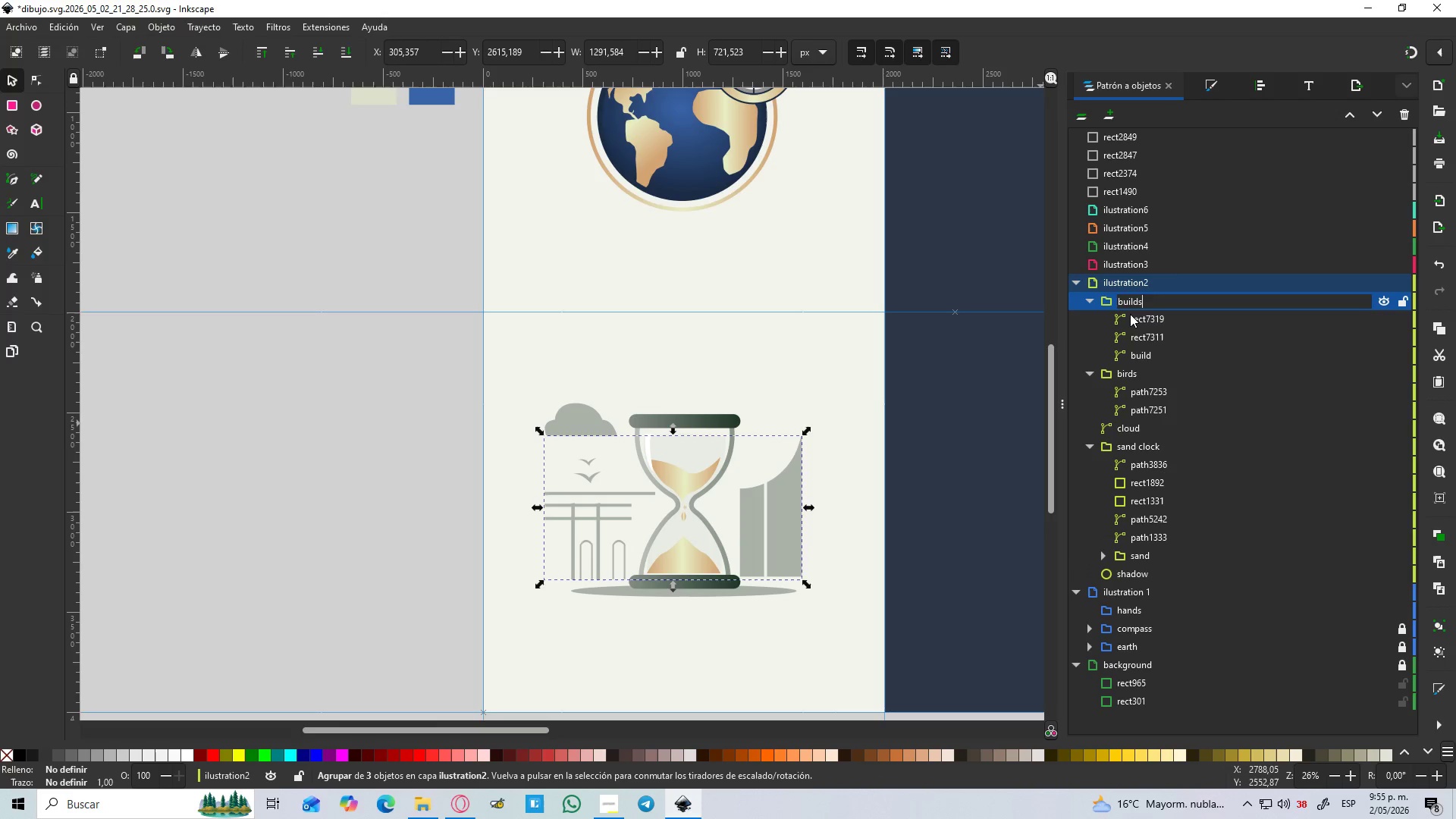 
key(Enter)
 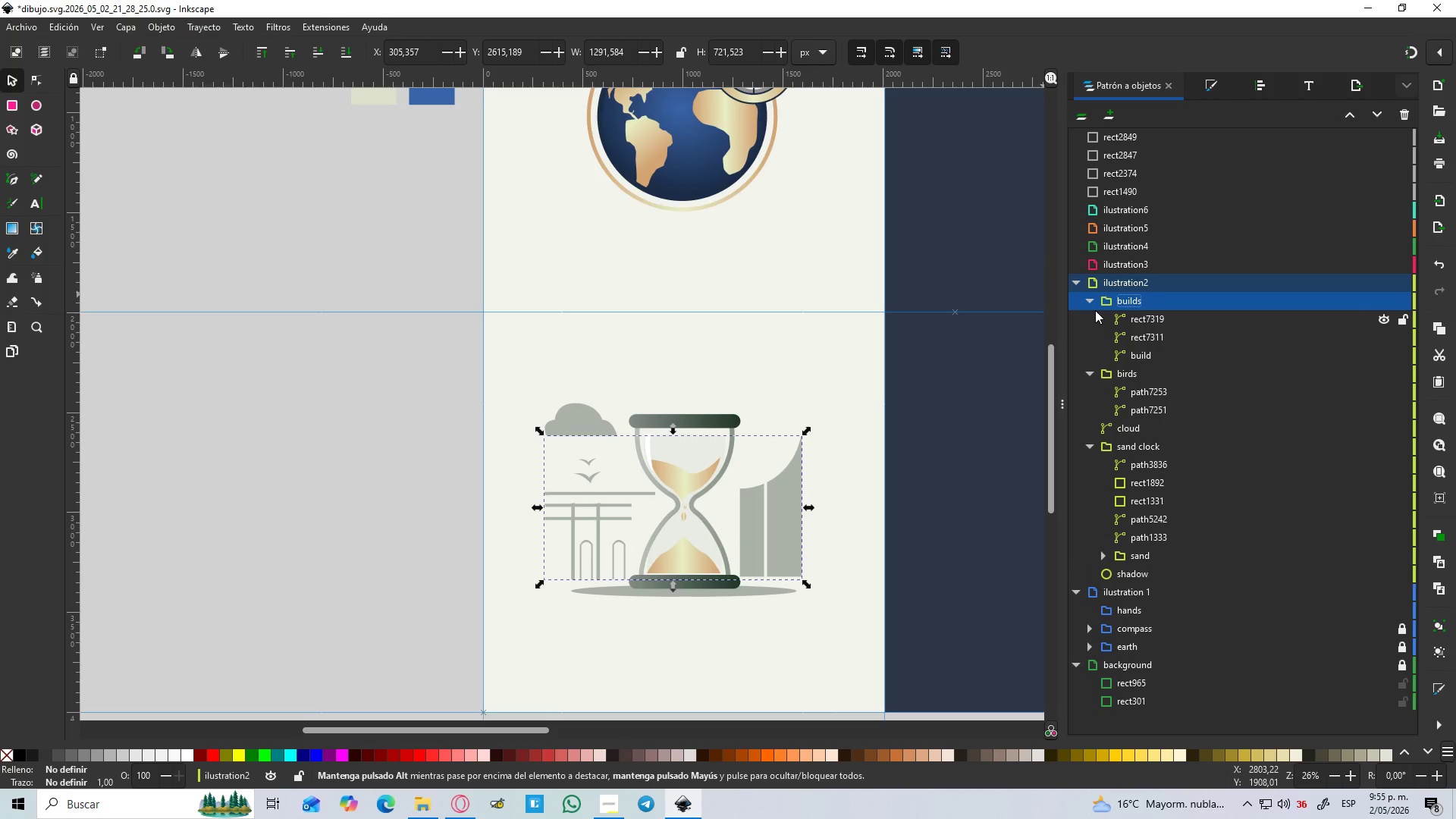 
left_click([1091, 309])
 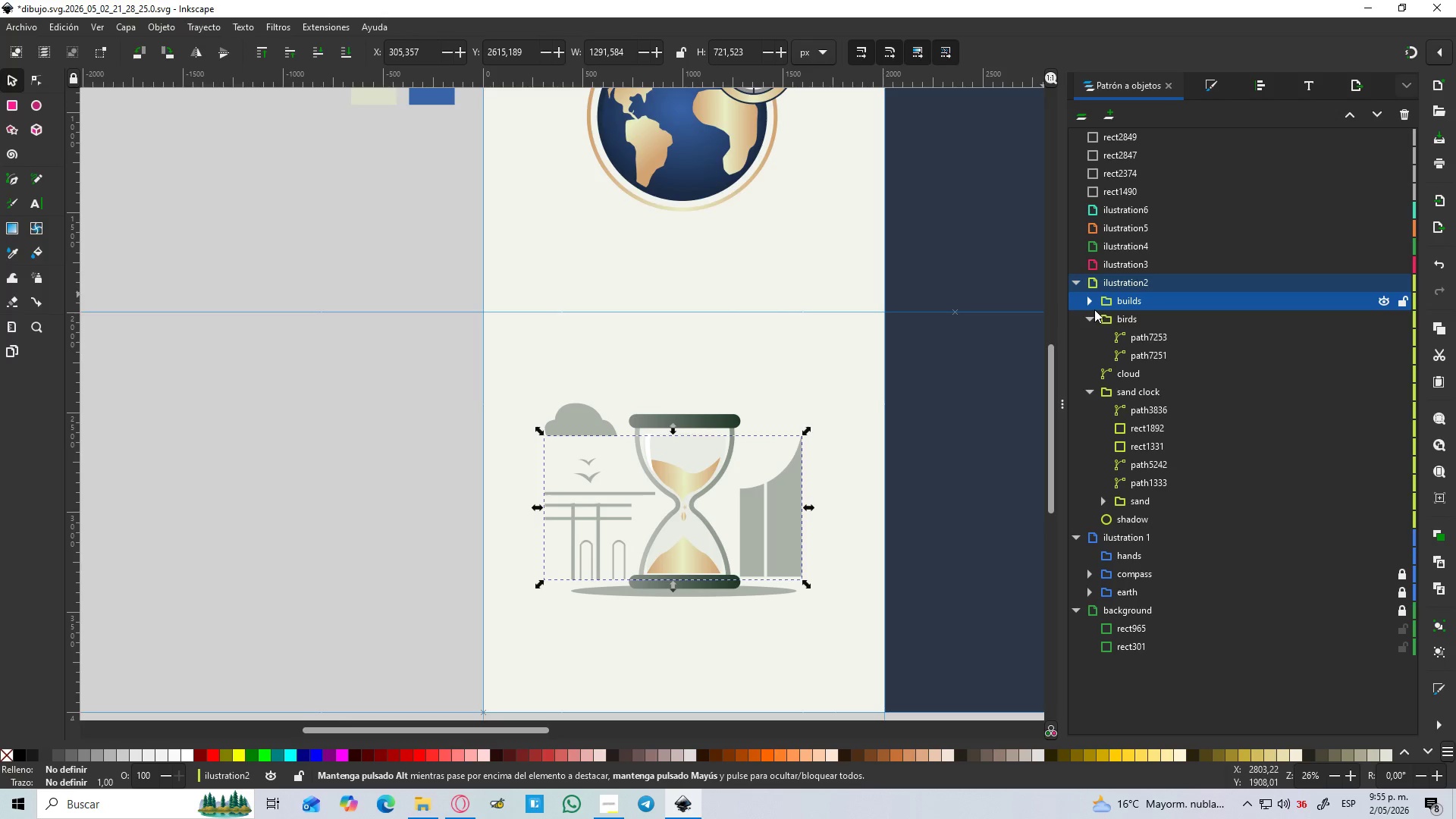 
left_click([1094, 316])
 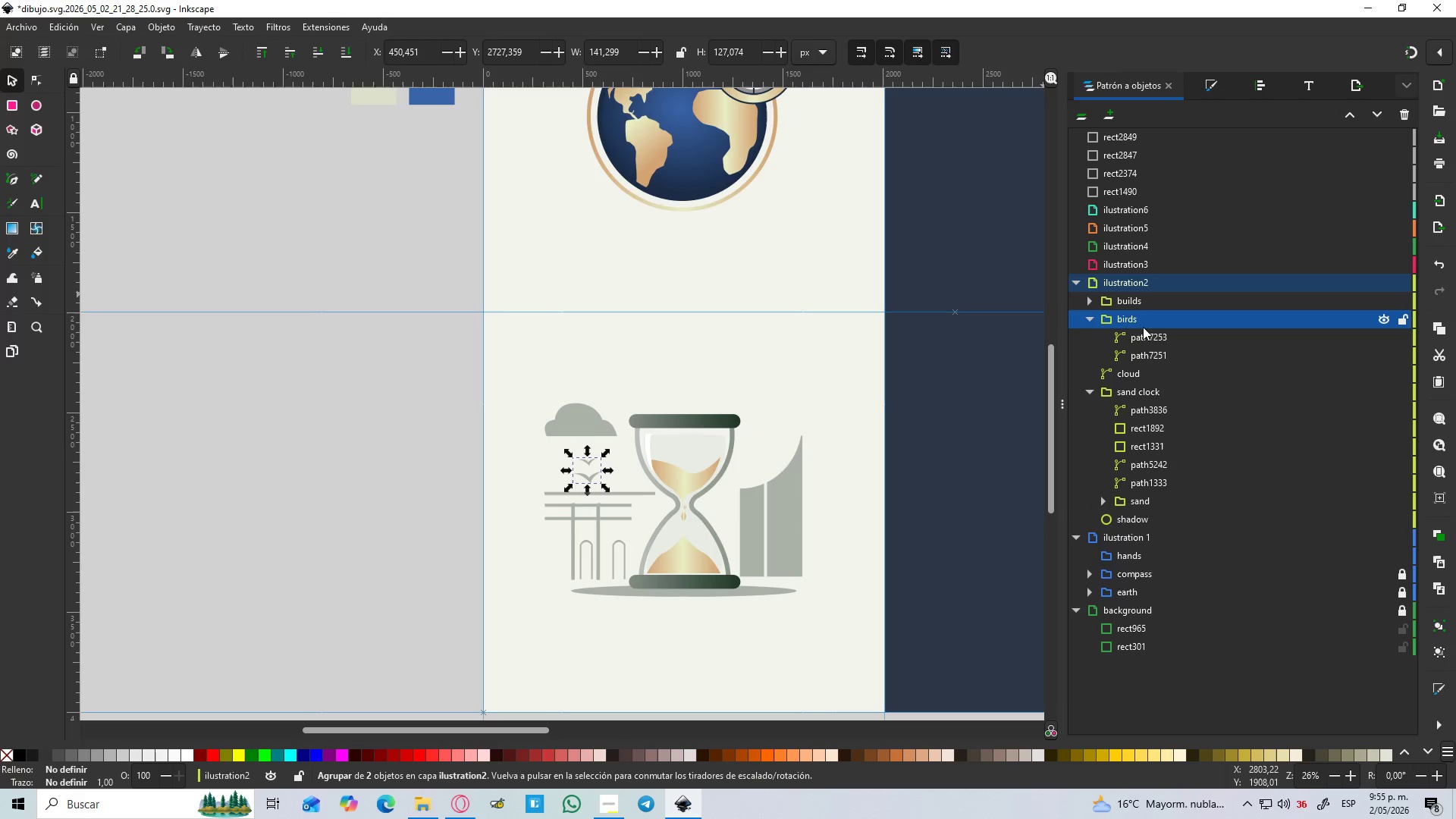 
double_click([1143, 336])
 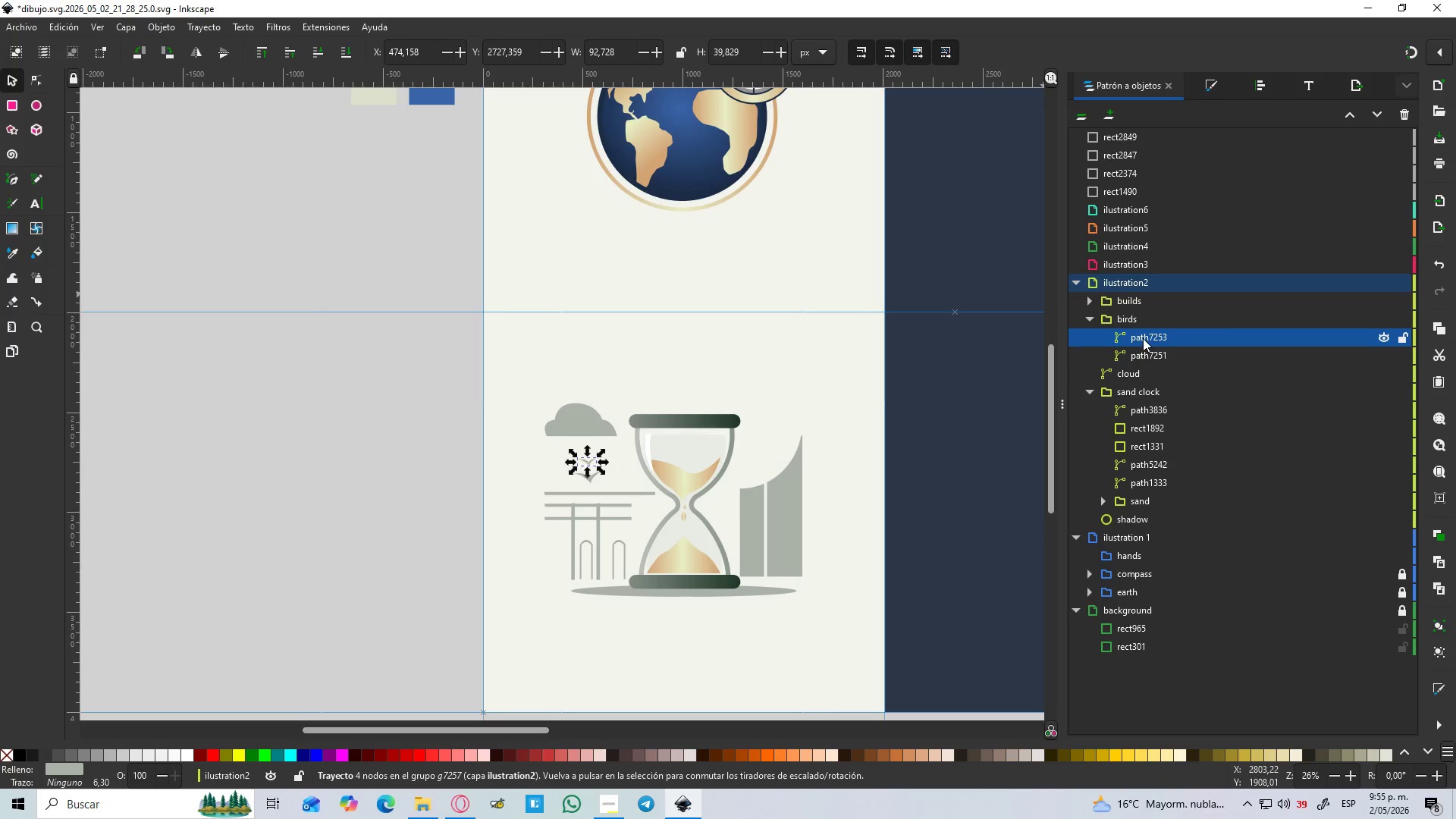 
key(Control+D)
 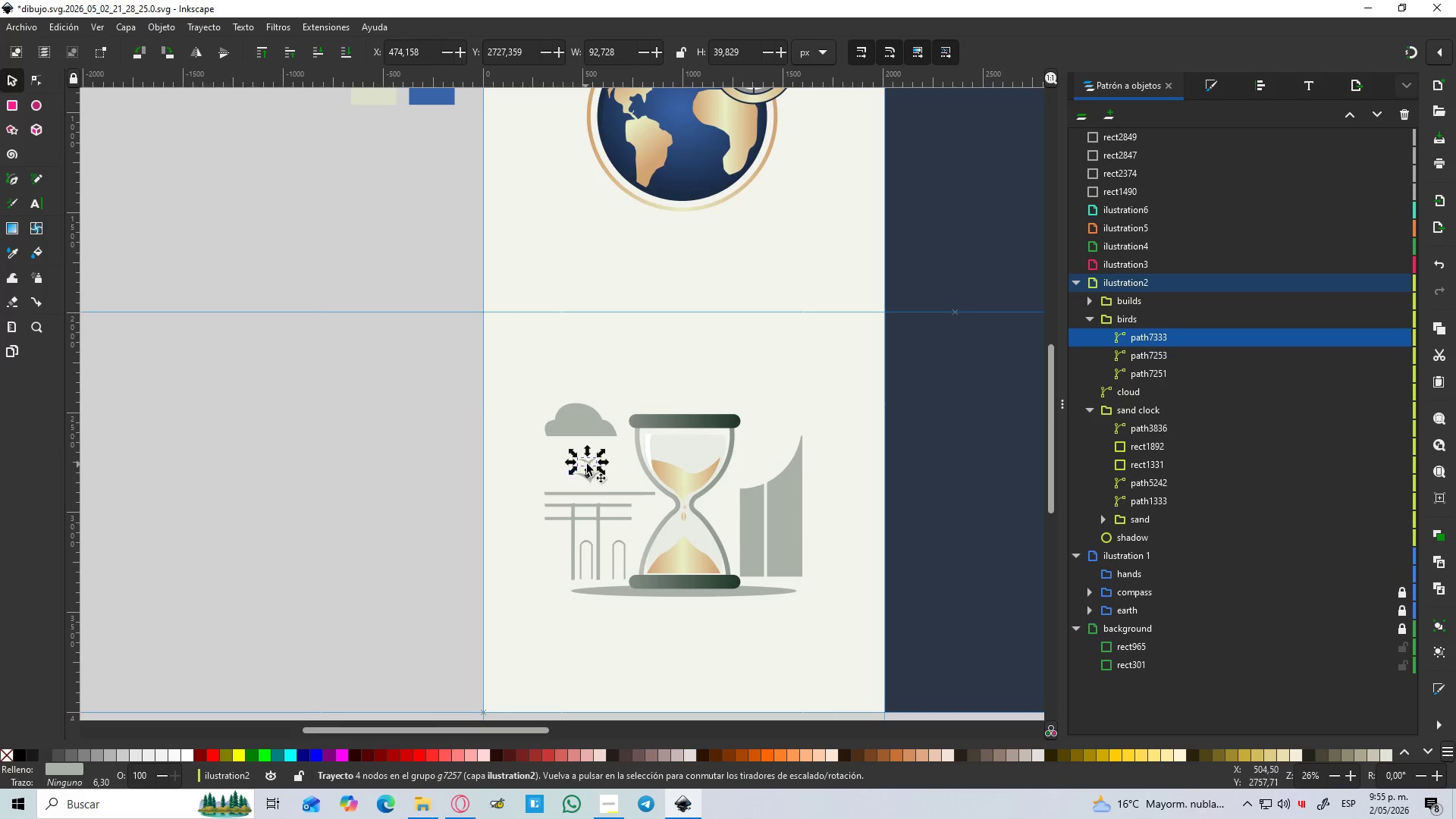 
left_click_drag(start_coordinate=[587, 464], to_coordinate=[764, 463])
 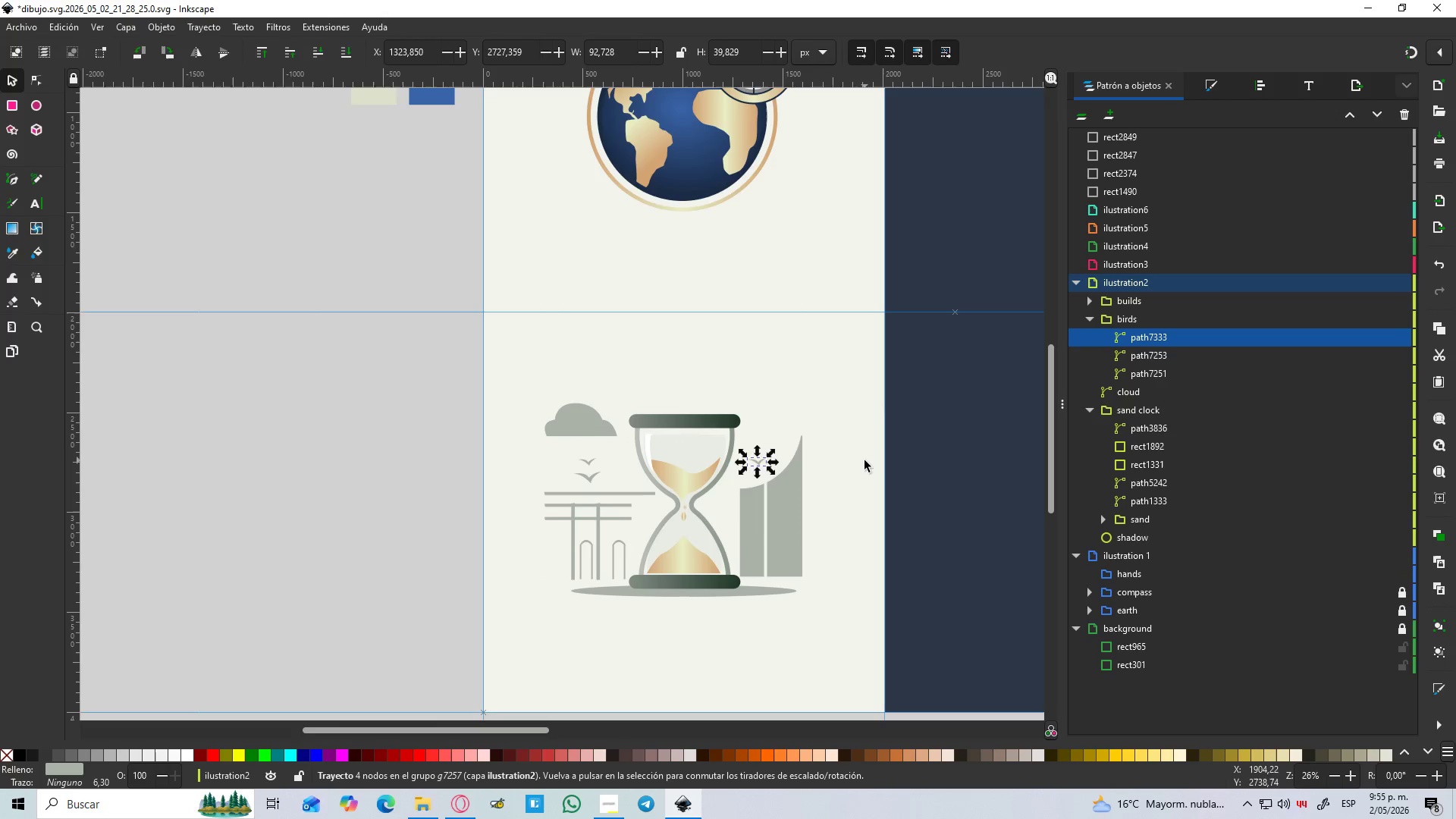 
hold_key(key=ControlLeft, duration=1.0)
 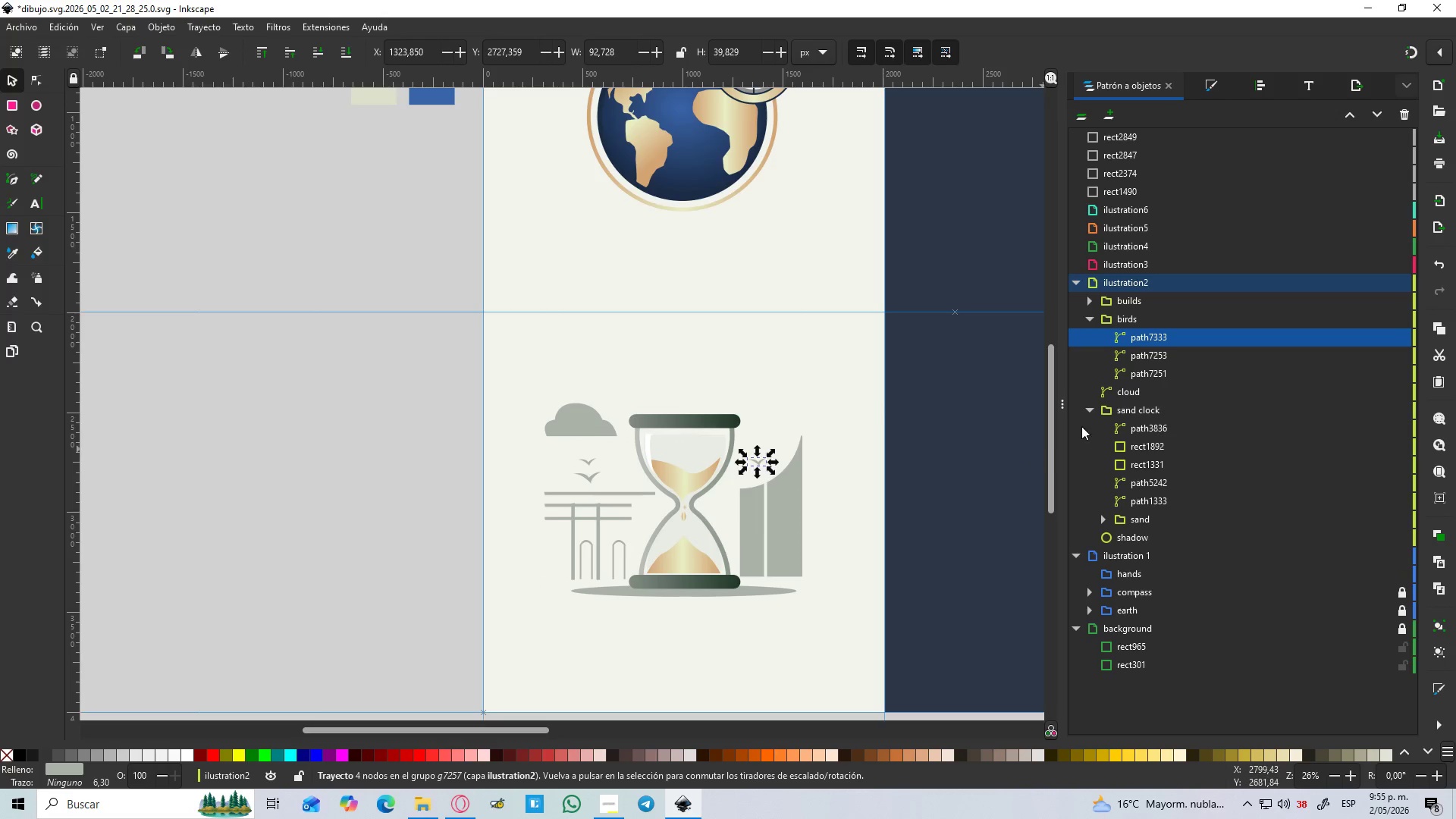 
left_click([1091, 317])
 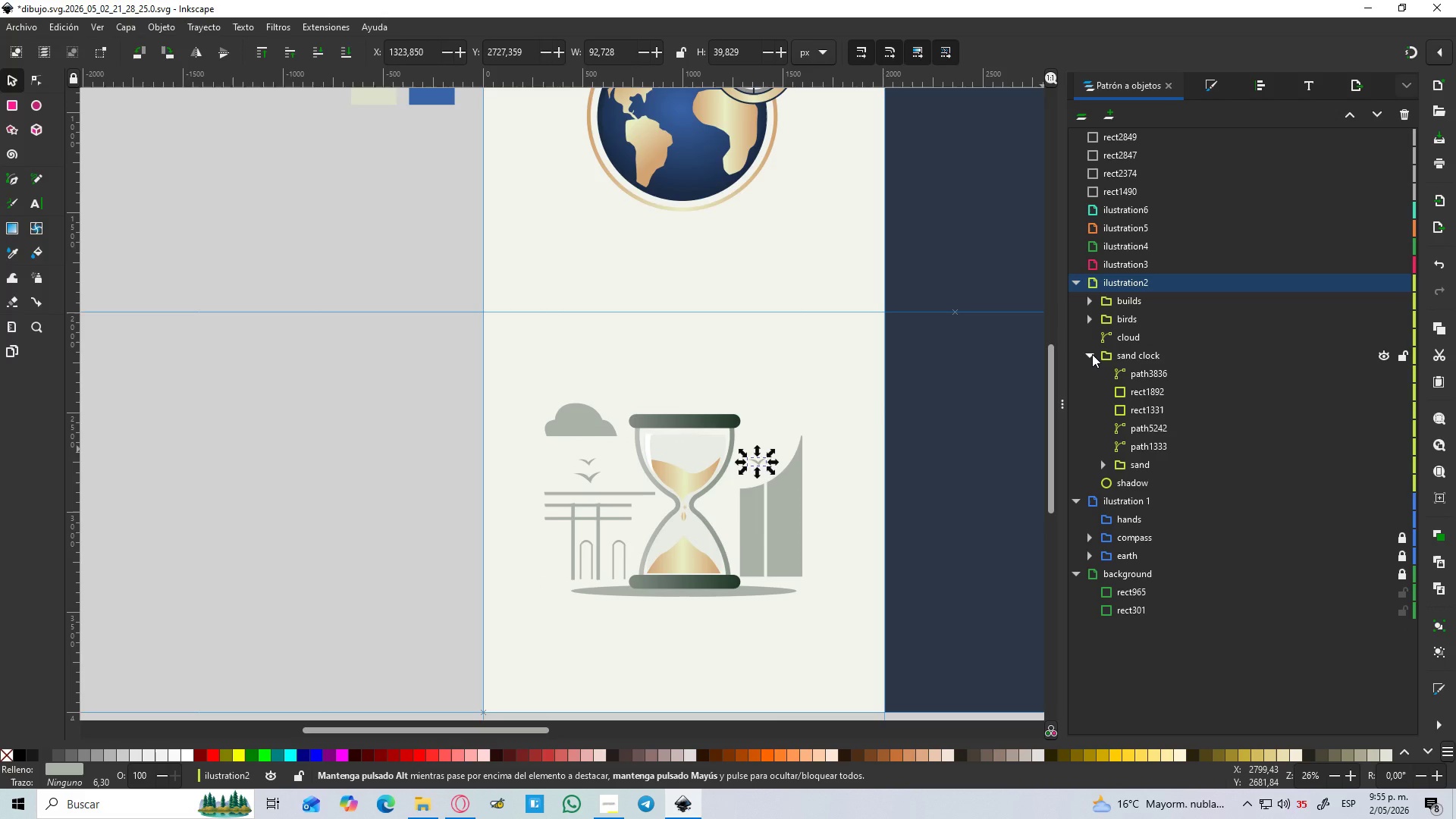 
left_click([1092, 354])
 